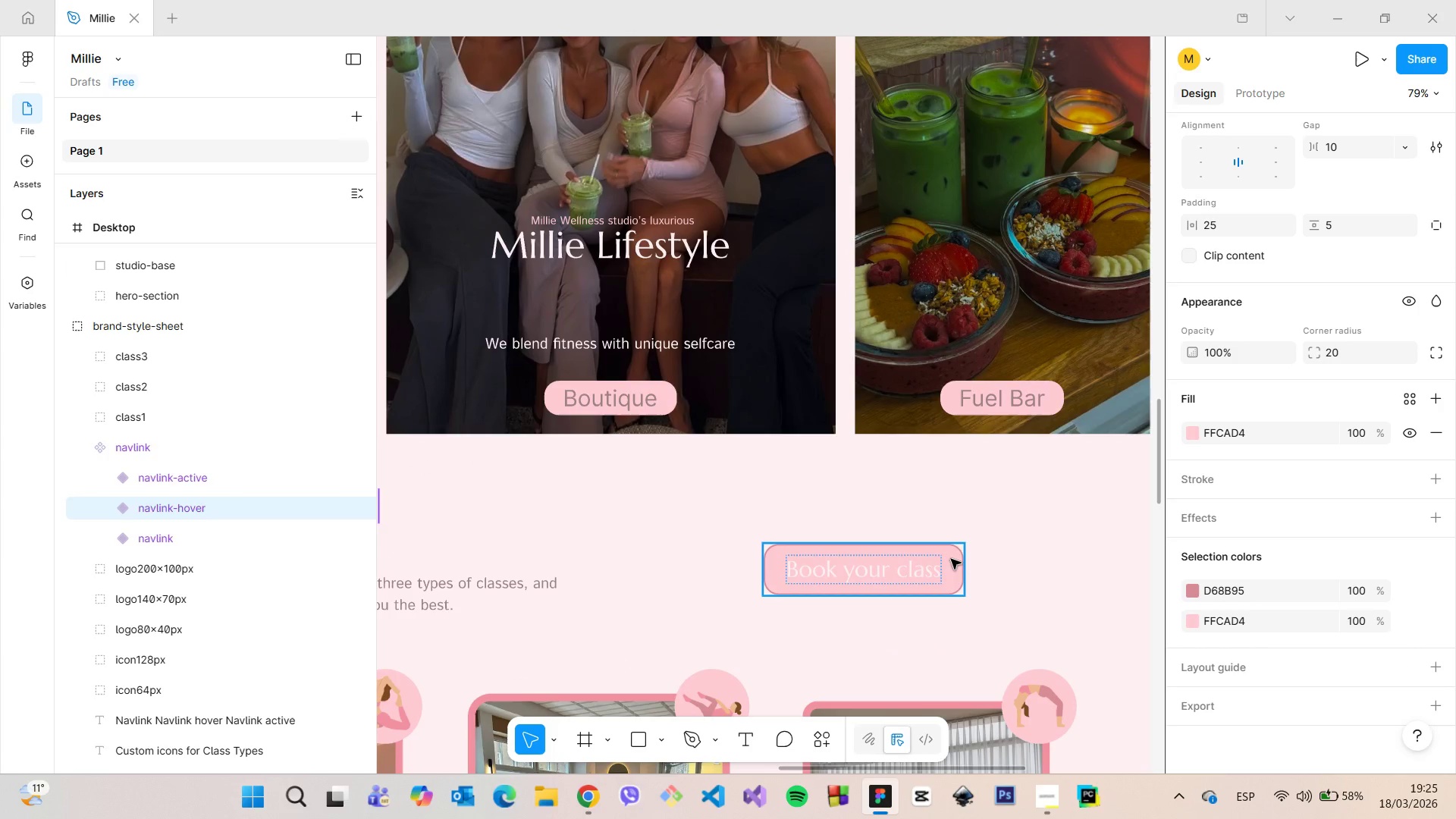 
left_click([949, 558])
 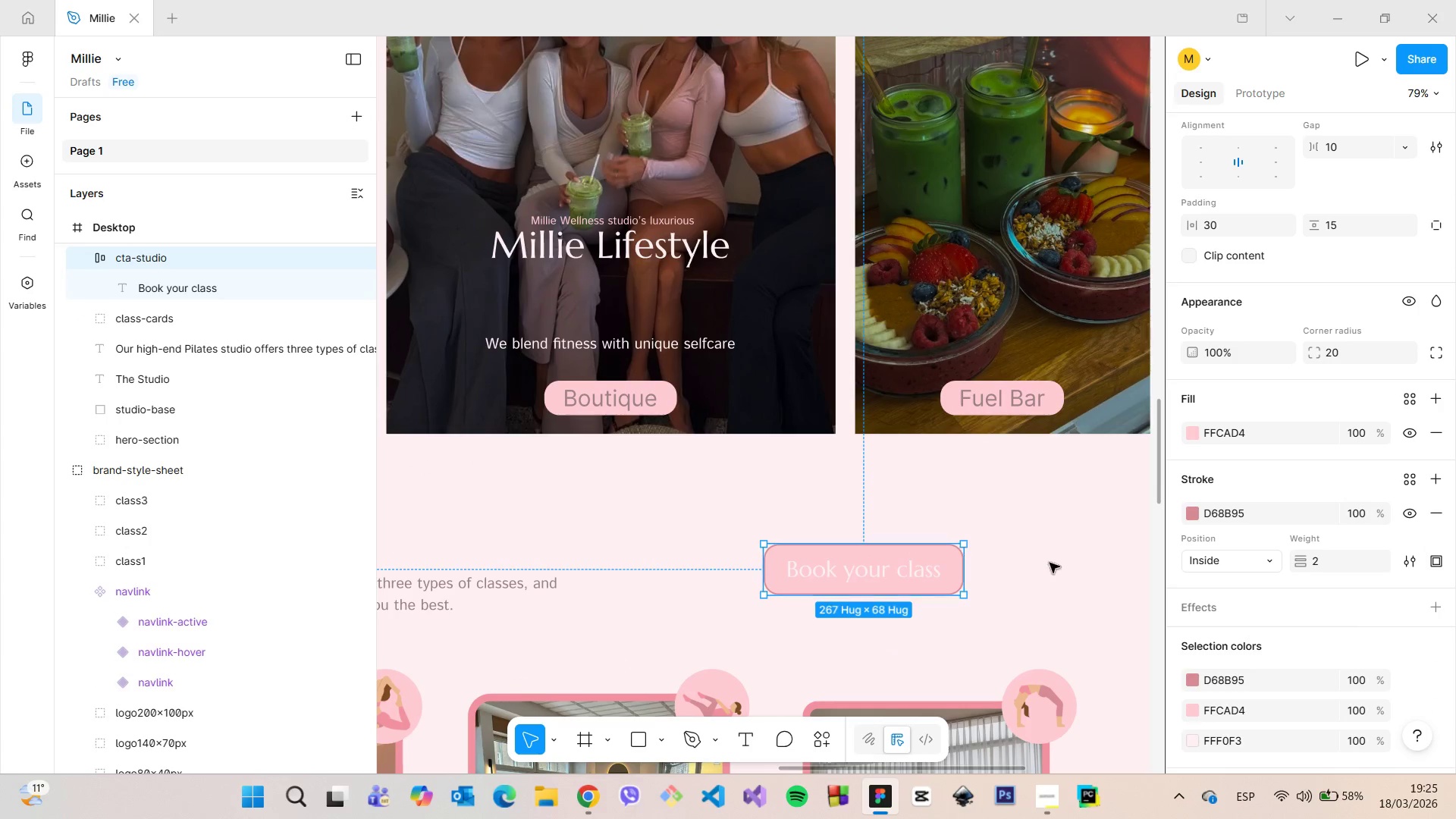 
scroll: coordinate [1214, 566], scroll_direction: up, amount: 3.0
 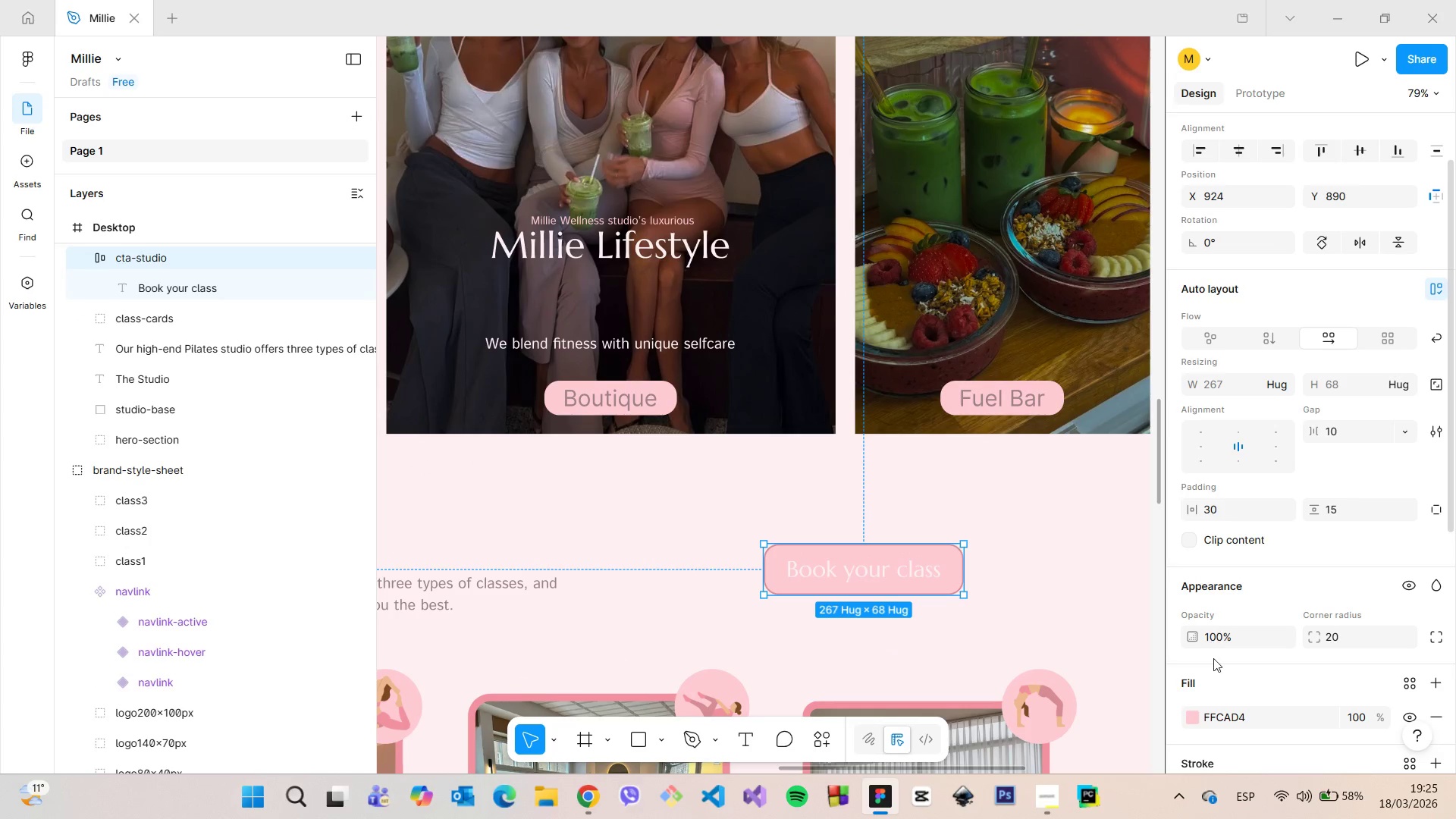 
scroll: coordinate [1213, 659], scroll_direction: down, amount: 1.0
 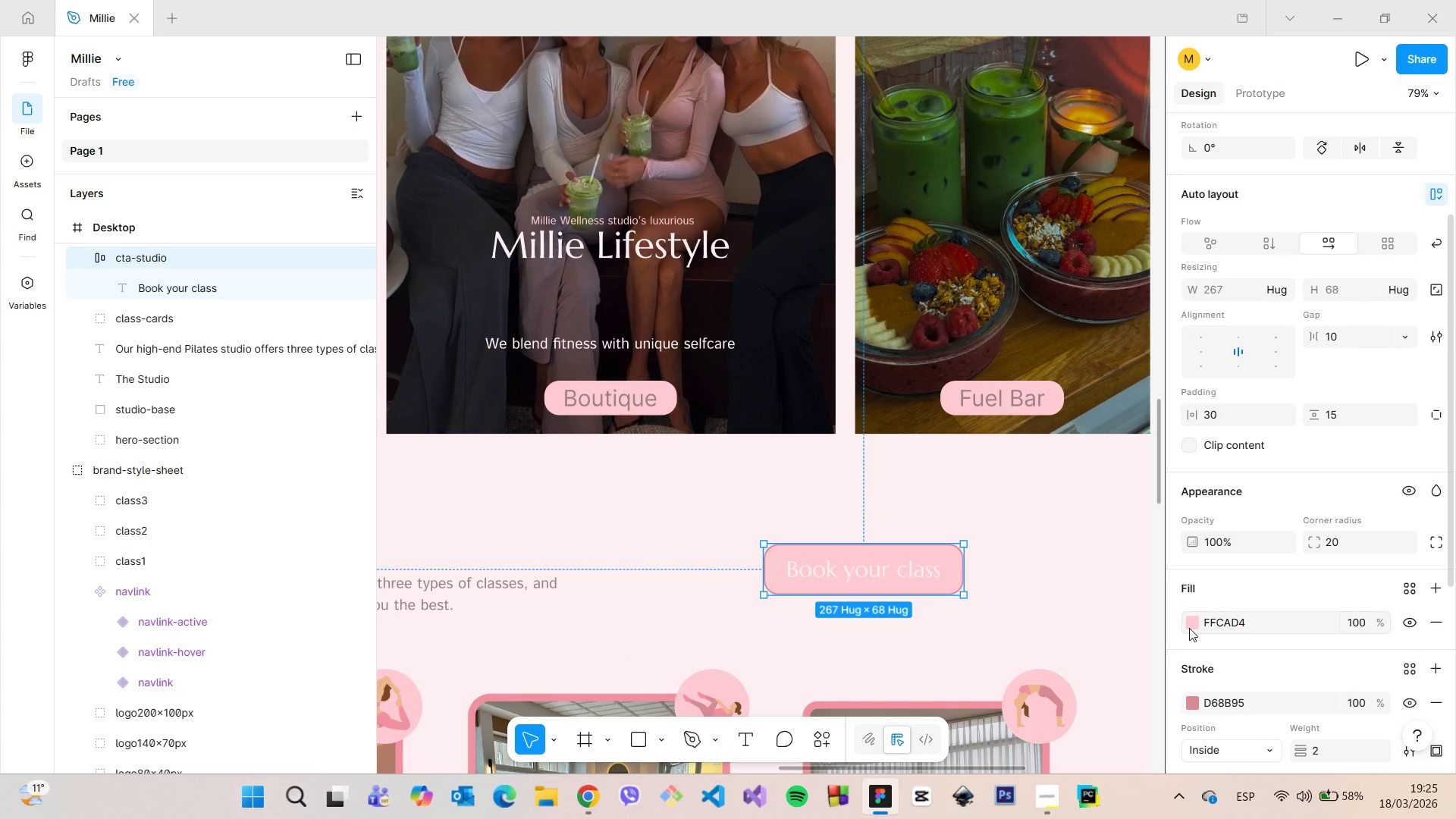 
left_click([1189, 626])
 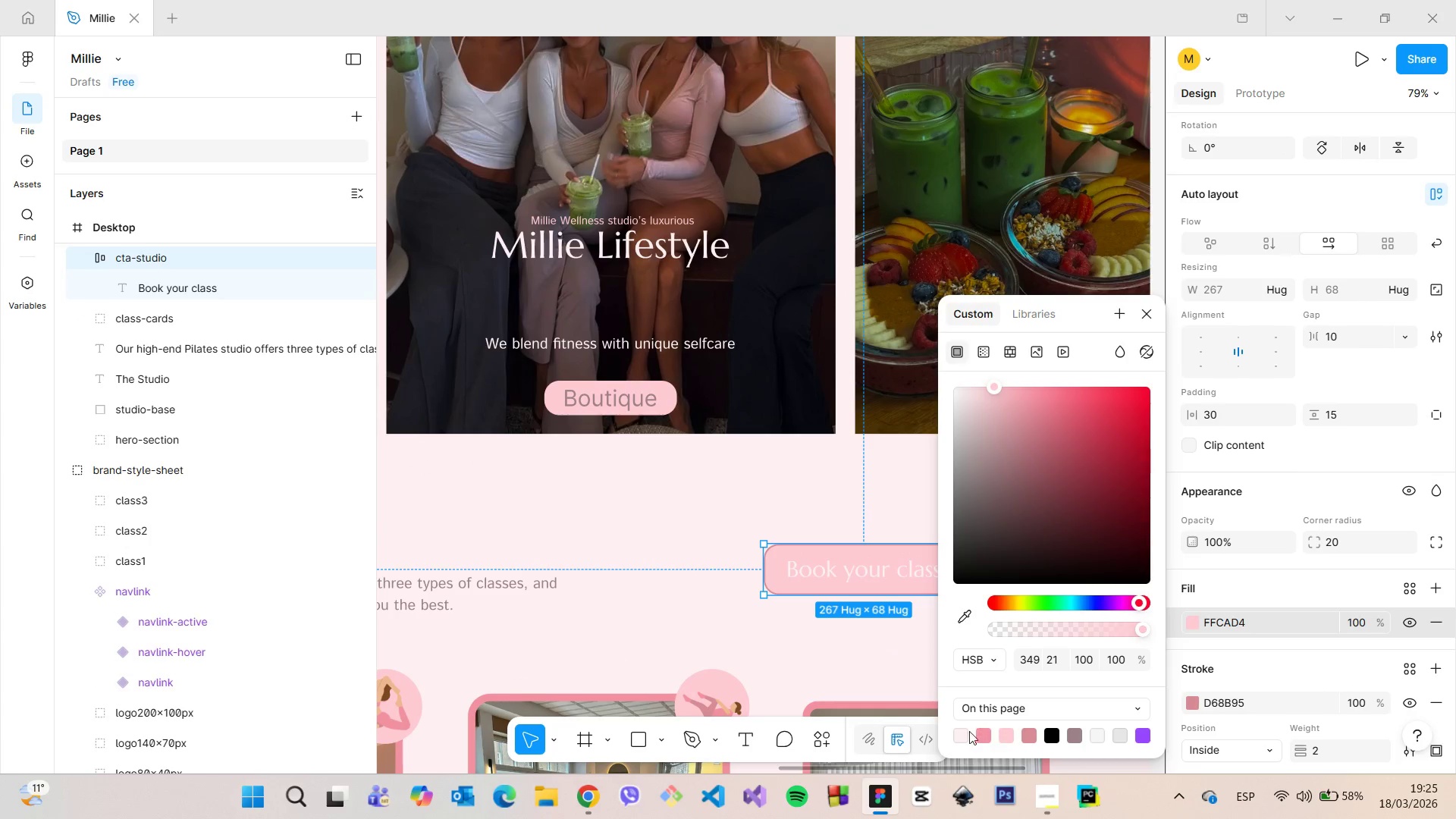 
left_click([961, 732])
 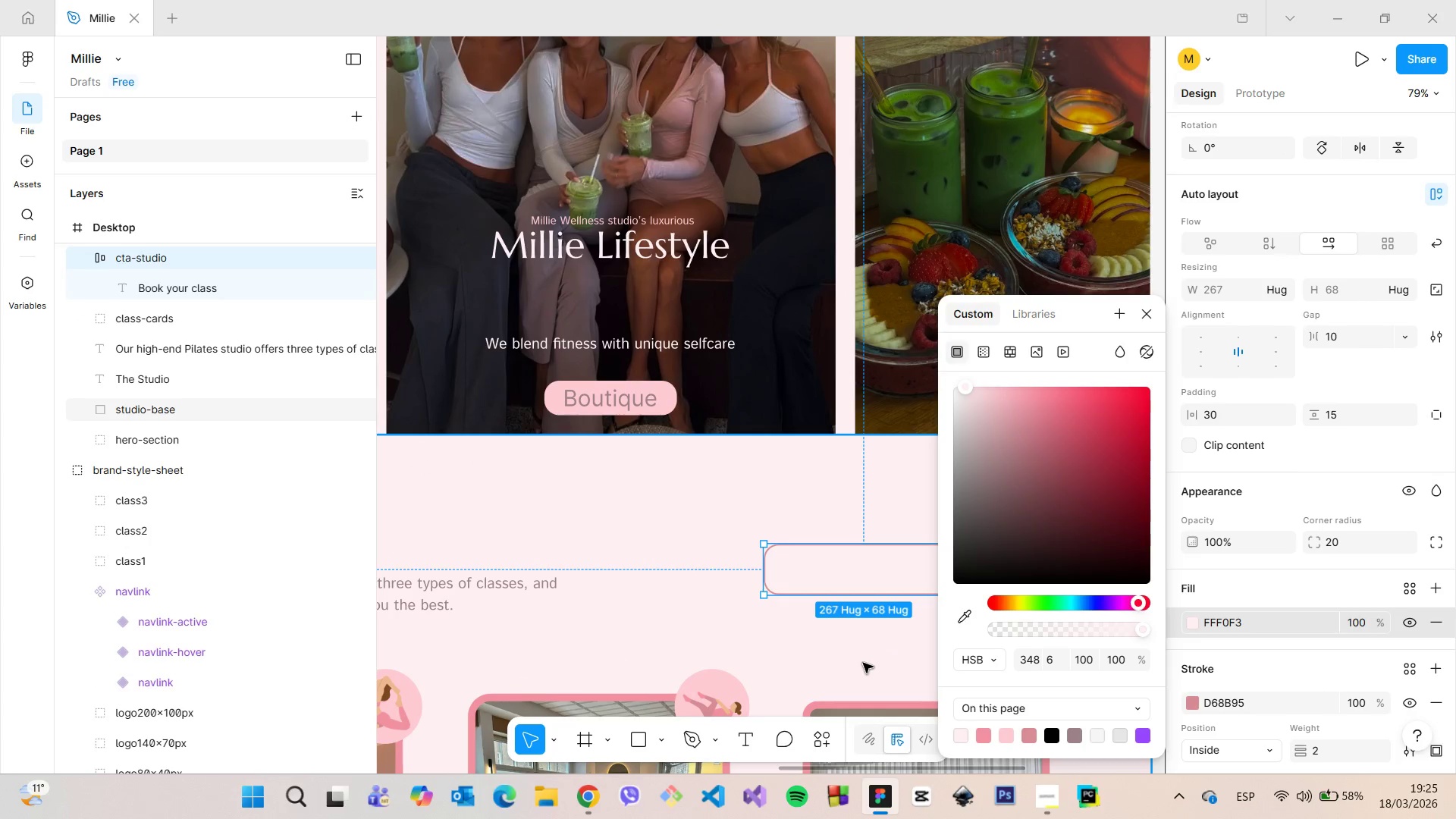 
scroll: coordinate [863, 663], scroll_direction: up, amount: 3.0
 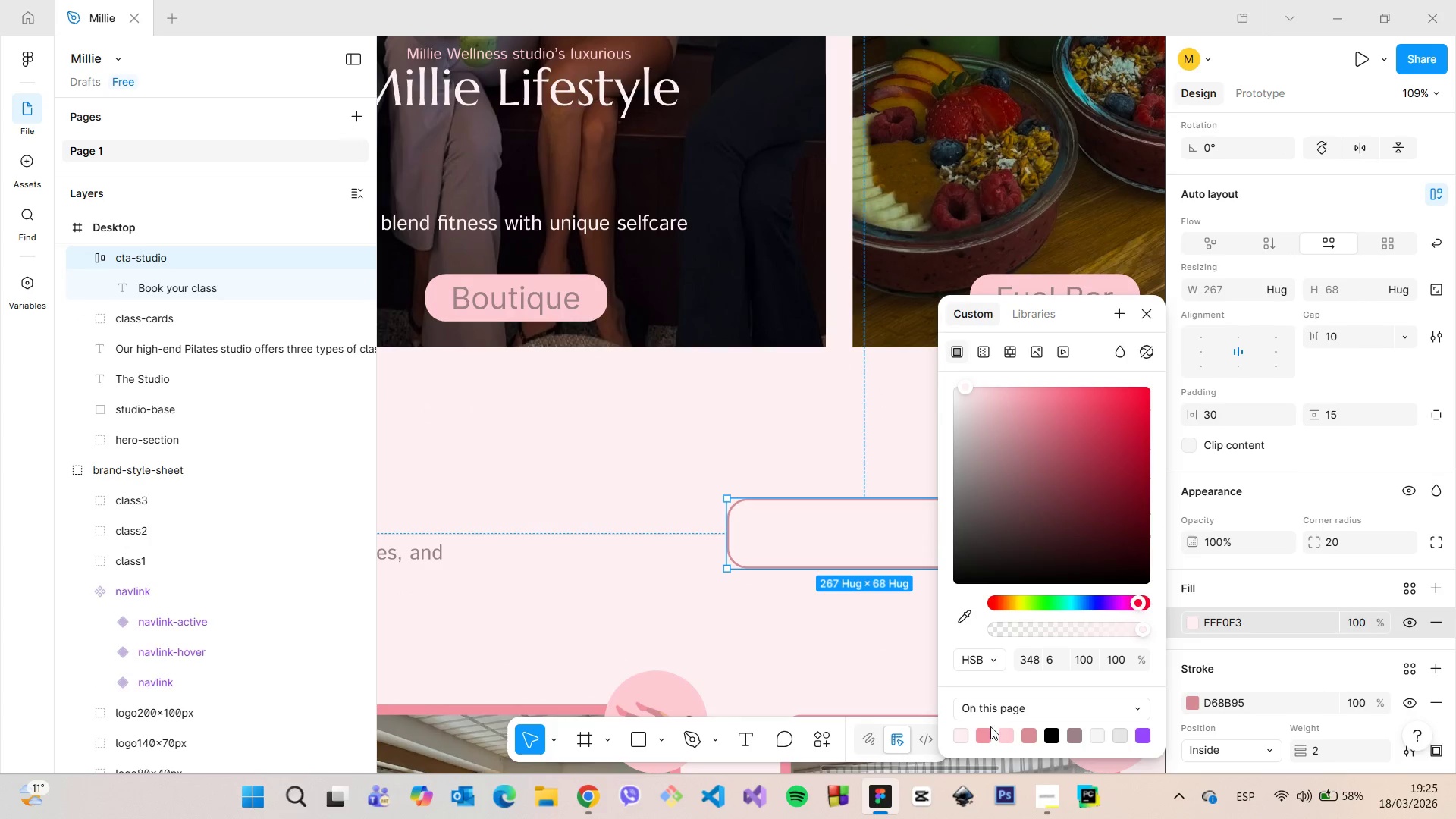 
left_click([987, 731])
 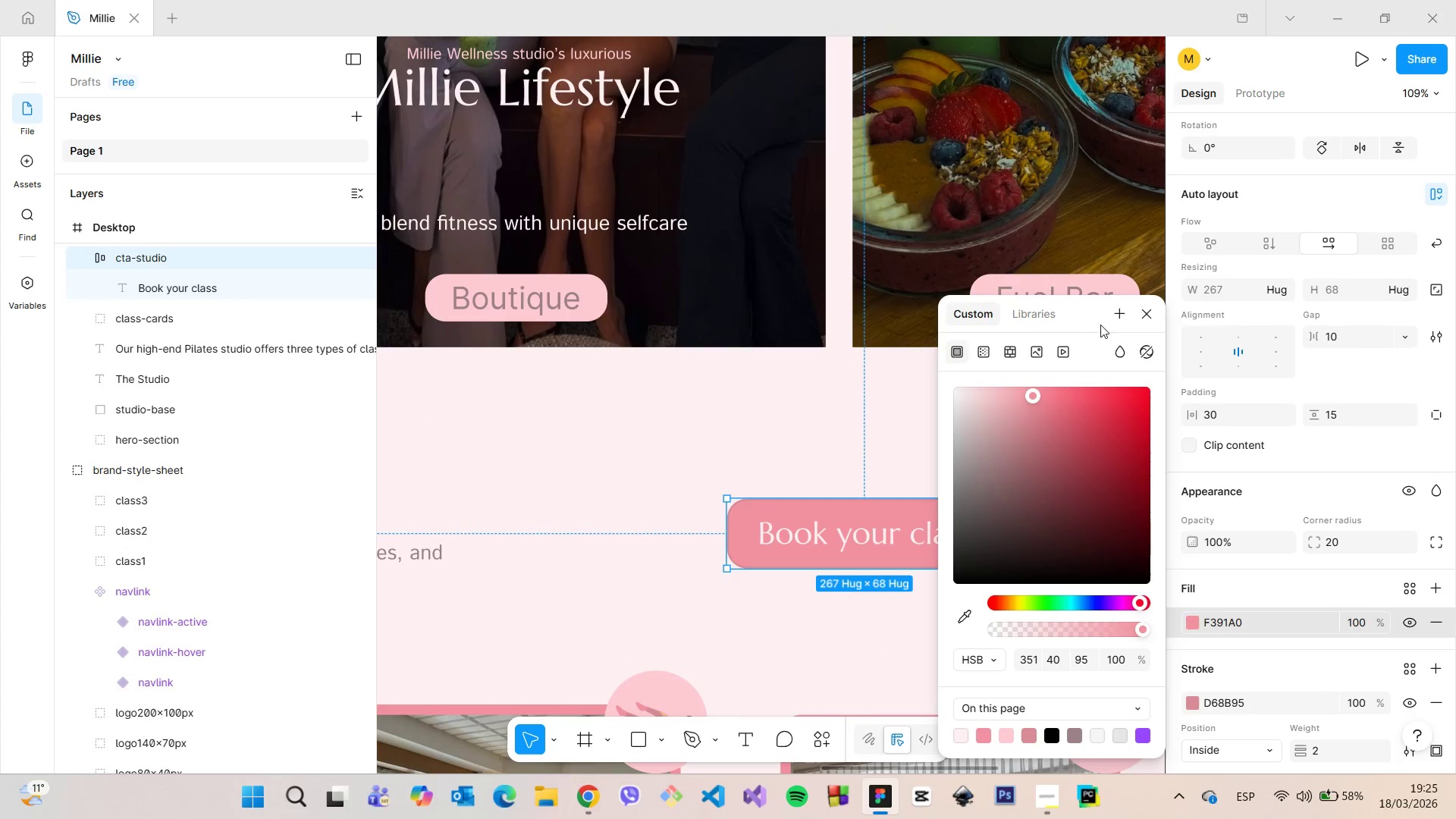 
left_click_drag(start_coordinate=[1087, 312], to_coordinate=[1261, 281])
 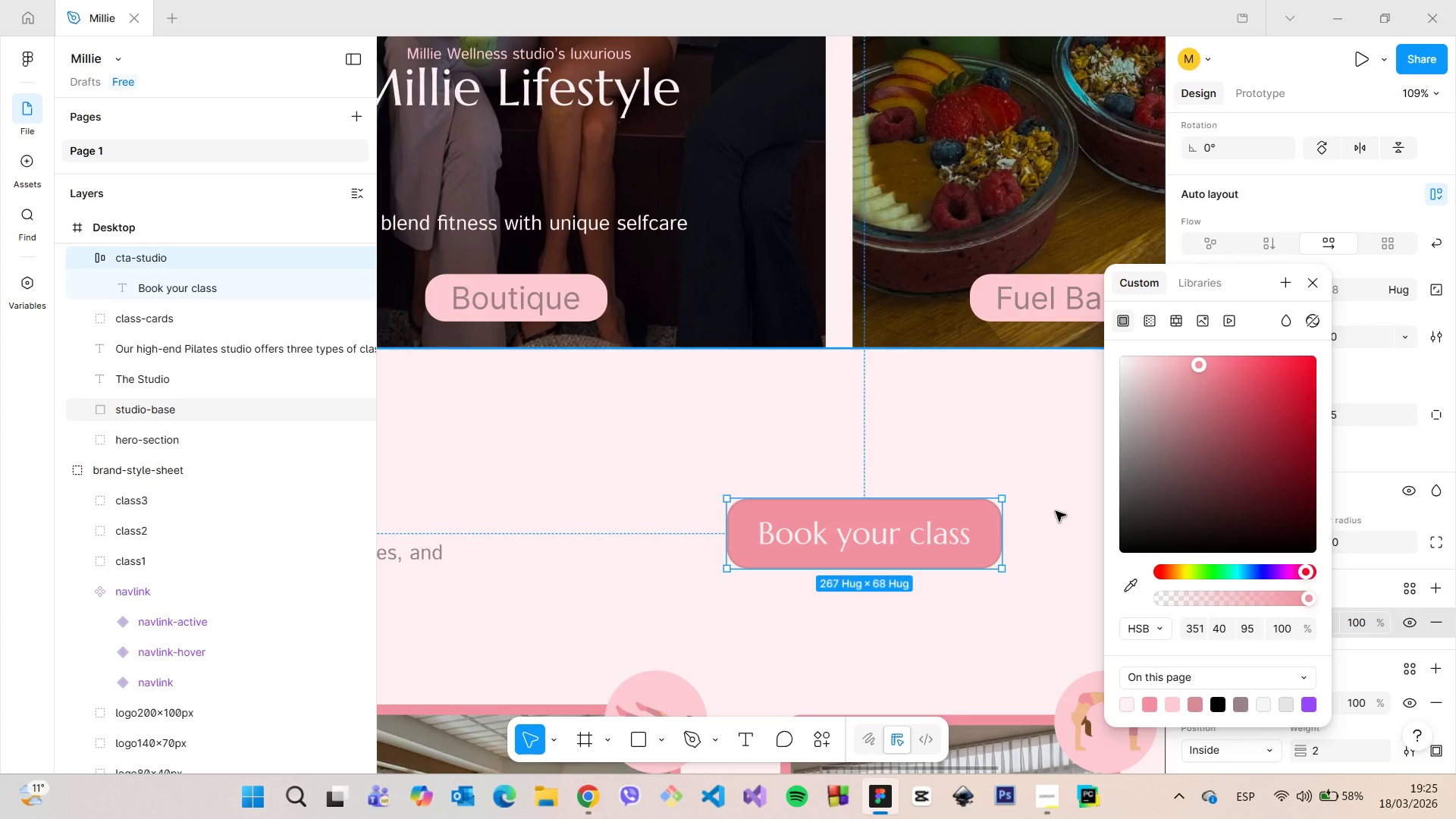 
left_click([1056, 511])
 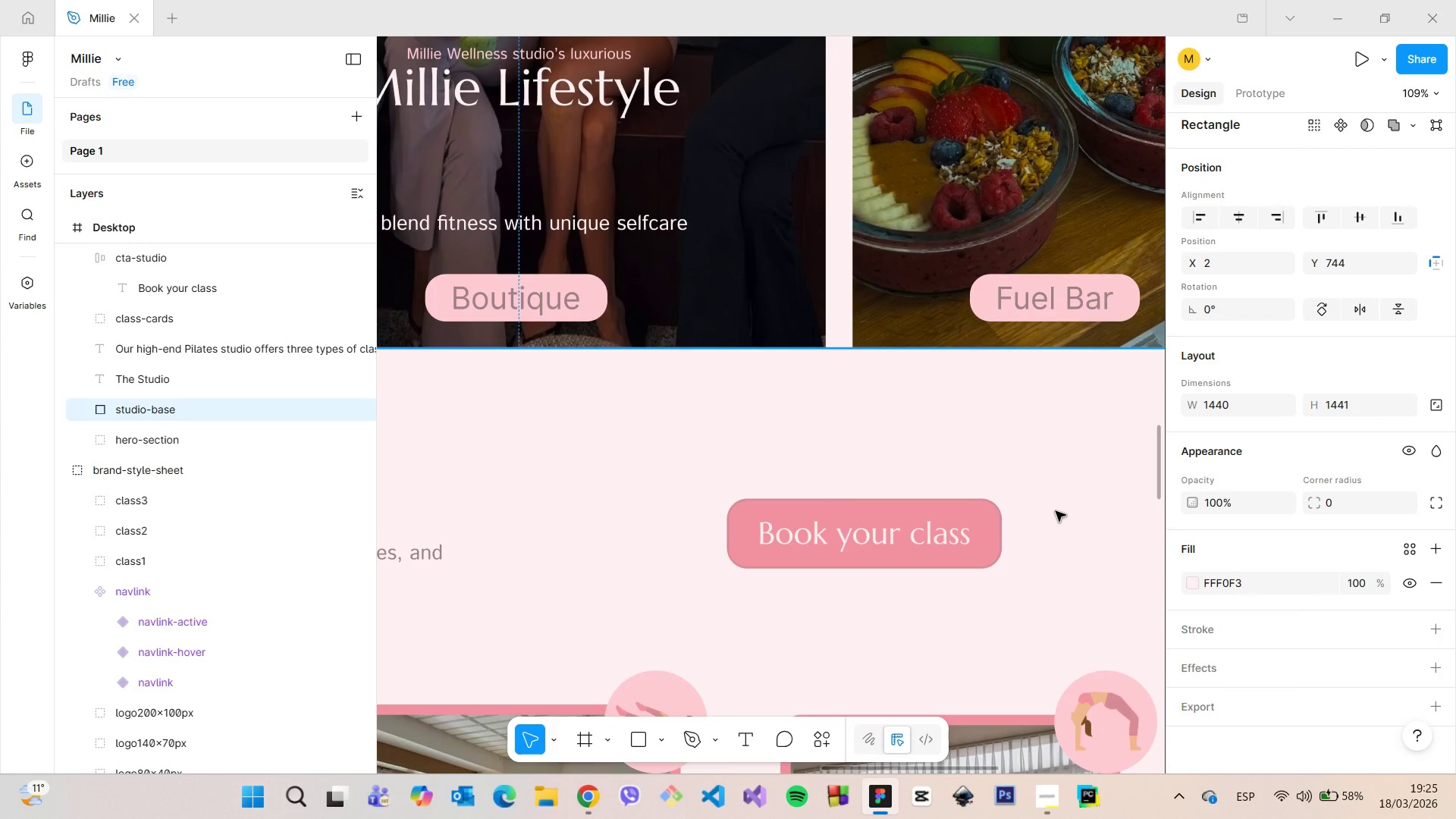 
scroll: coordinate [1056, 511], scroll_direction: down, amount: 6.0
 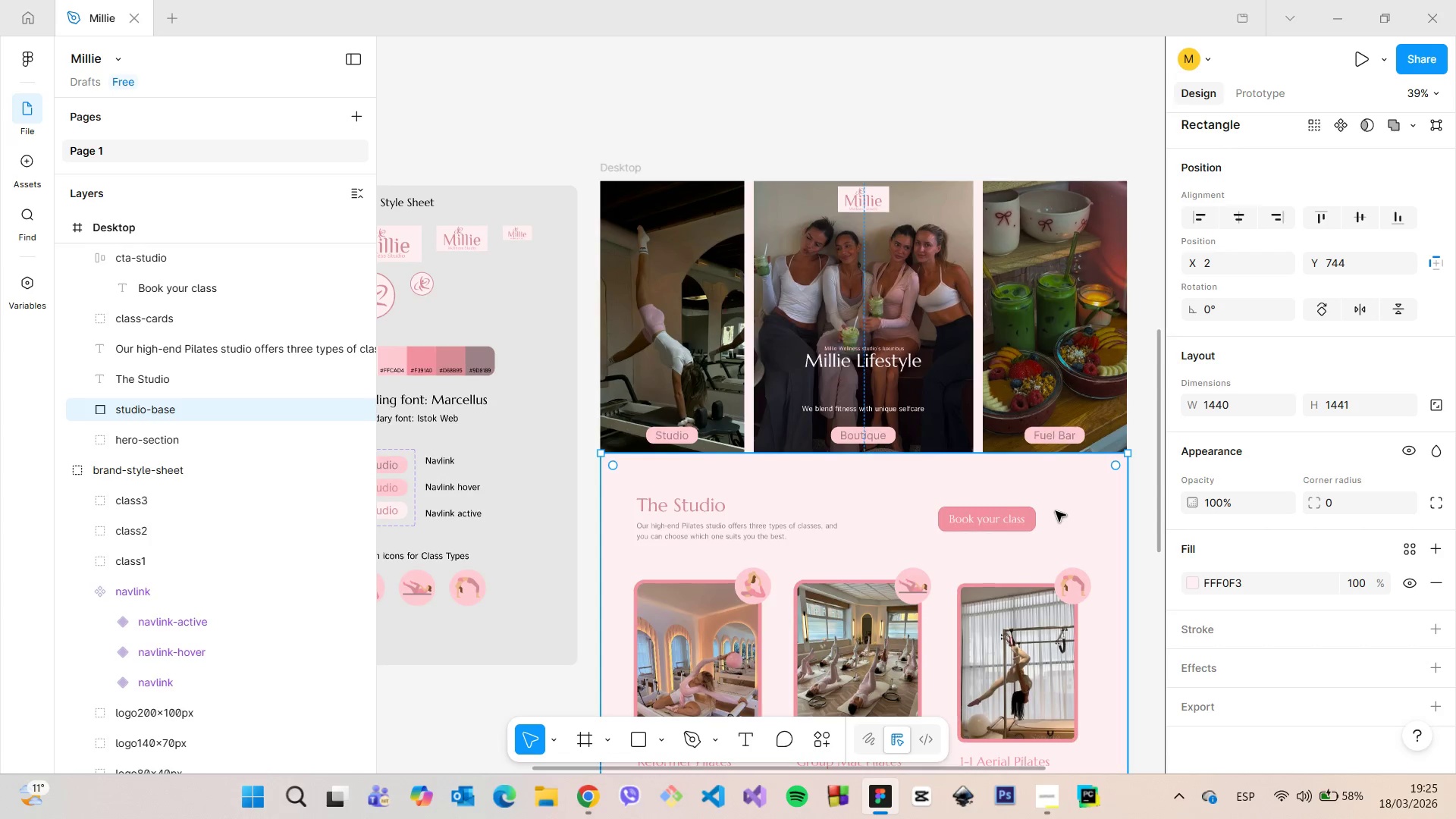 
scroll: coordinate [1056, 511], scroll_direction: up, amount: 10.0
 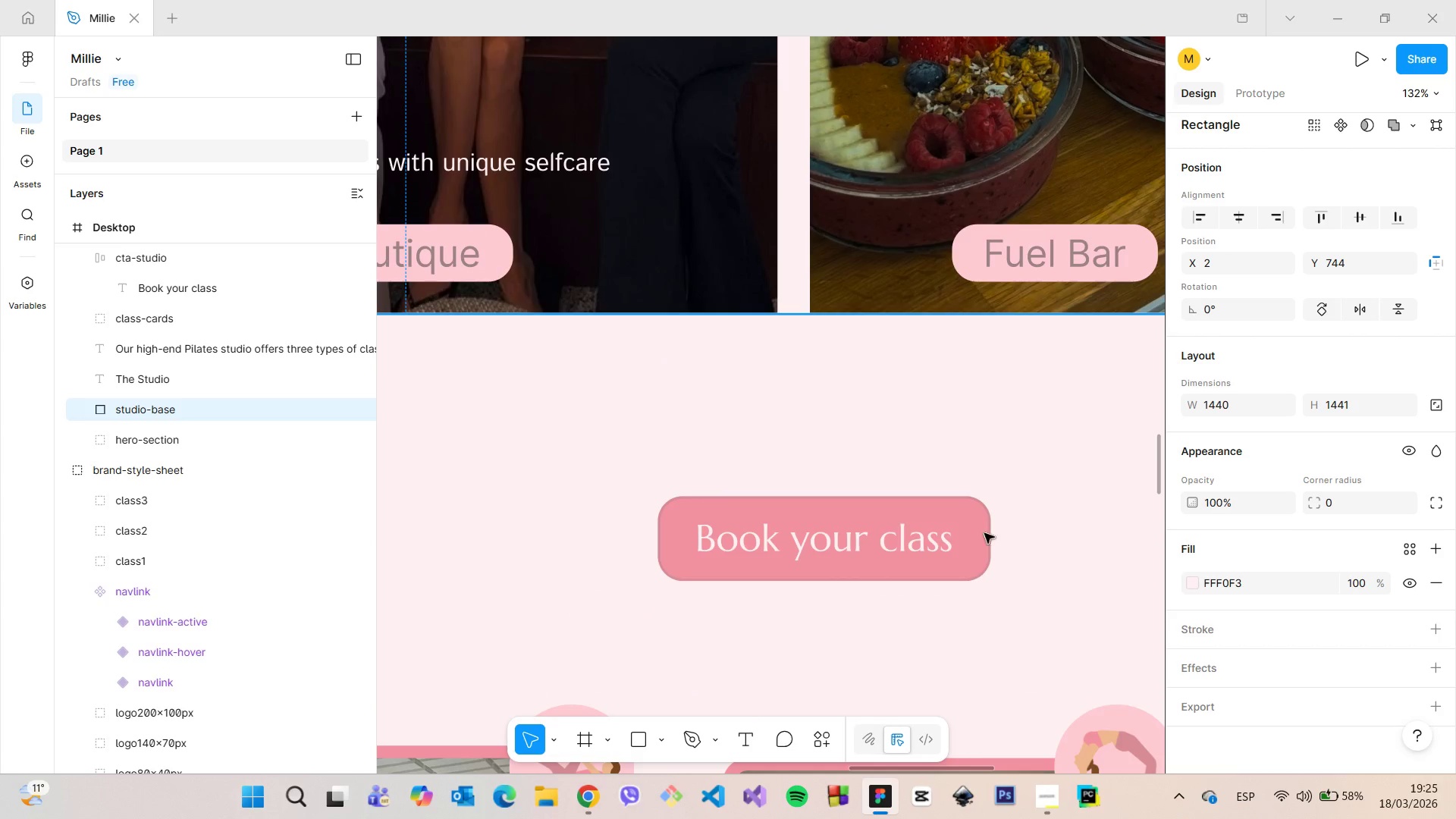 
left_click([918, 541])
 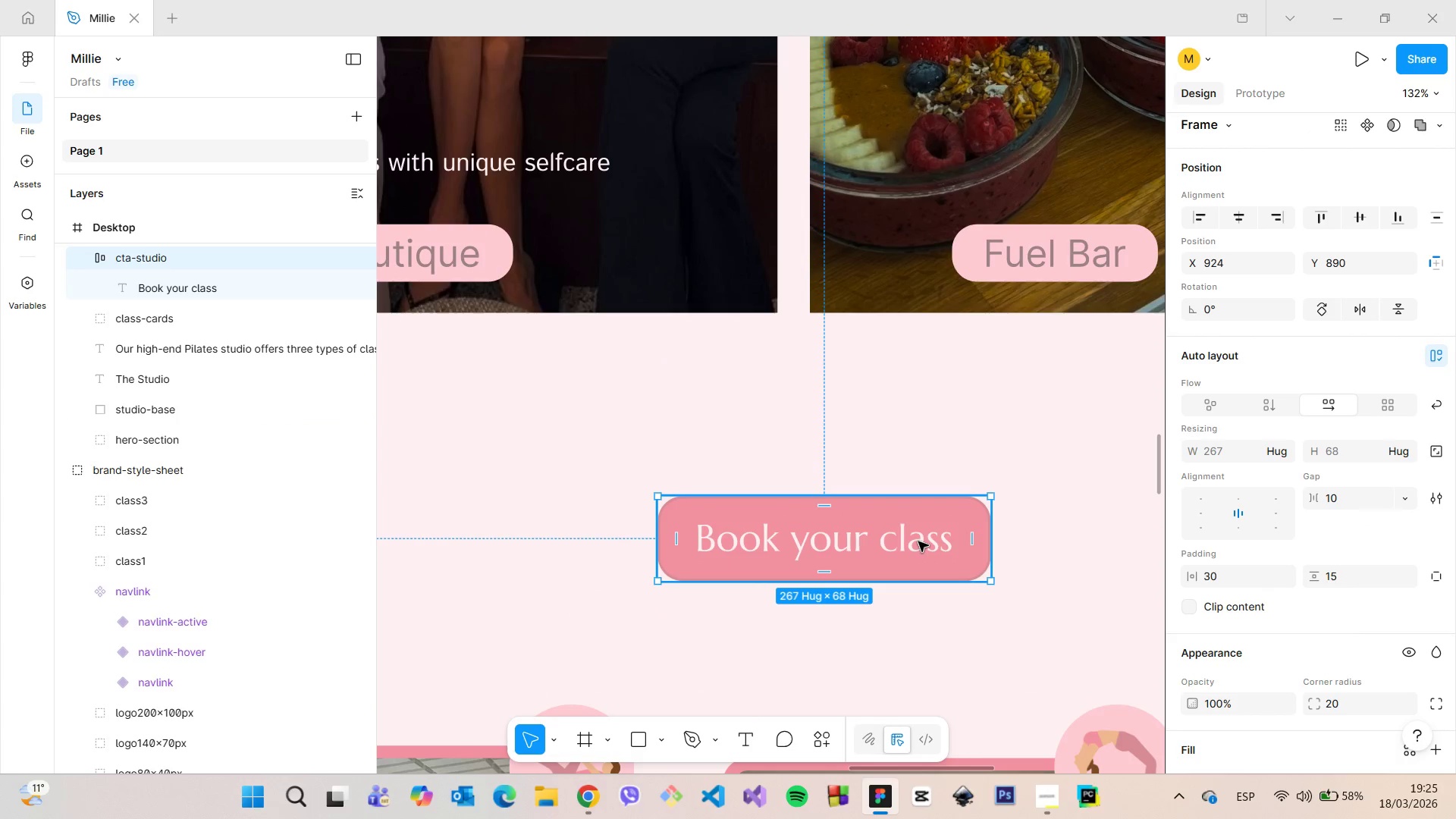 
double_click([918, 541])
 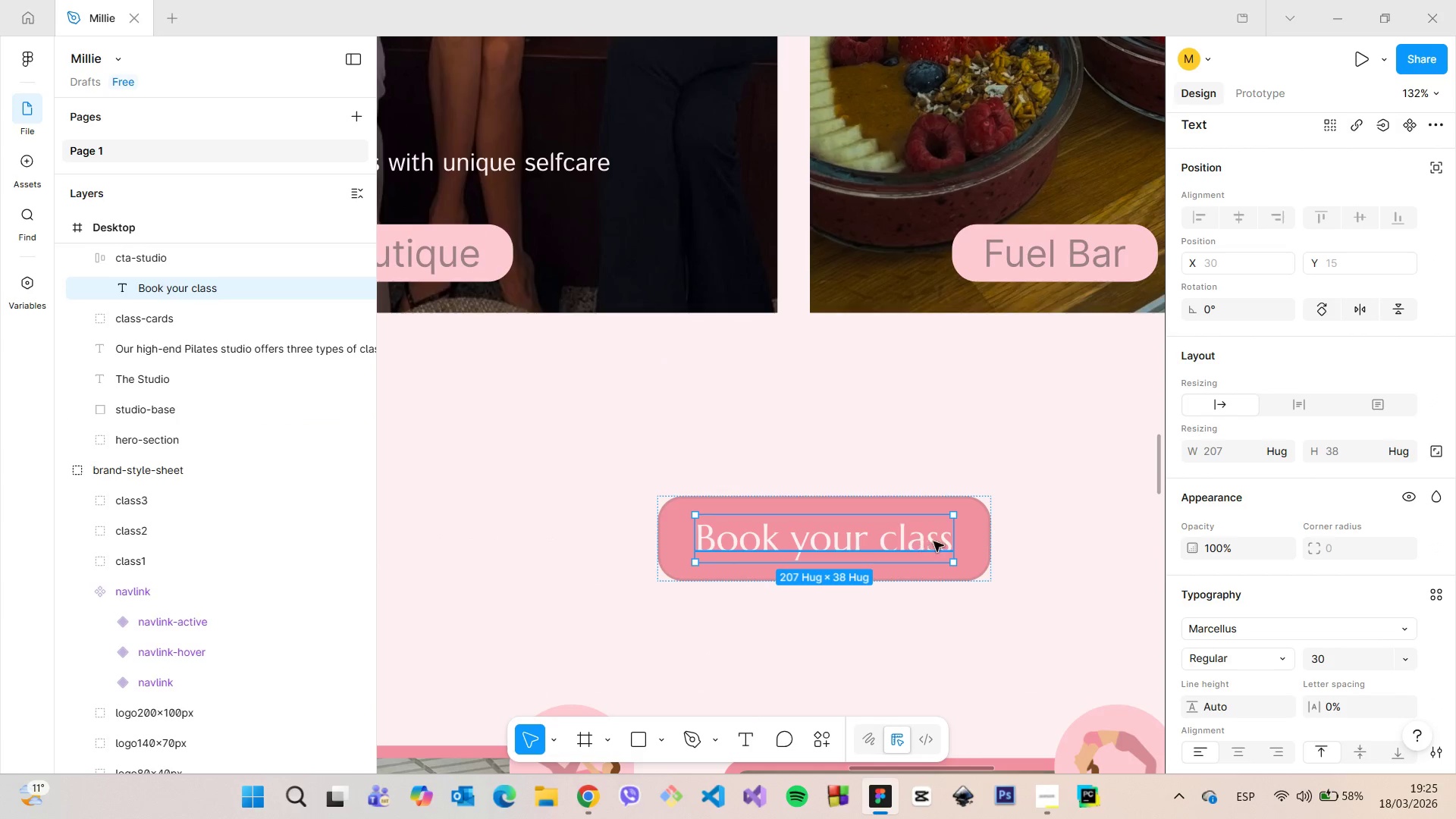 
left_click([1043, 541])
 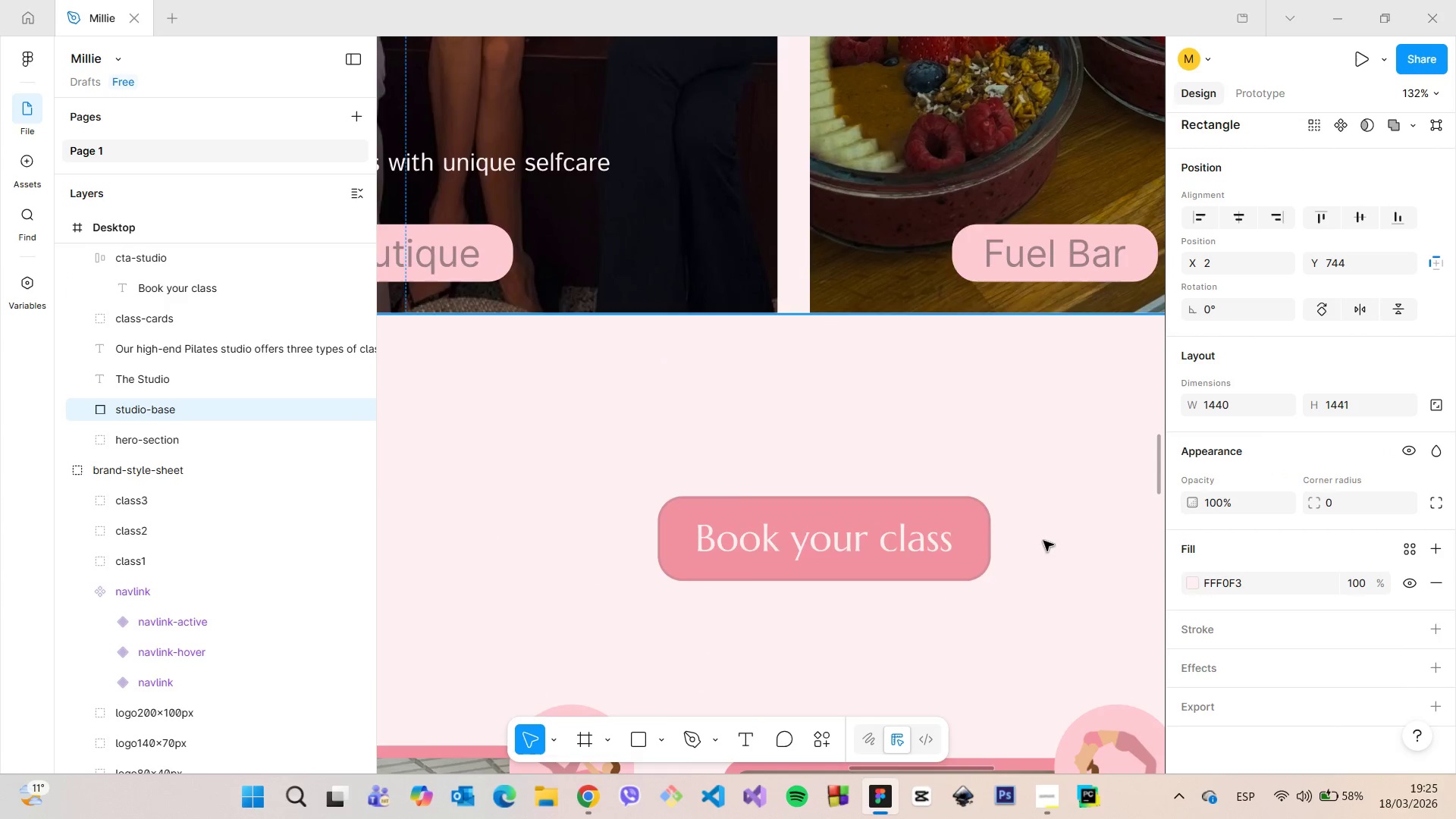 
scroll: coordinate [1043, 541], scroll_direction: down, amount: 13.0
 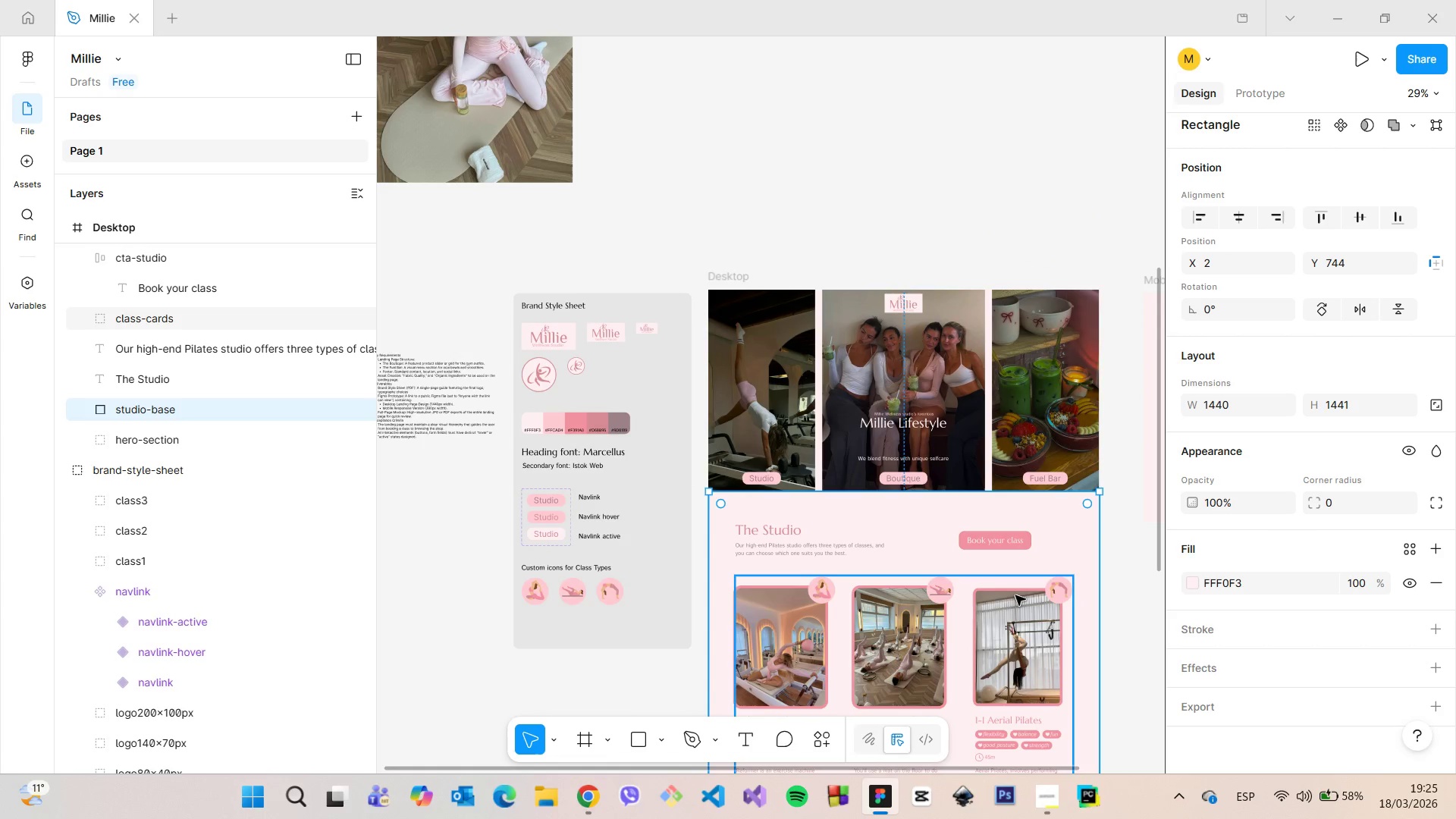 
double_click([1015, 595])
 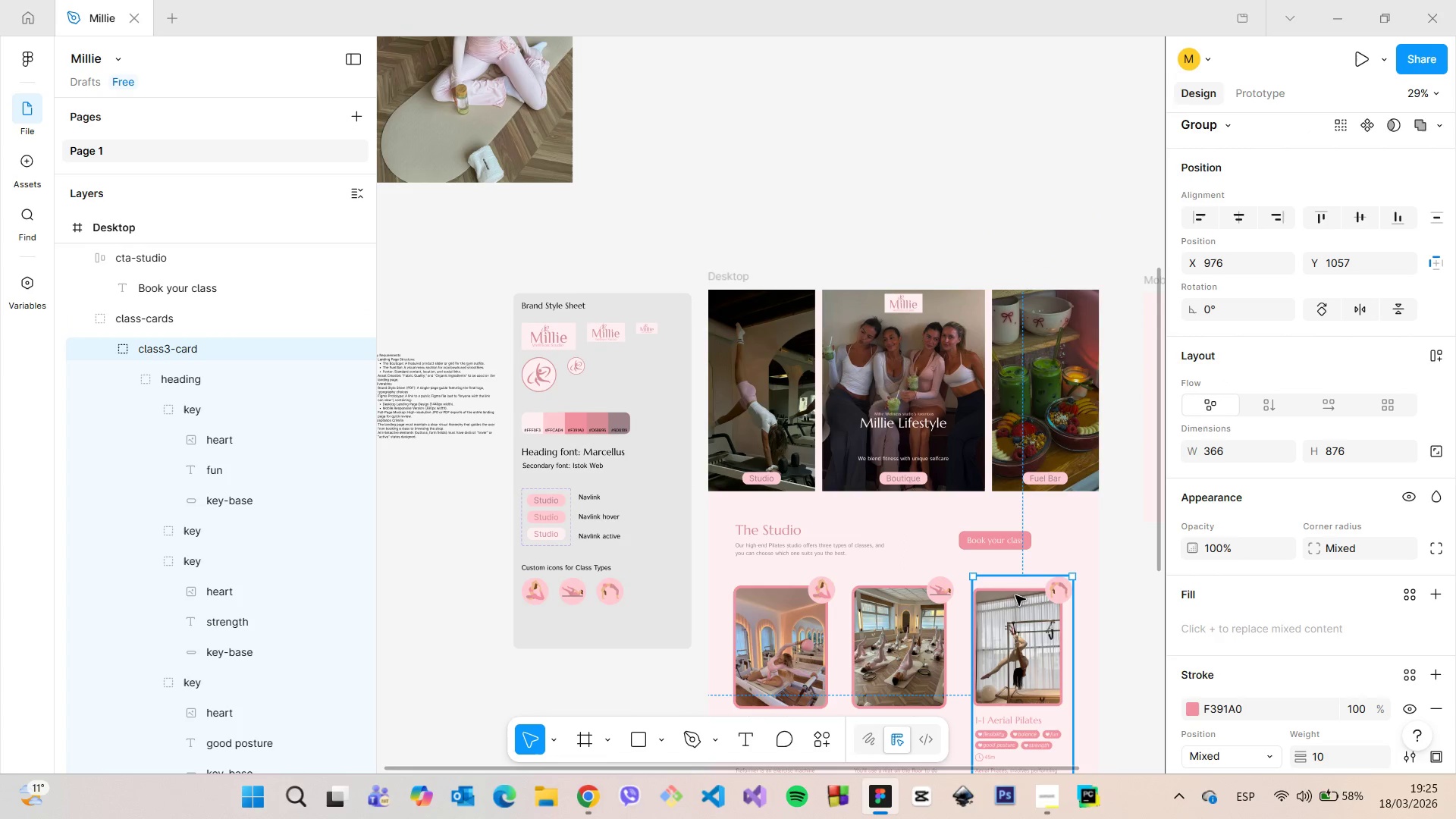 
double_click([1015, 595])
 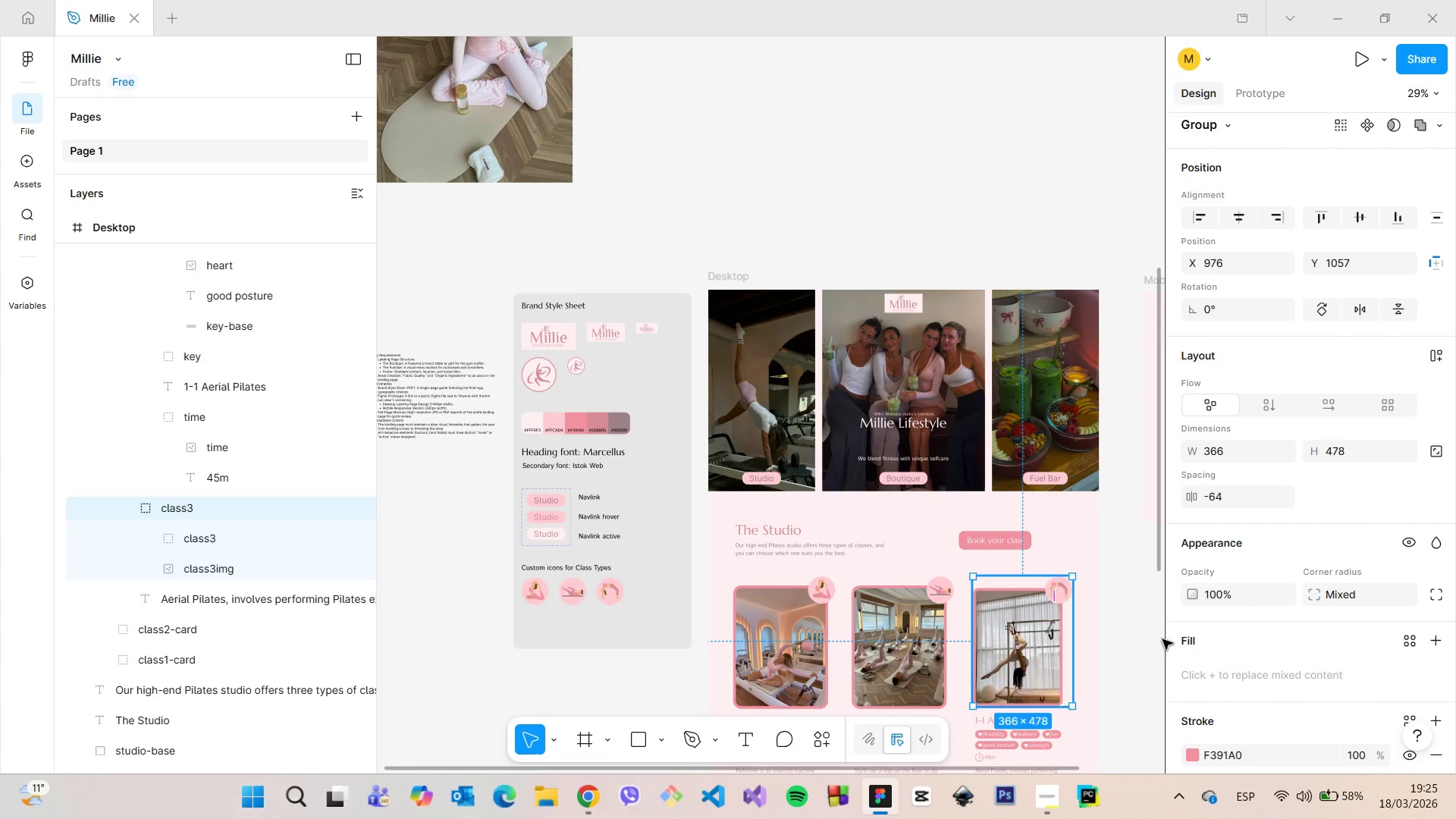 
scroll: coordinate [1181, 640], scroll_direction: down, amount: 3.0
 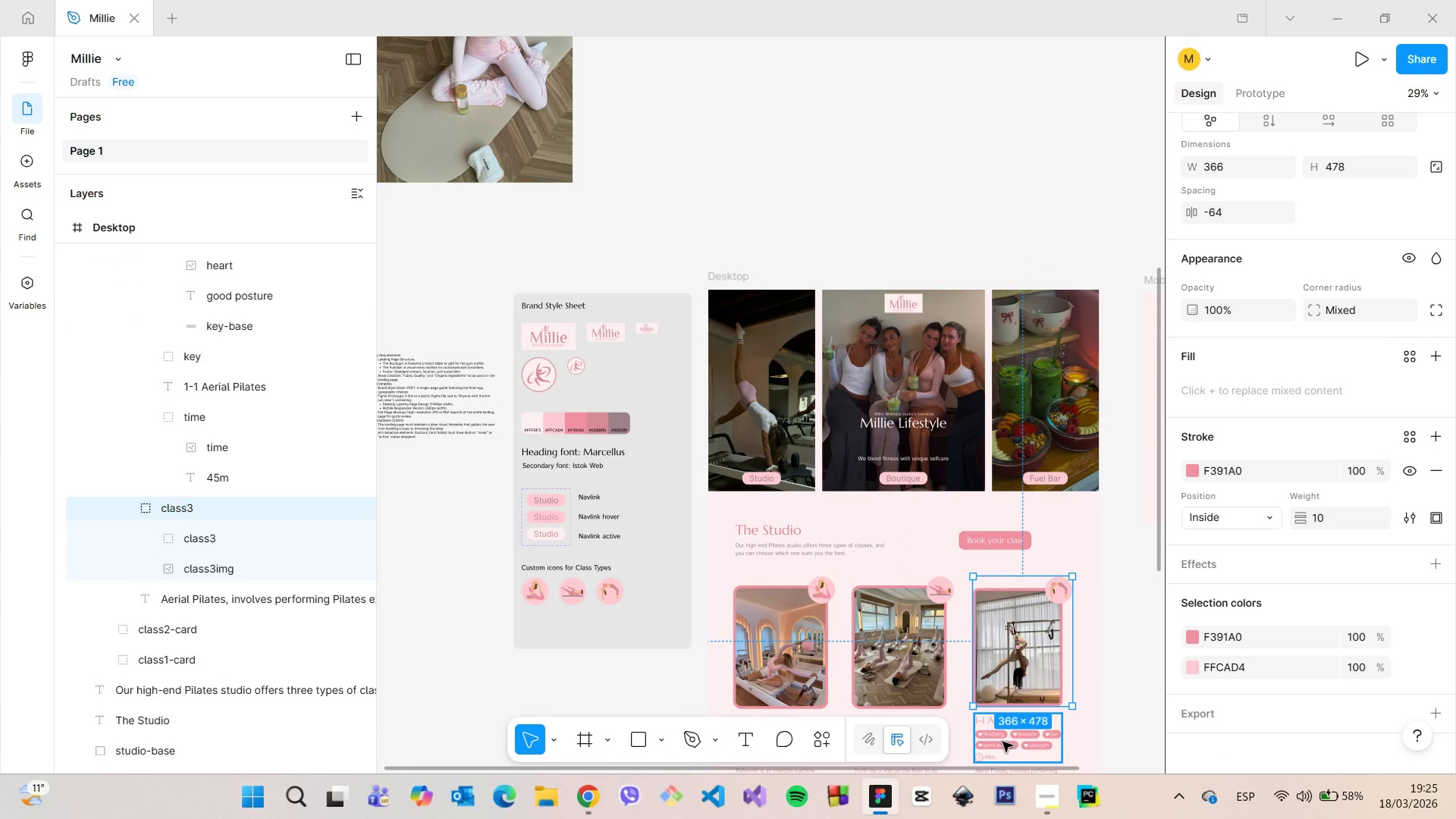 
double_click([1003, 742])
 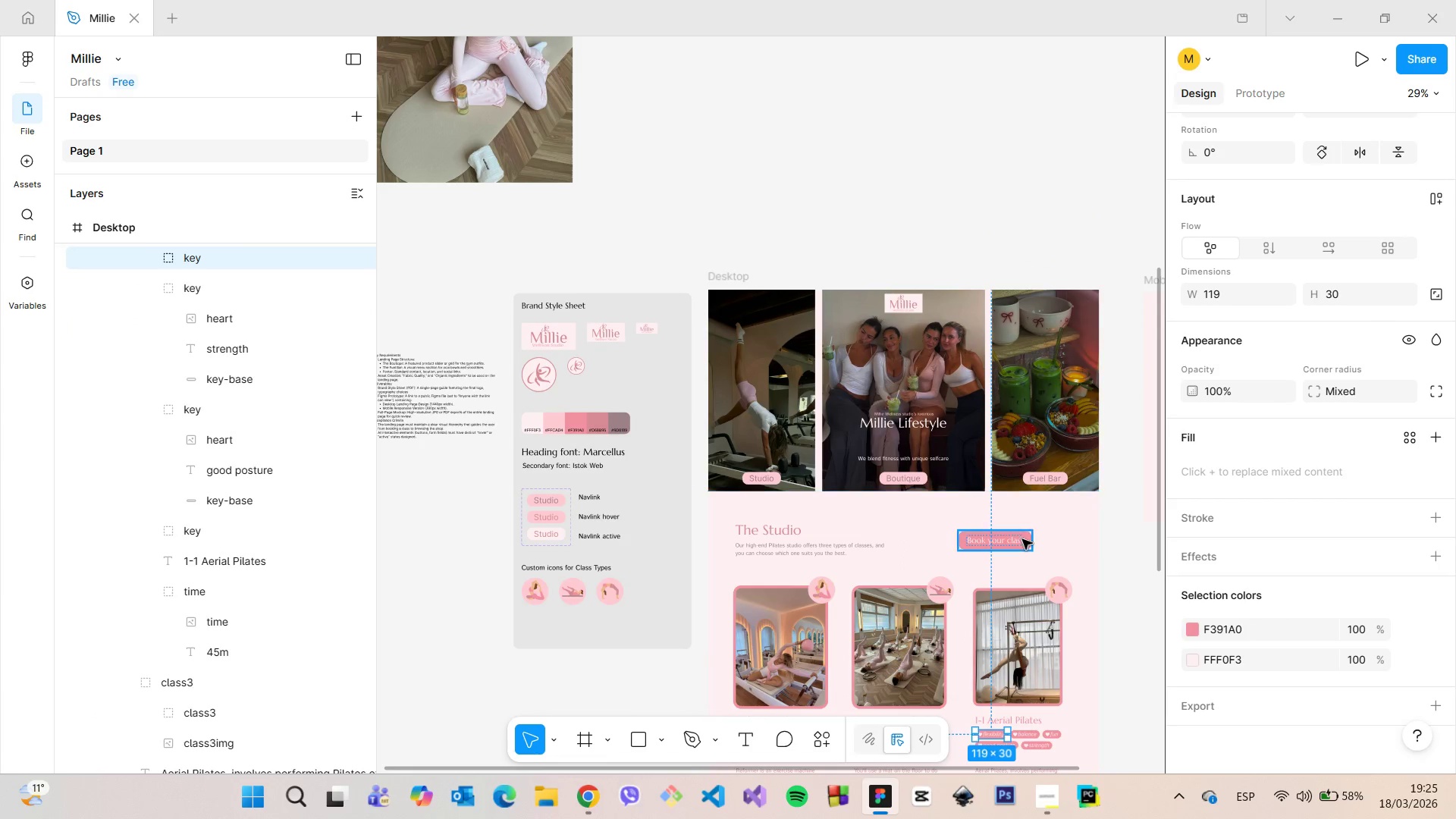 
left_click([1019, 535])
 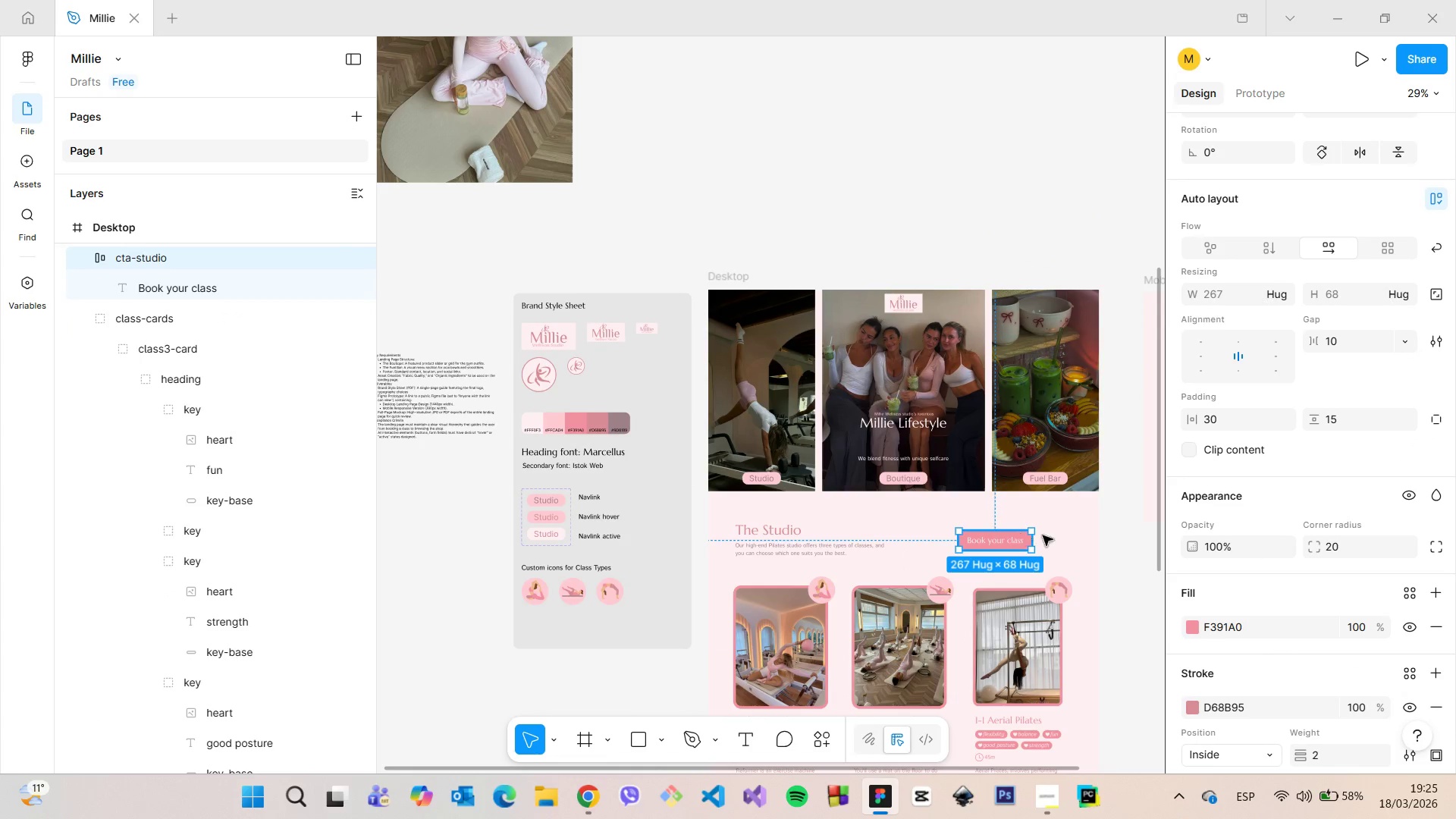 
left_click([1076, 538])
 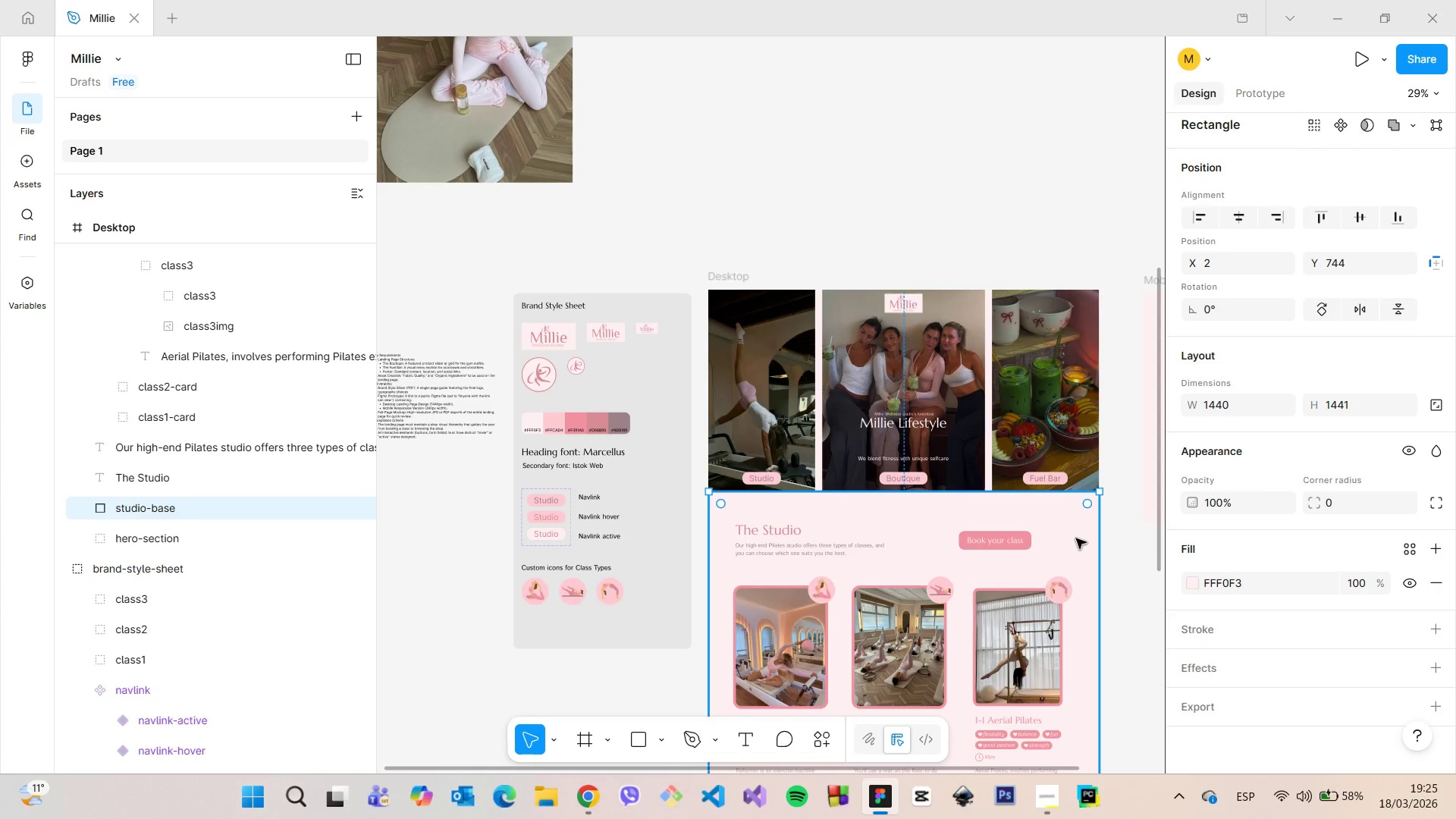 
scroll: coordinate [1076, 538], scroll_direction: down, amount: 5.0
 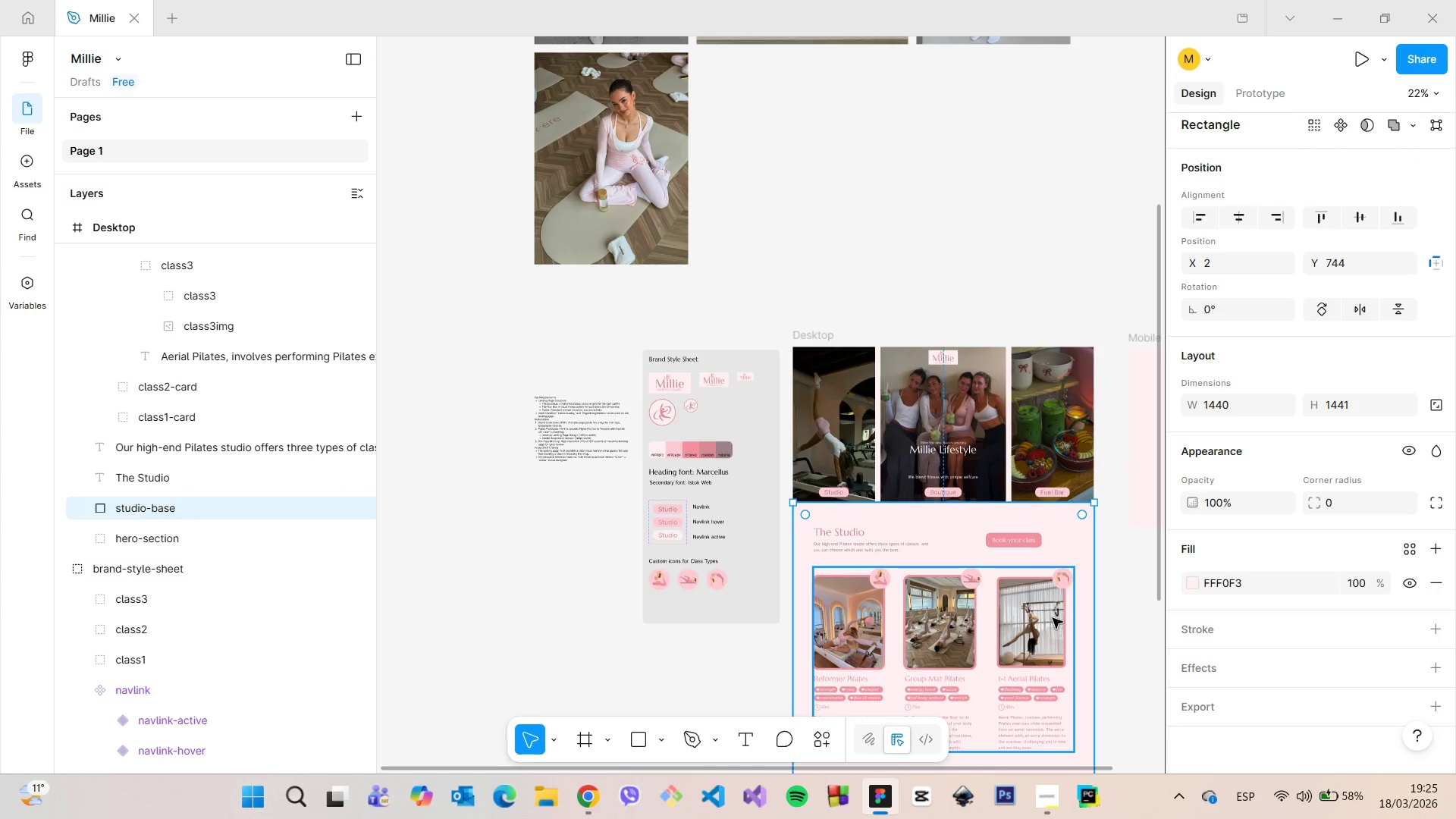 
scroll: coordinate [1053, 618], scroll_direction: up, amount: 13.0
 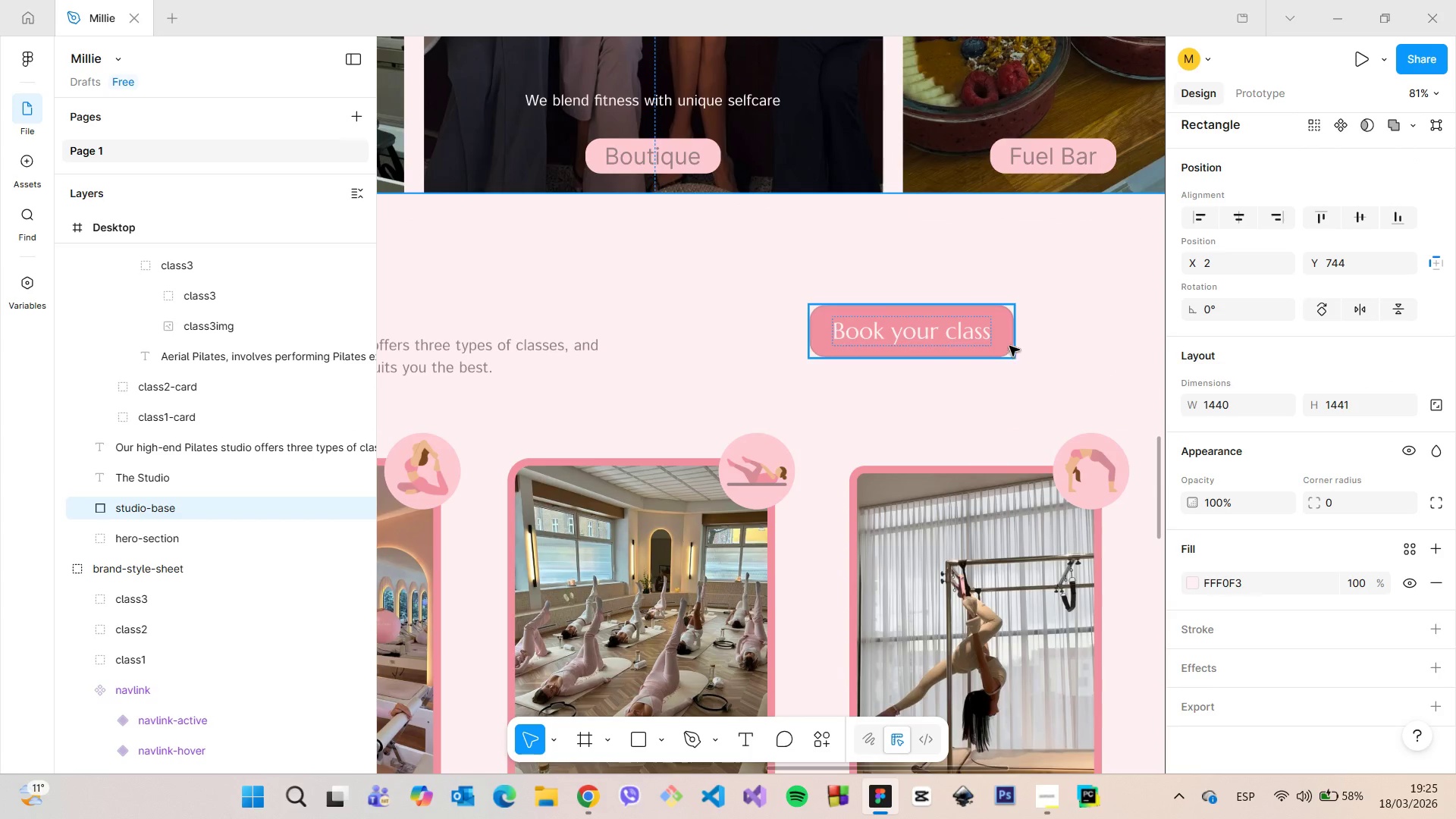 
left_click([1006, 345])
 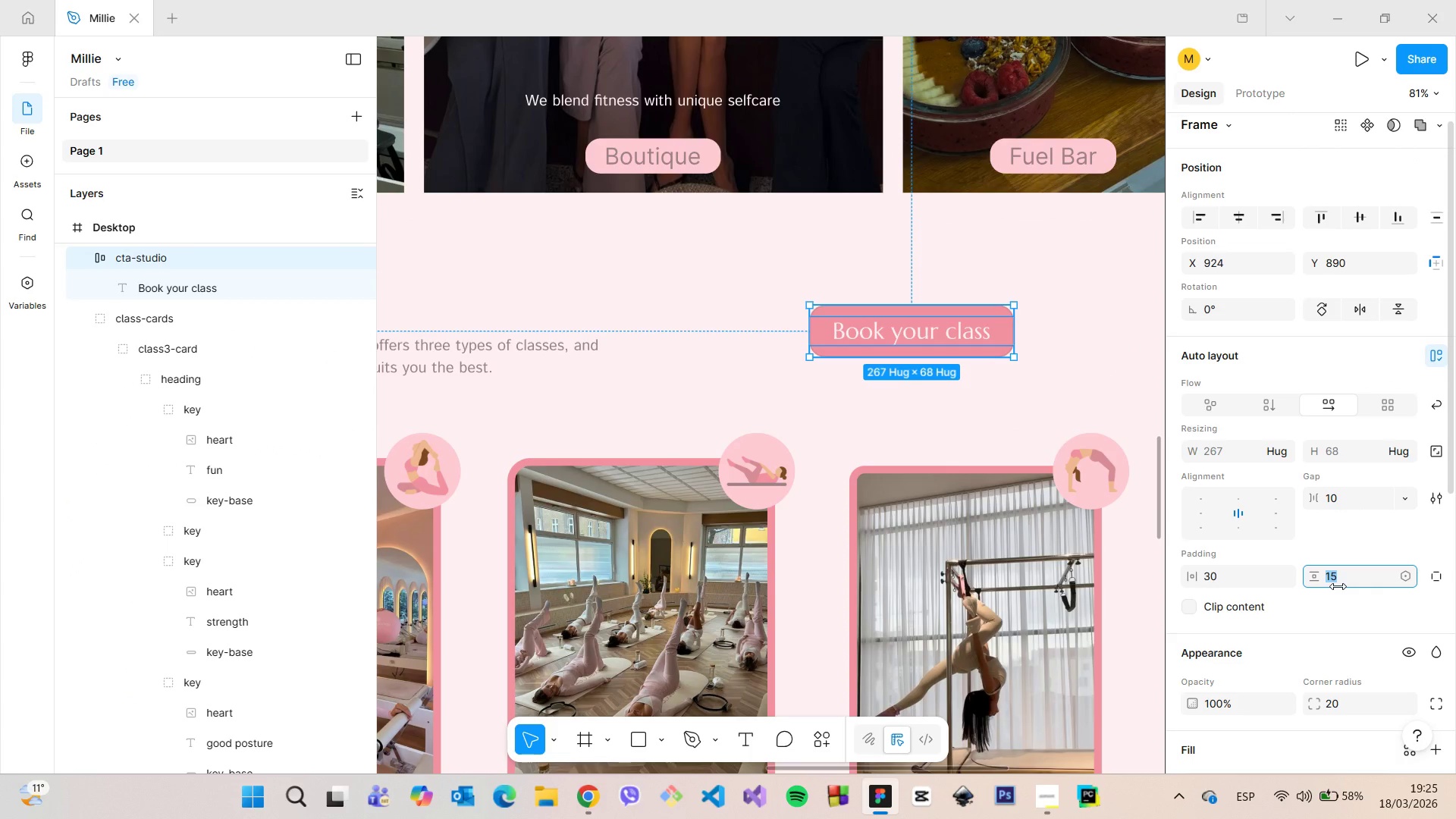 
type(10)
 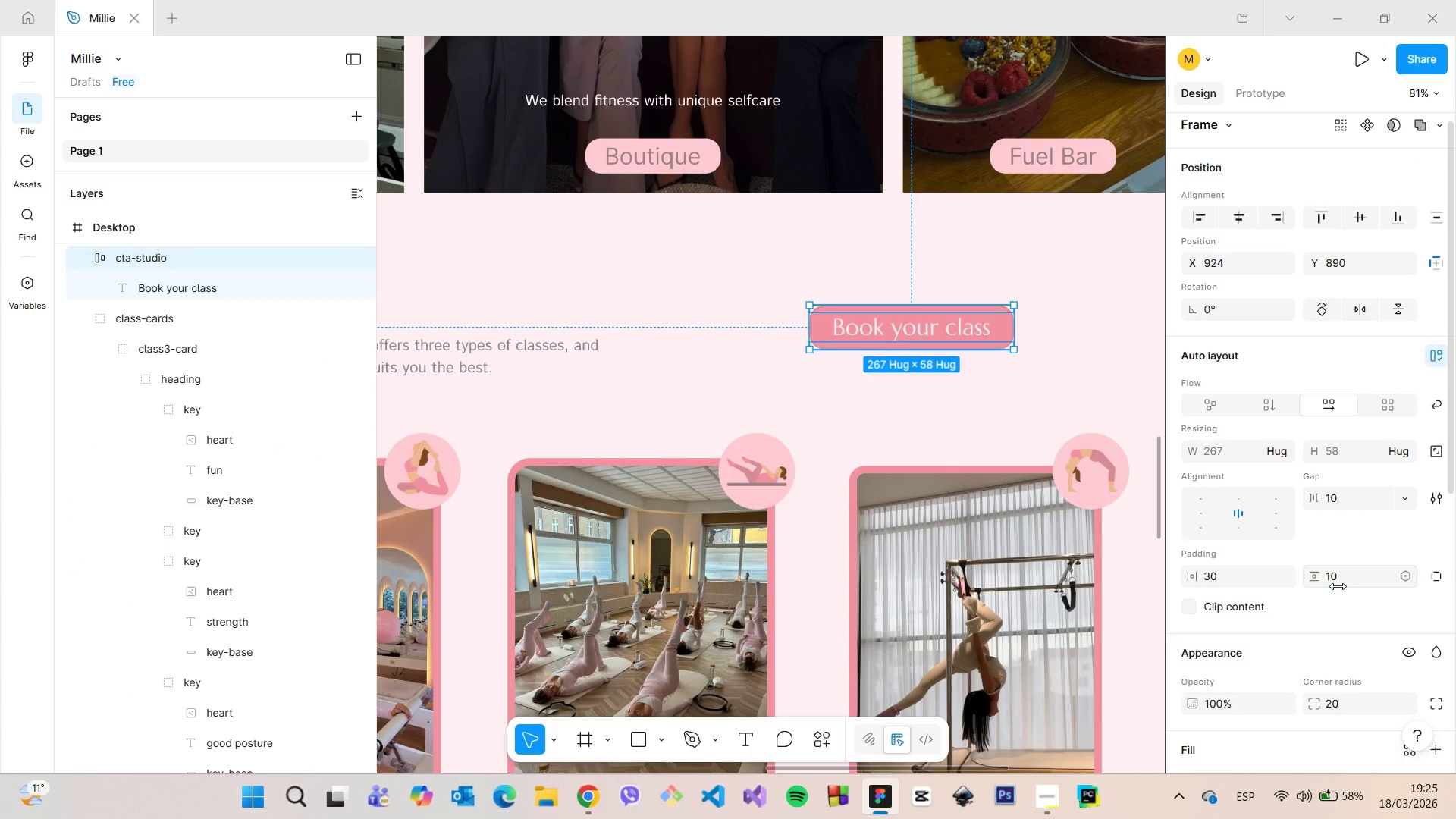 
key(Enter)
 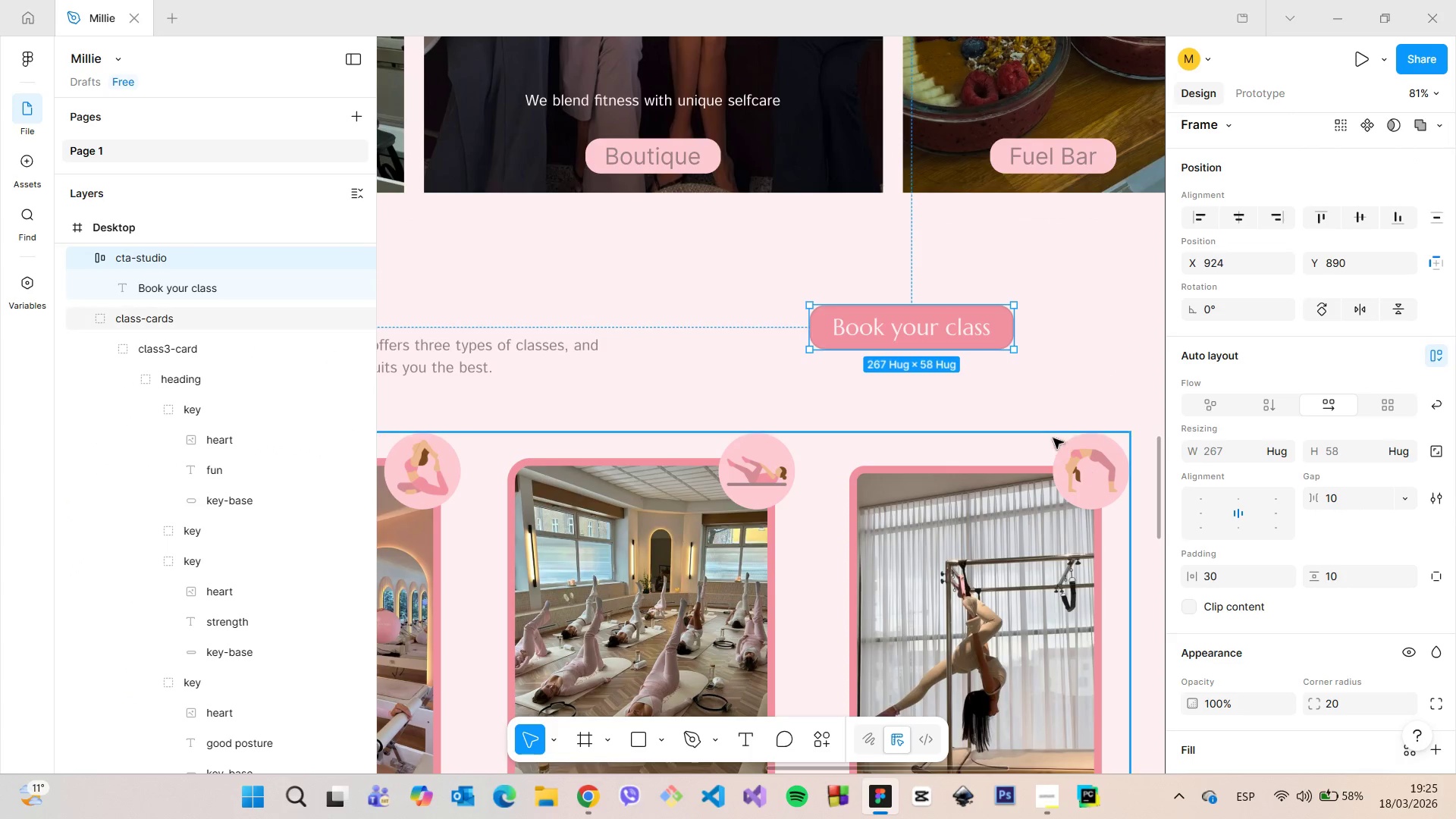 
left_click([1071, 273])
 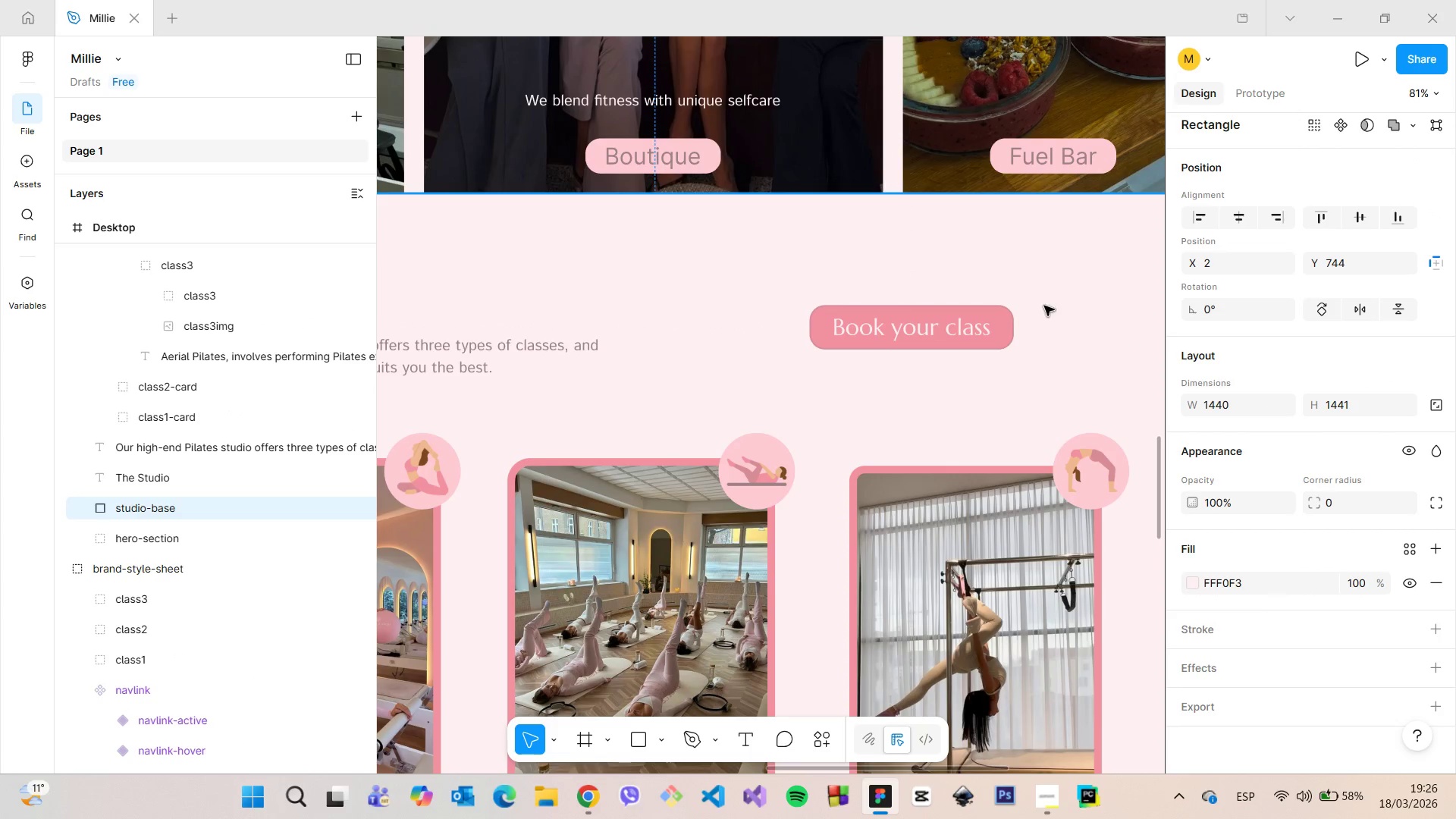 
left_click([1006, 323])
 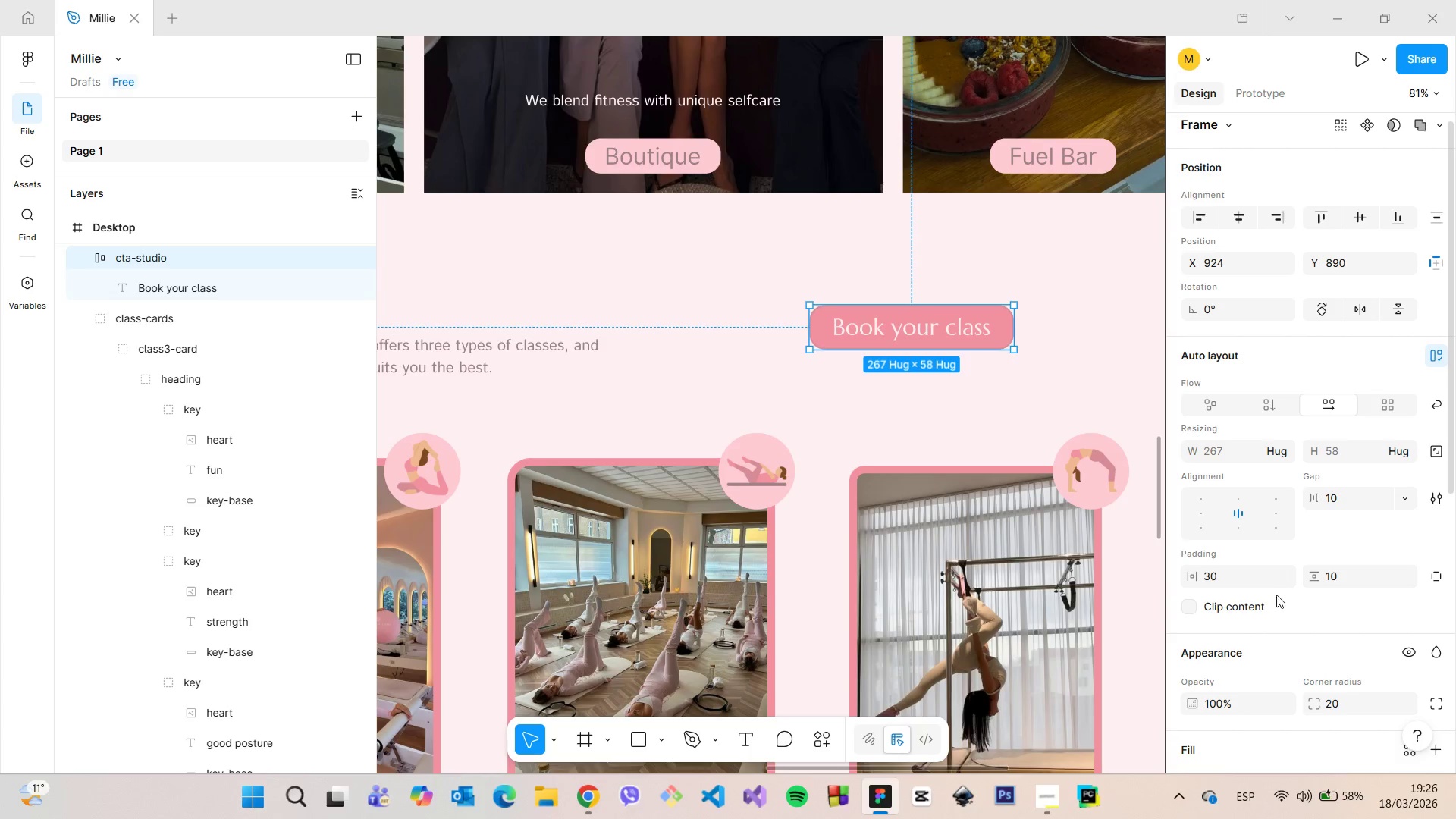 
left_click([1254, 582])
 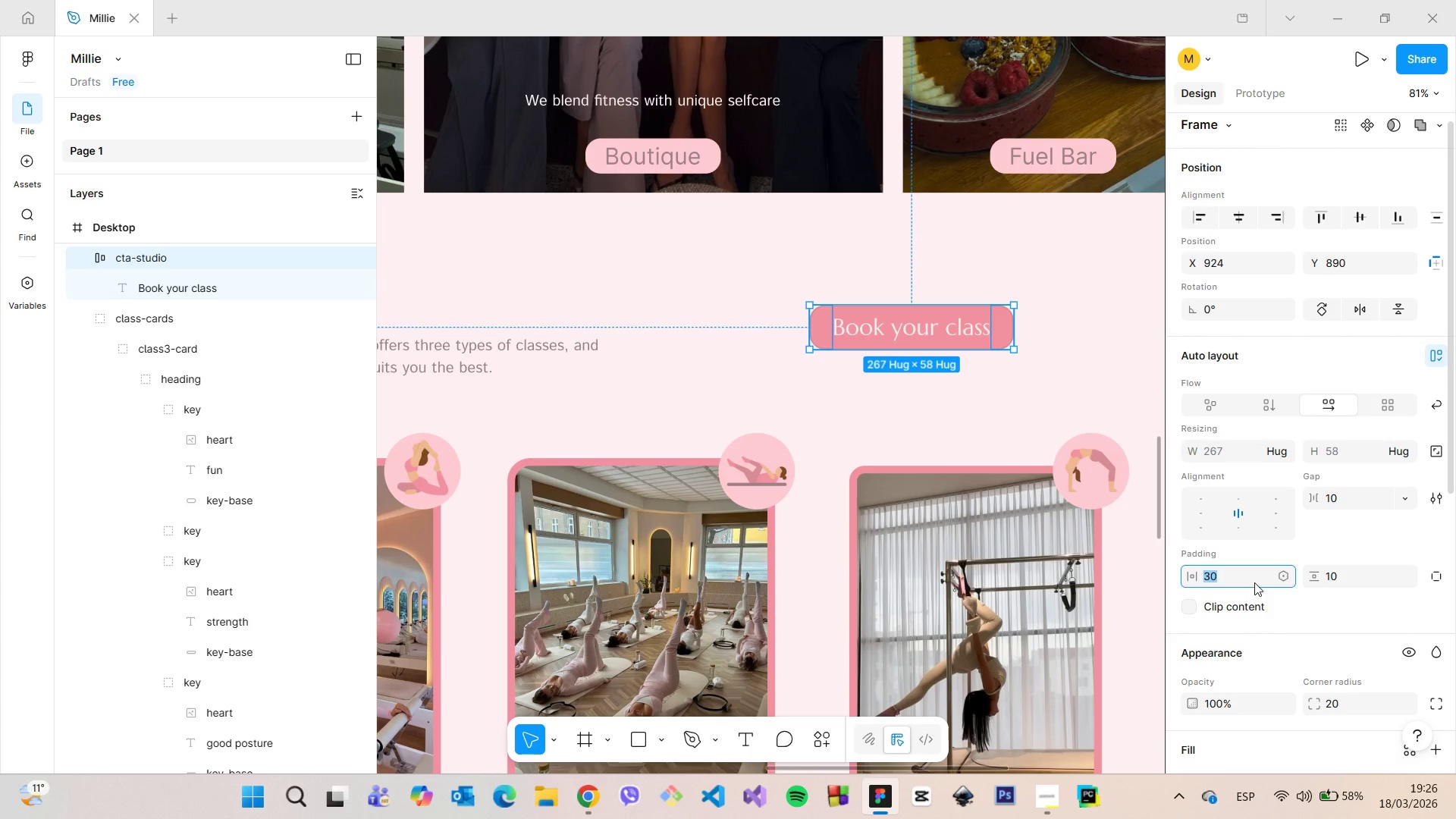 
type(25)
 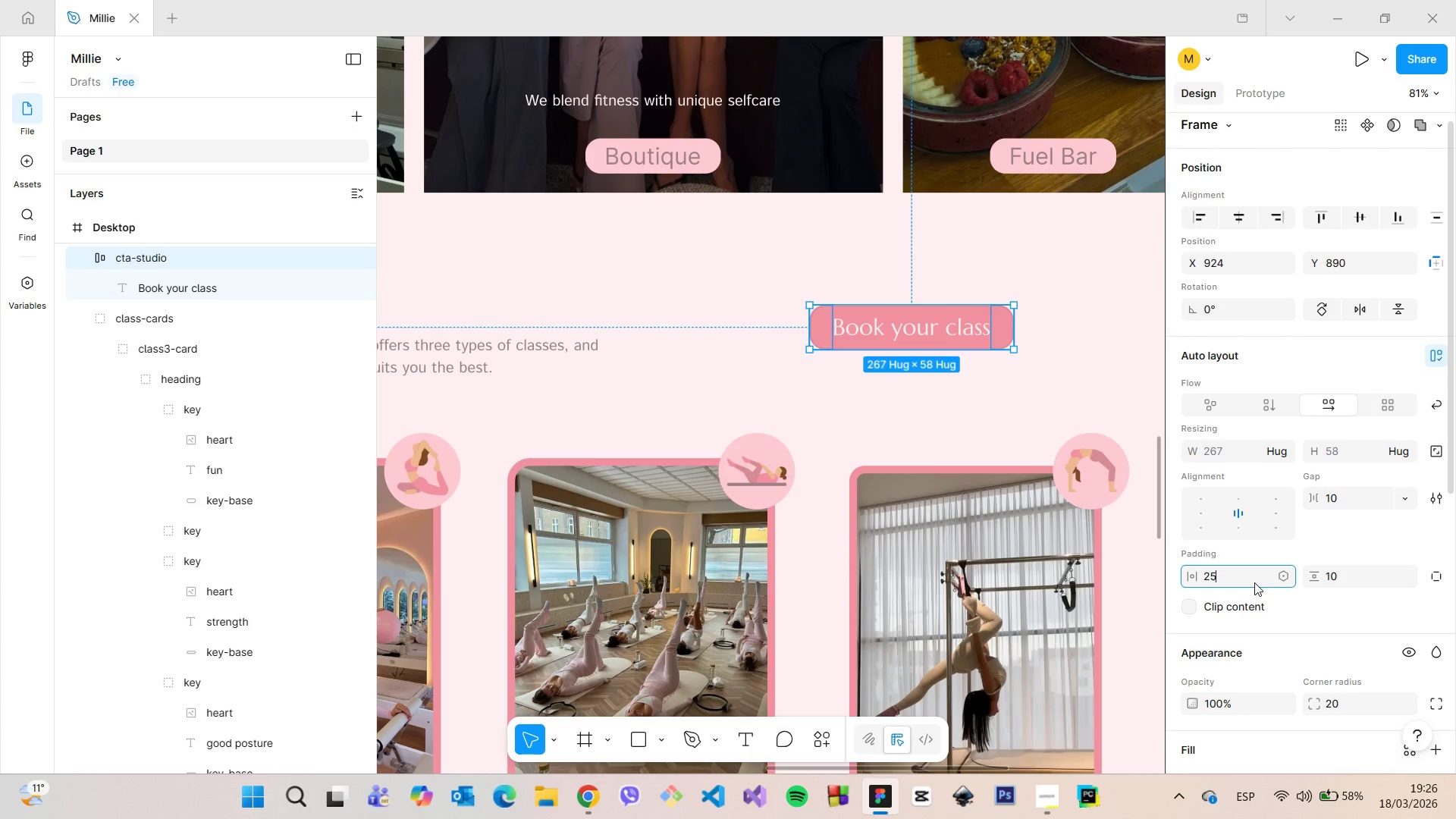 
key(Enter)
 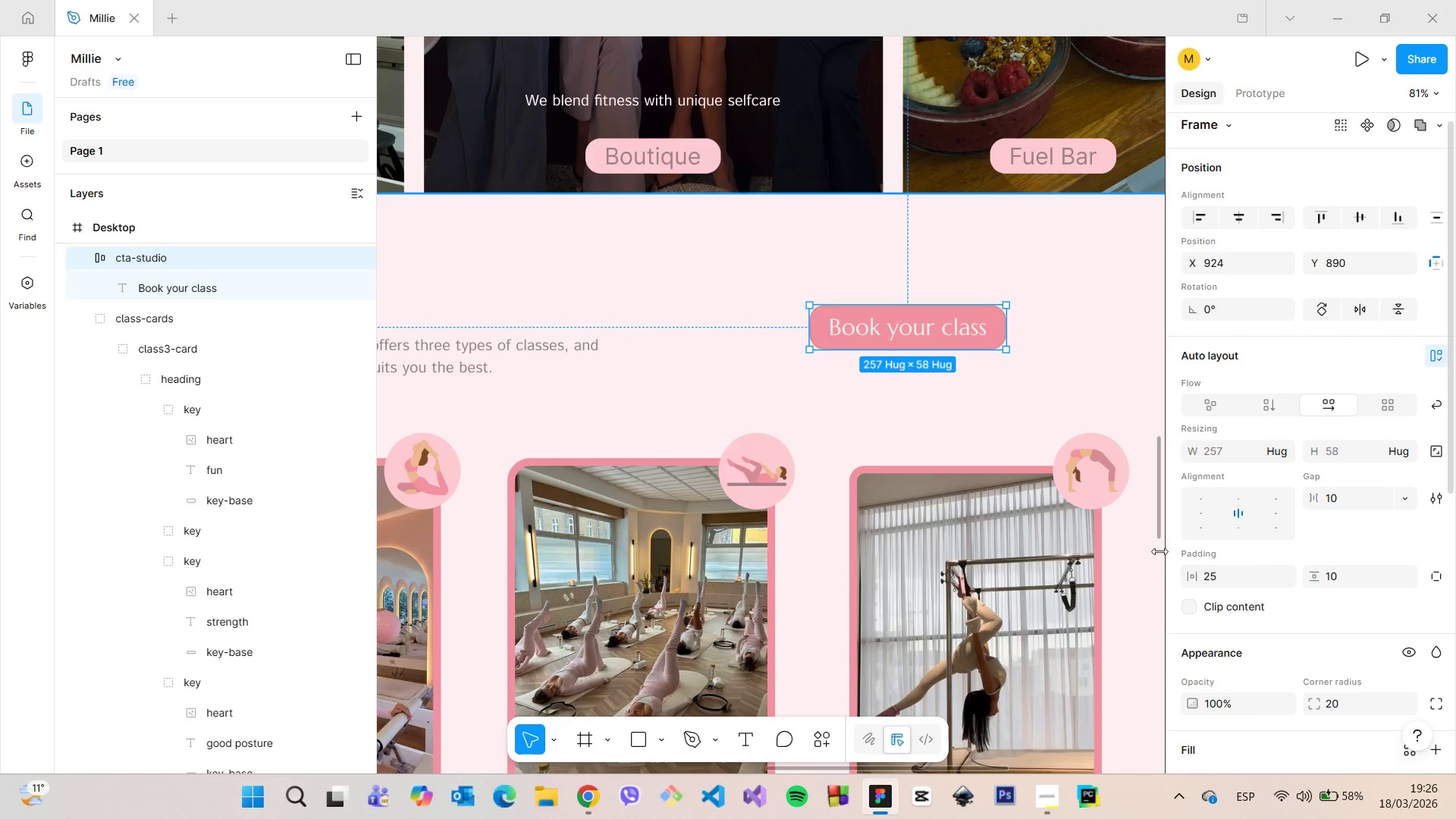 
left_click([1059, 359])
 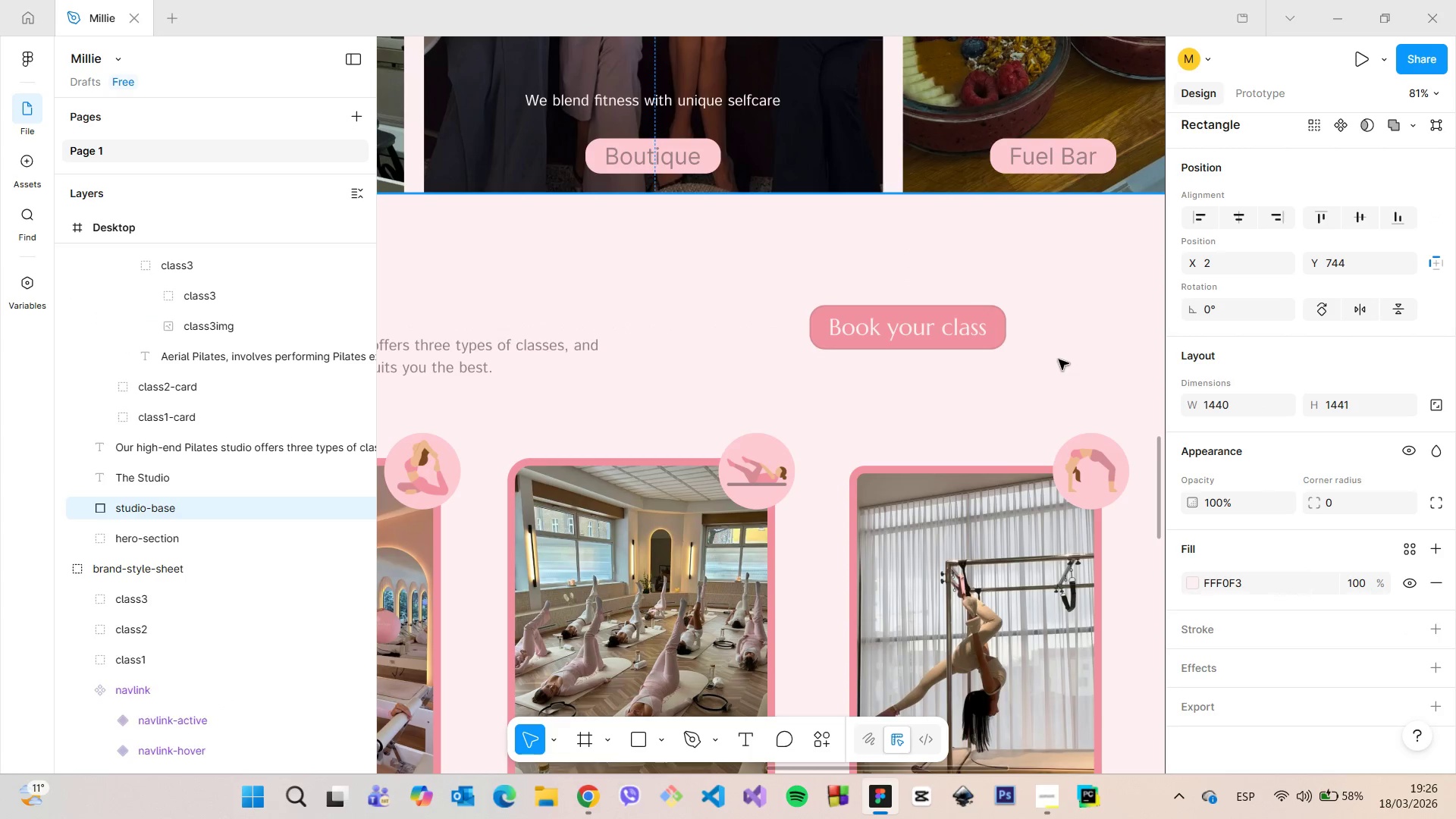 
scroll: coordinate [1059, 359], scroll_direction: down, amount: 4.0
 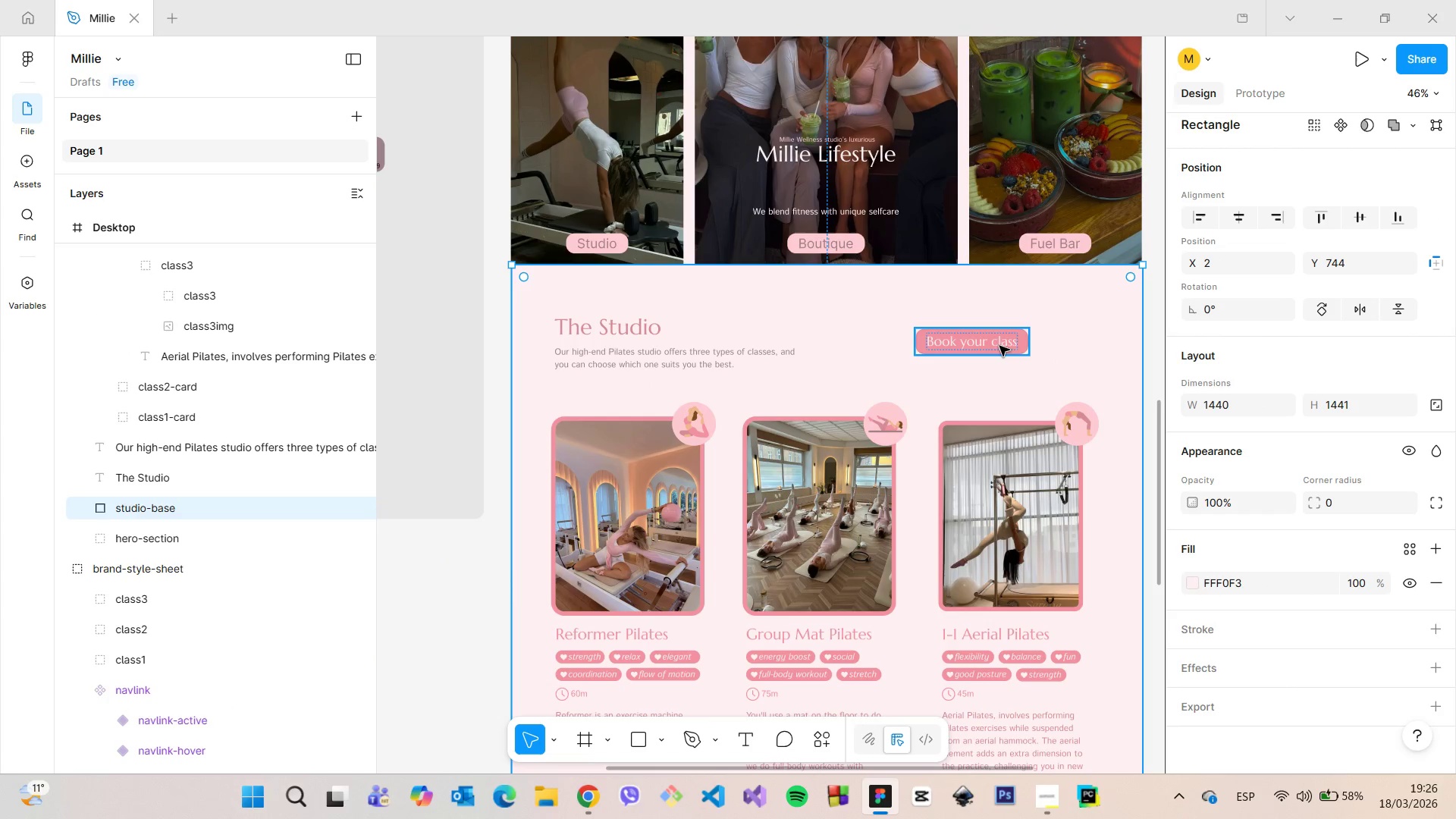 
left_click([996, 343])
 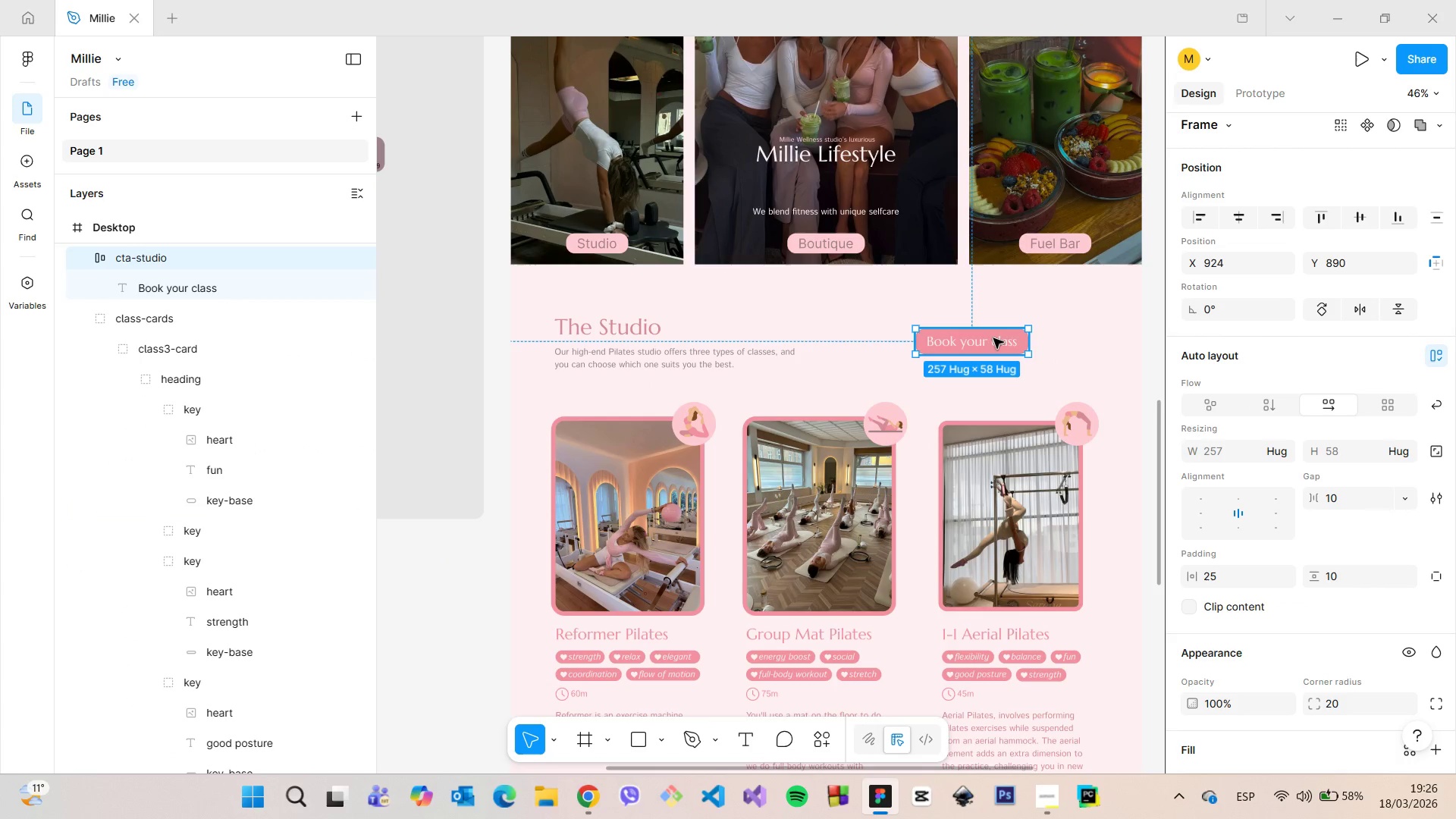 
left_click_drag(start_coordinate=[993, 339], to_coordinate=[930, 352])
 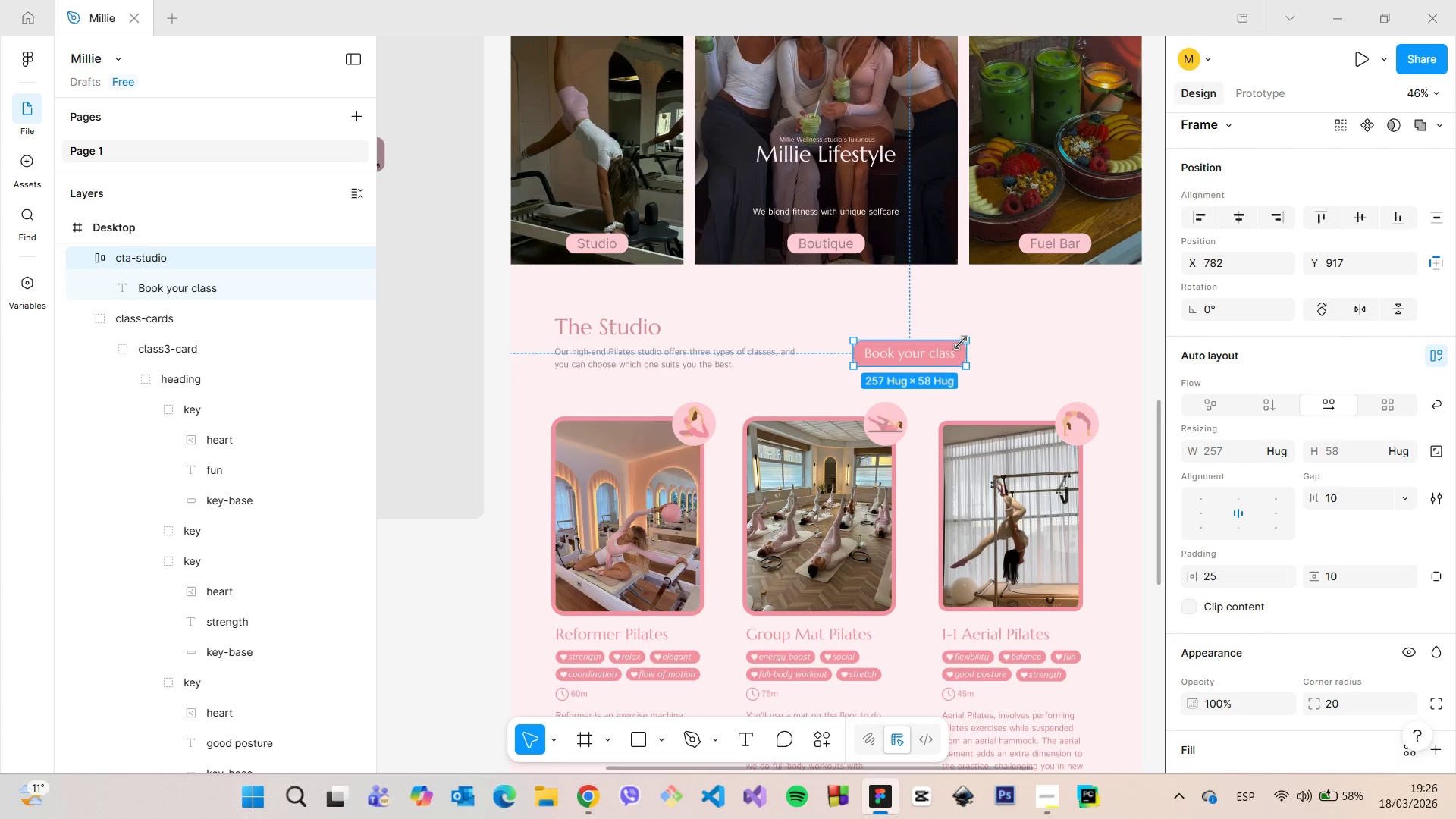 
left_click_drag(start_coordinate=[944, 351], to_coordinate=[1077, 348])
 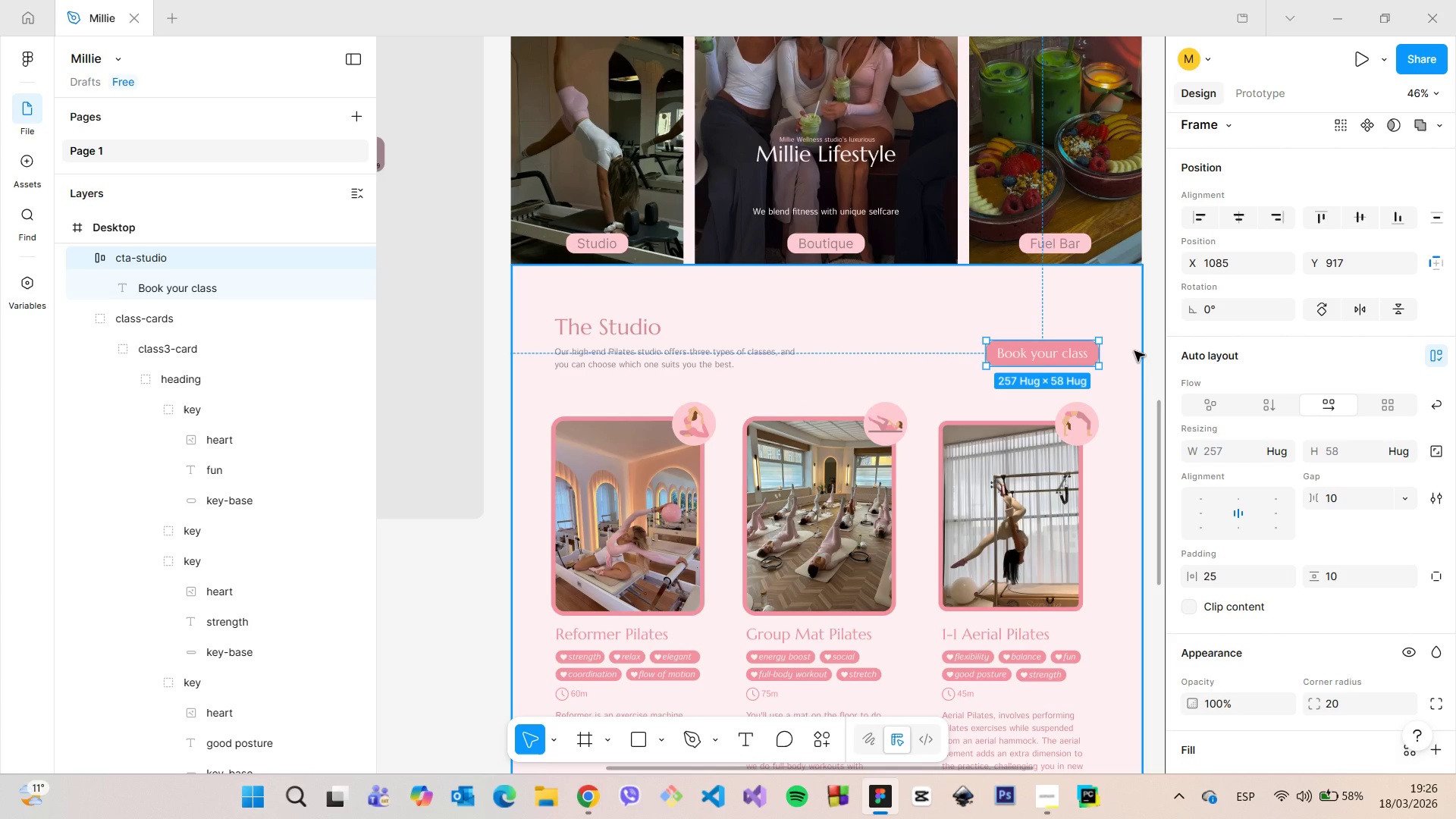 
hold_key(key=AltLeft, duration=0.39)
 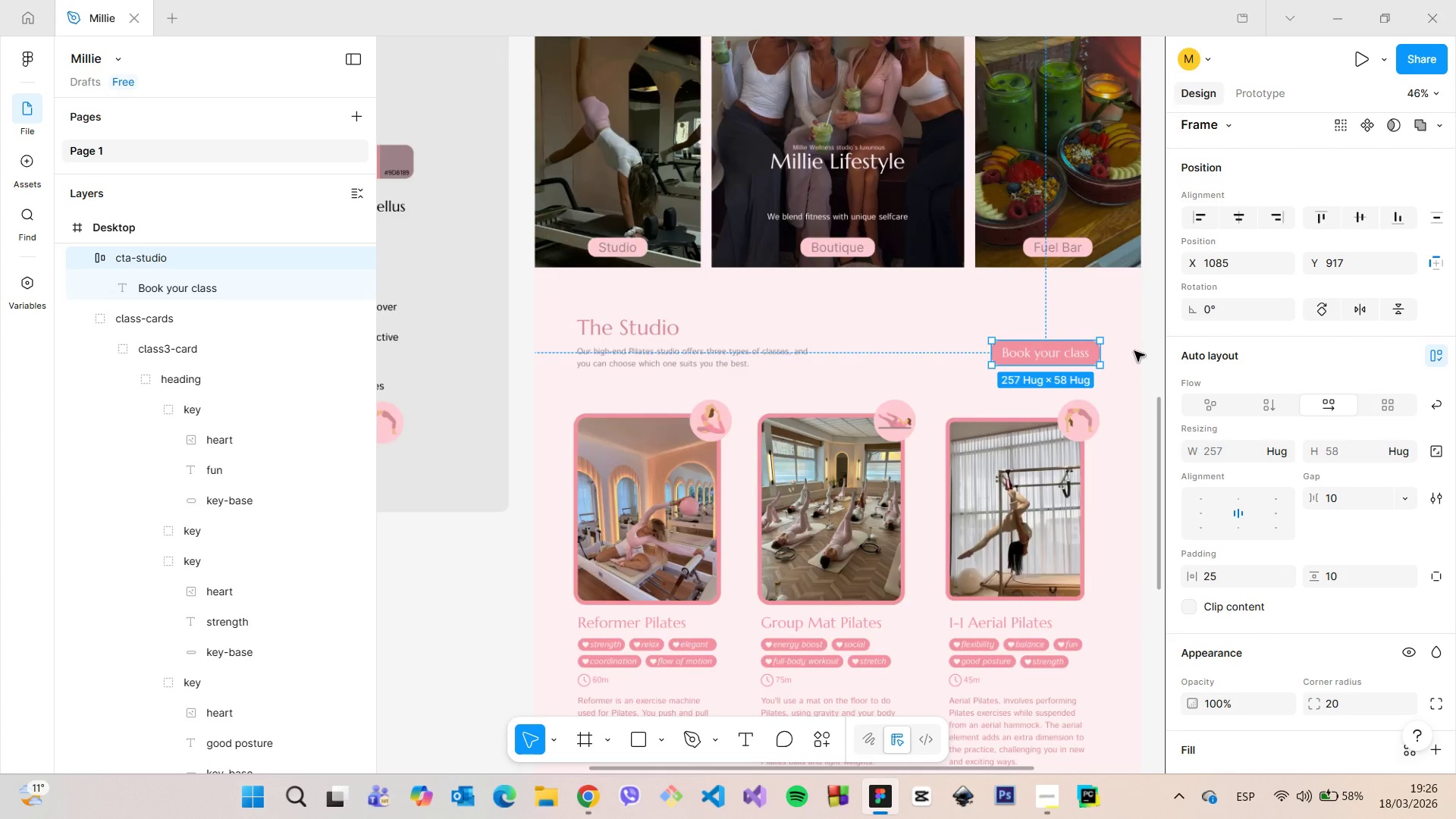 
scroll: coordinate [1134, 351], scroll_direction: down, amount: 7.0
 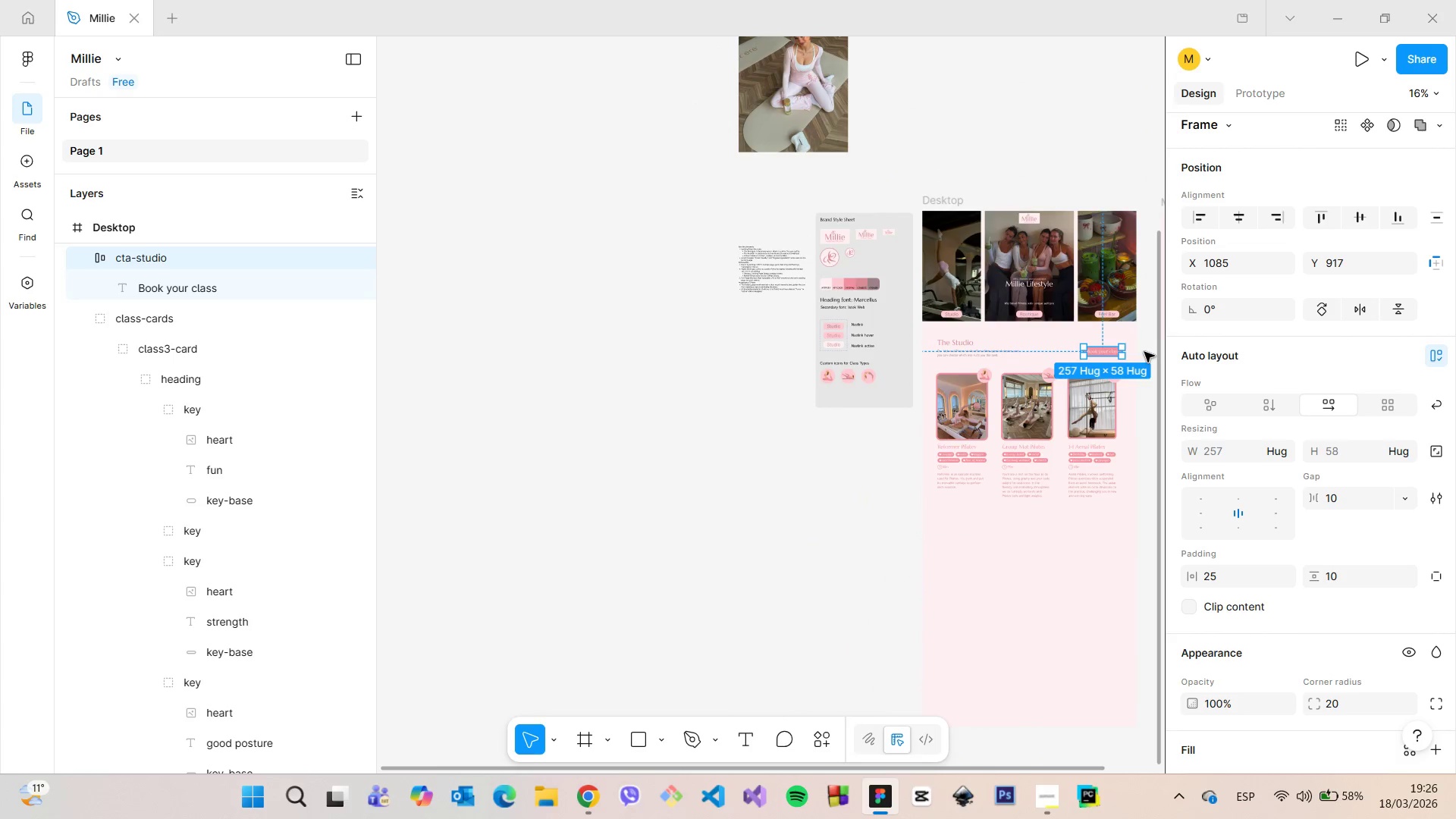 
left_click([1144, 352])
 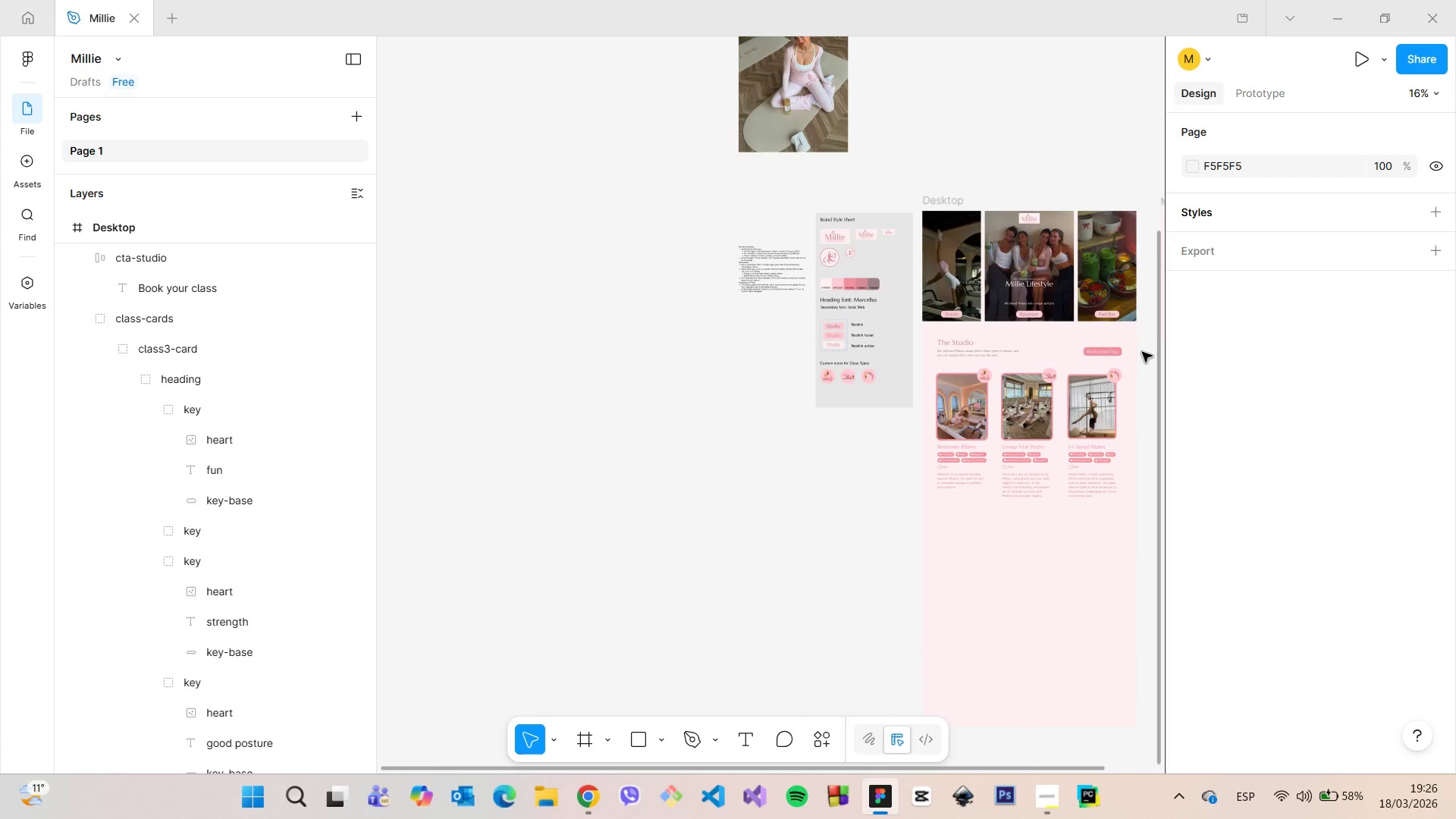 
scroll: coordinate [1139, 353], scroll_direction: up, amount: 5.0
 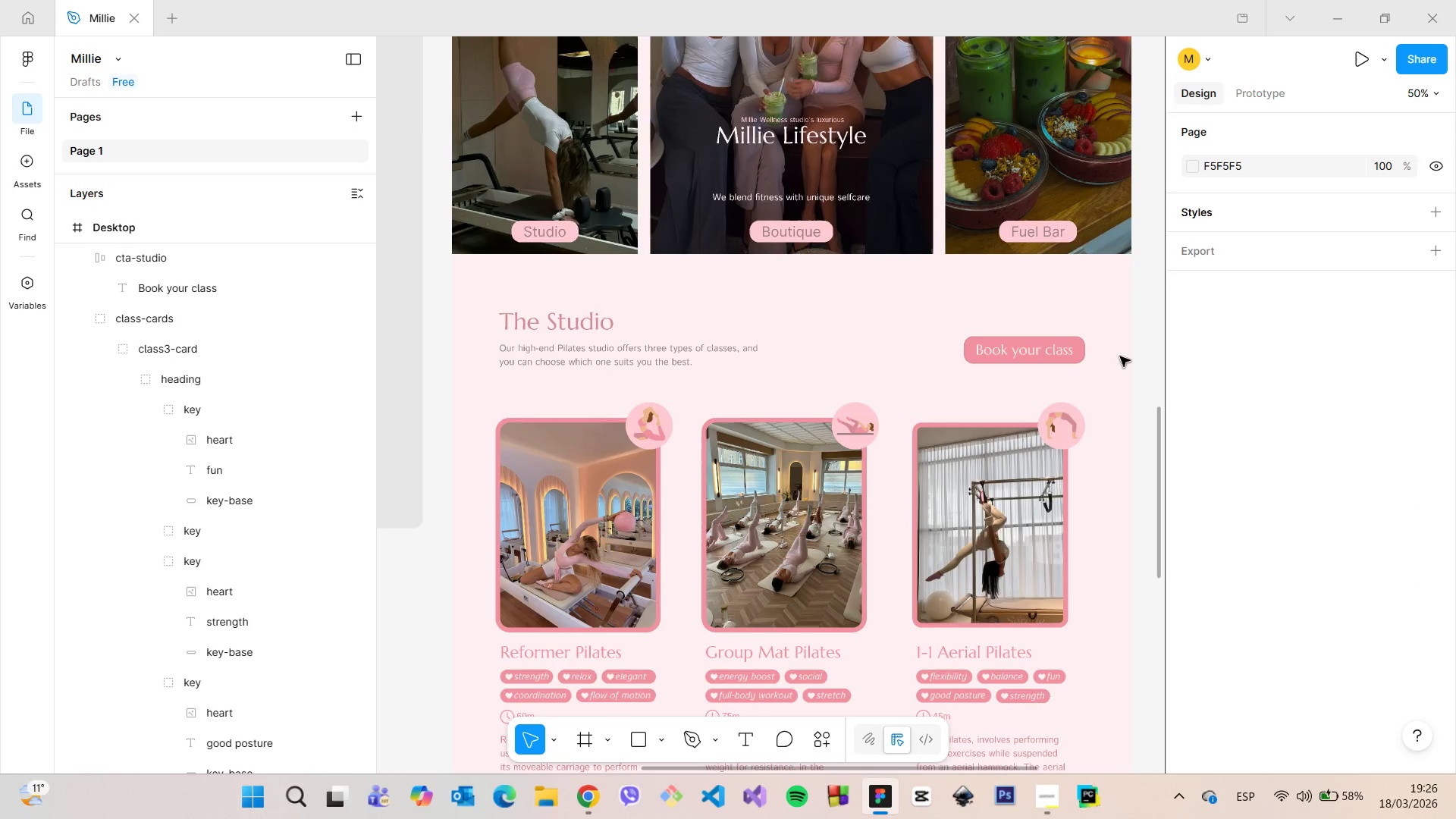 
left_click([1058, 352])
 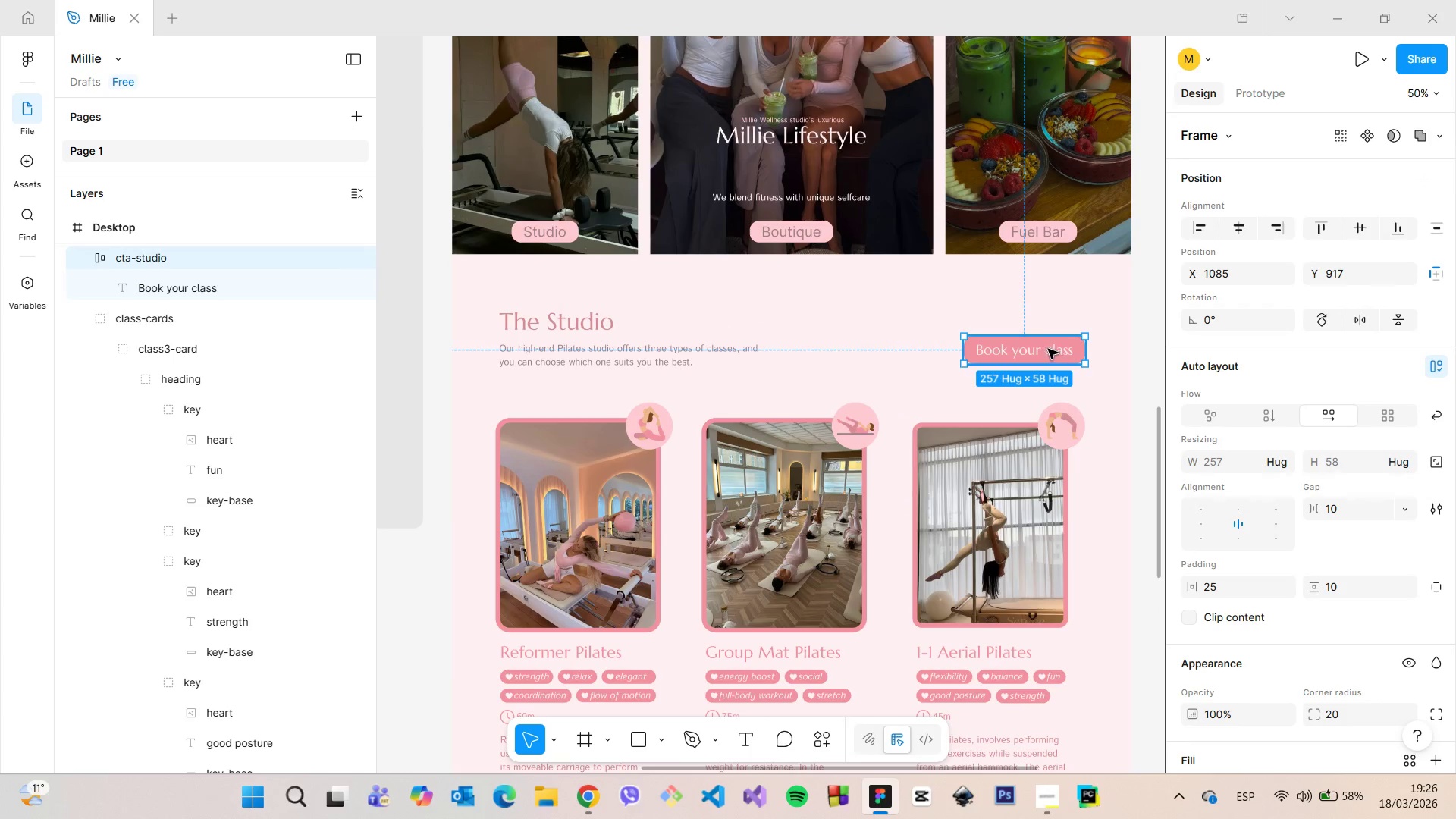 
left_click_drag(start_coordinate=[1047, 349], to_coordinate=[582, 400])
 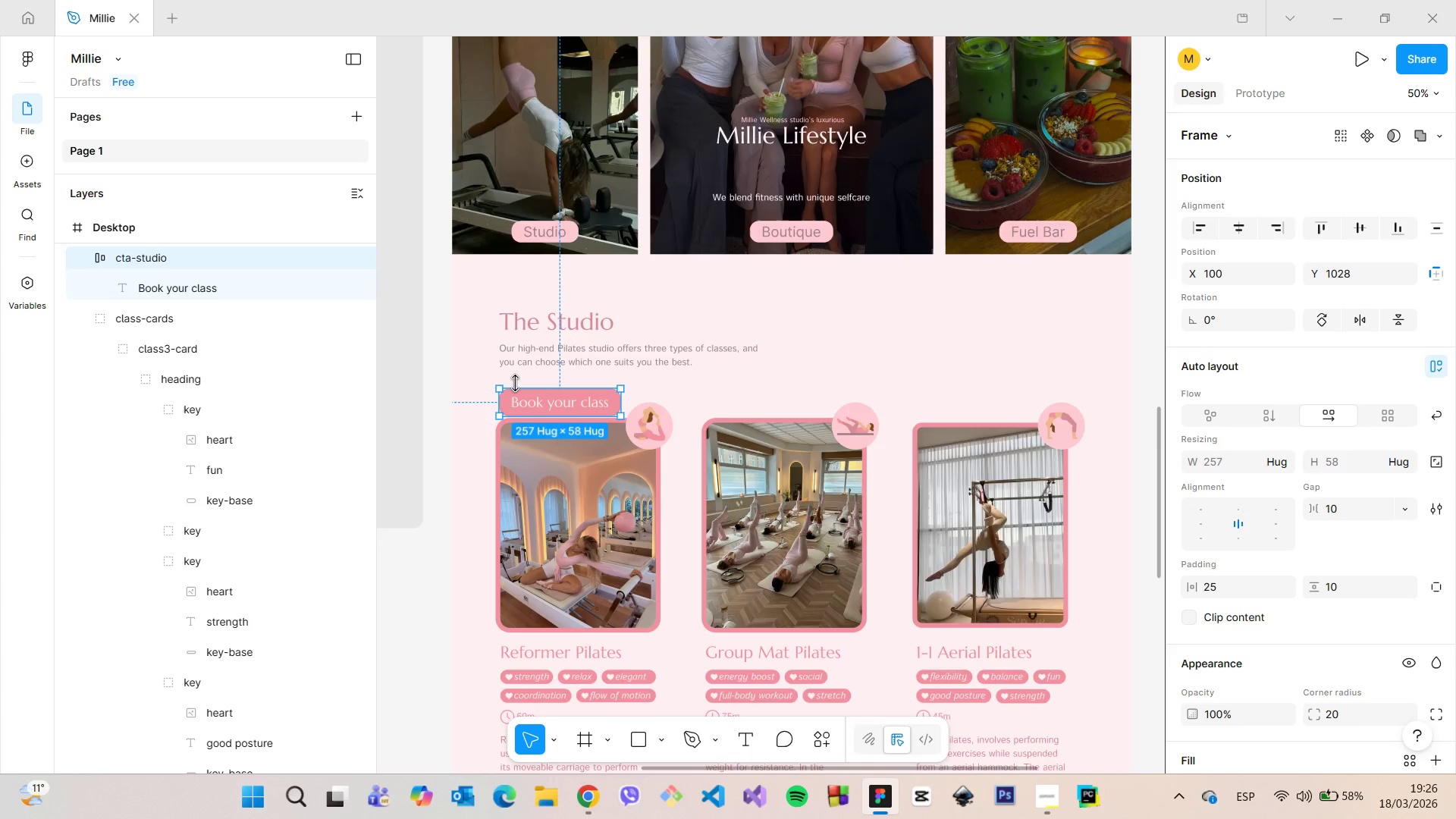 
scroll: coordinate [516, 383], scroll_direction: up, amount: 6.0
 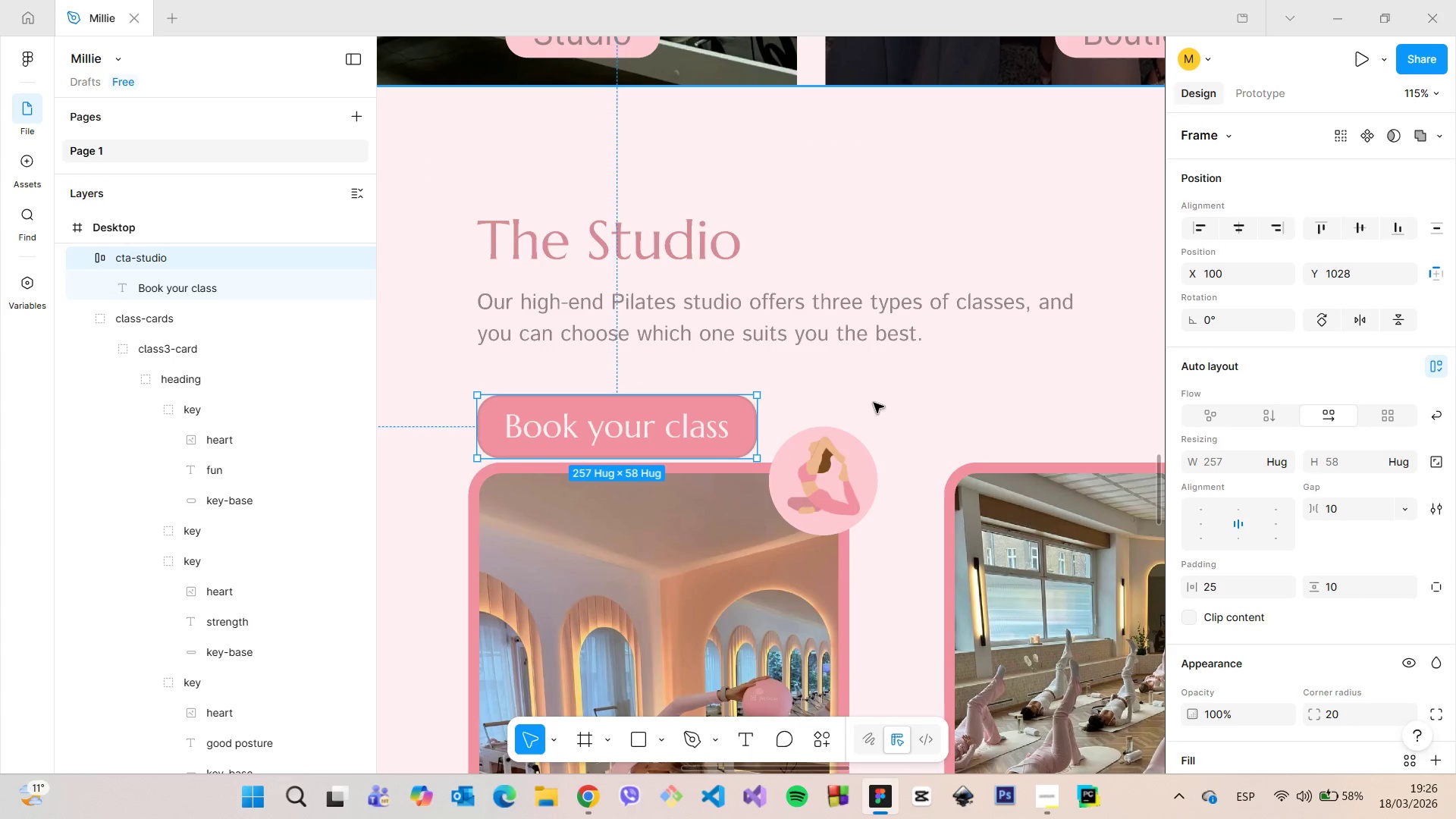 
left_click([874, 403])
 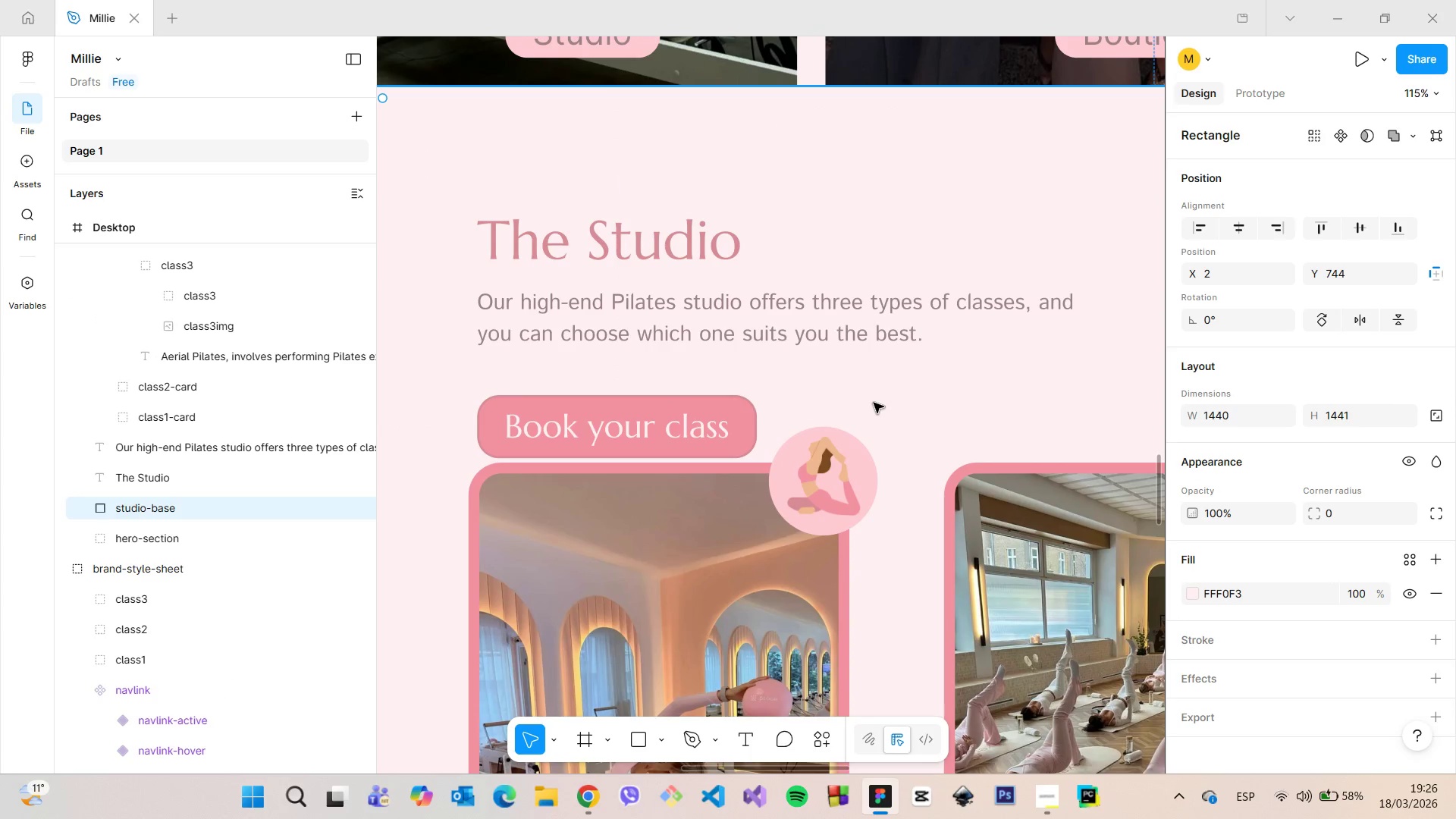 
scroll: coordinate [874, 403], scroll_direction: down, amount: 15.0
 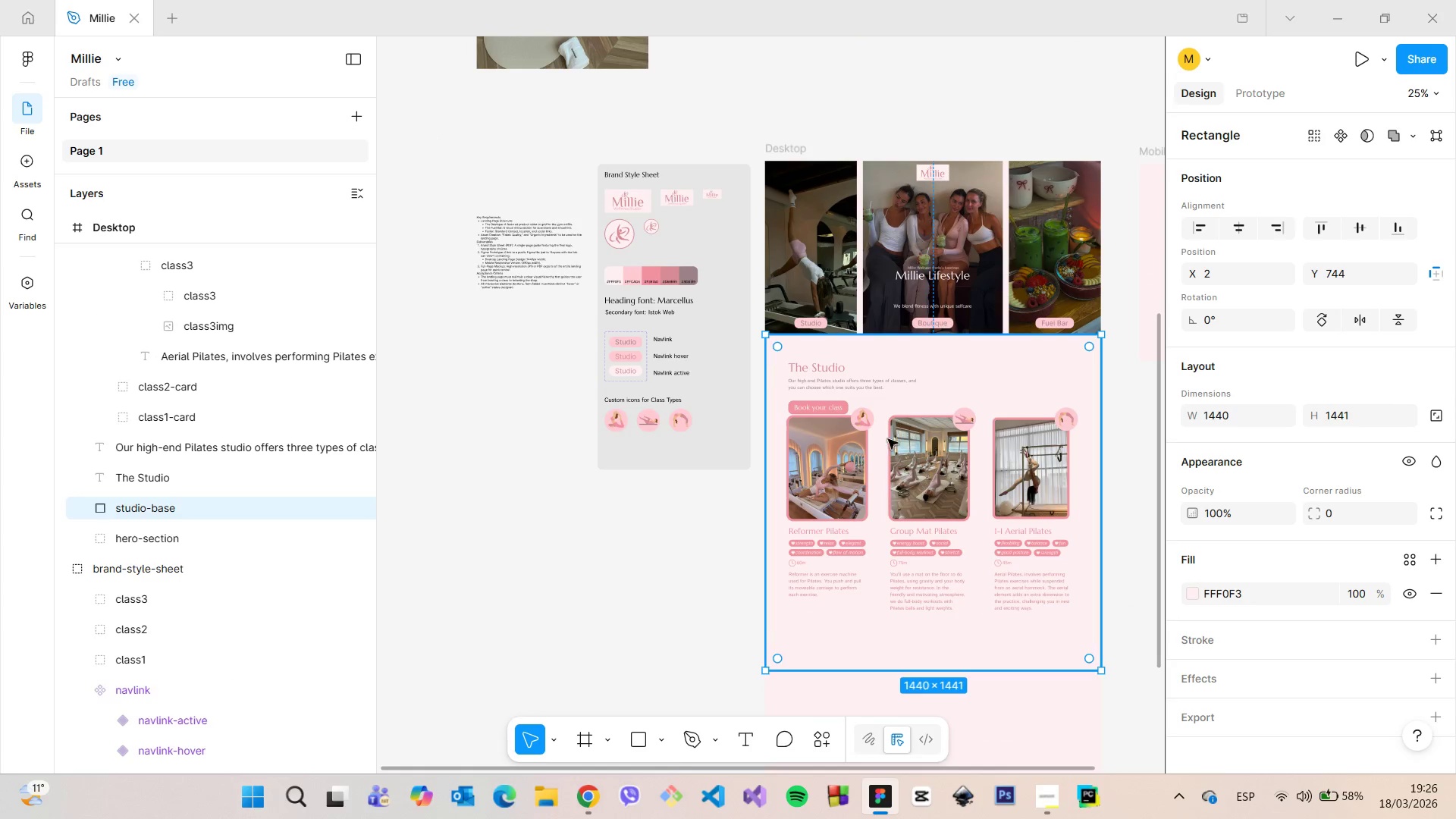 
left_click([908, 441])
 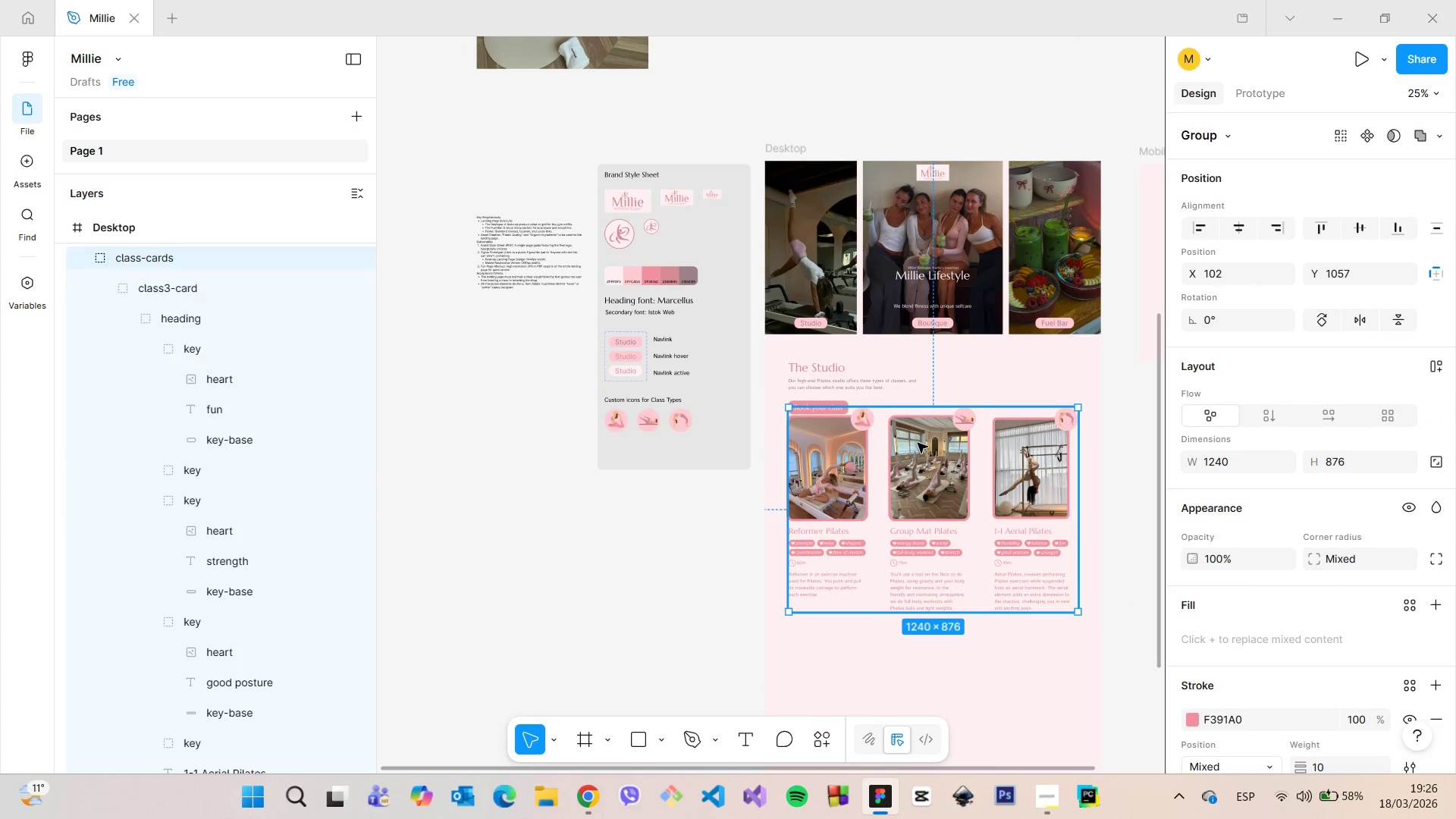 
left_click_drag(start_coordinate=[918, 441], to_coordinate=[918, 460])
 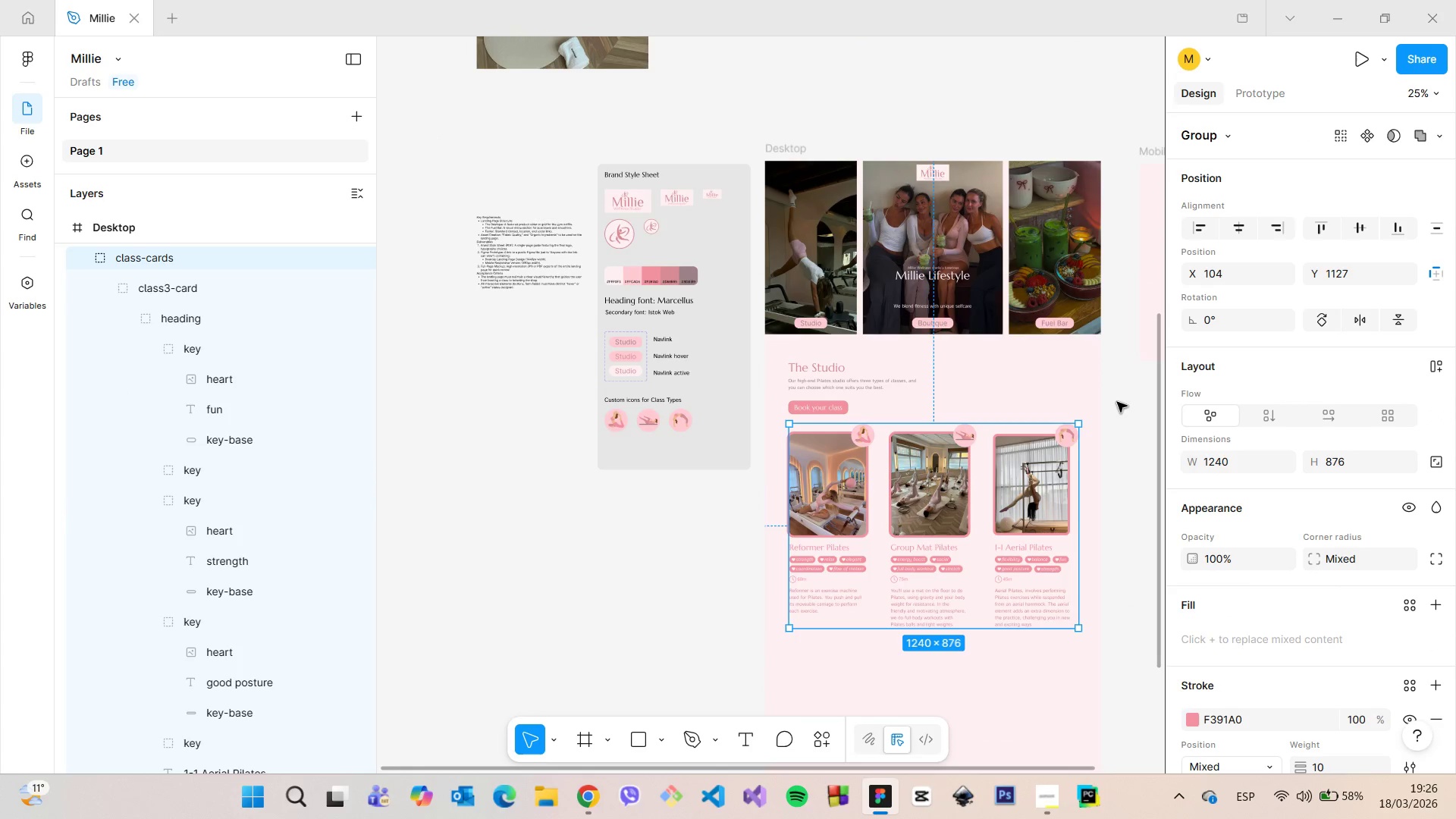 
left_click([1129, 399])
 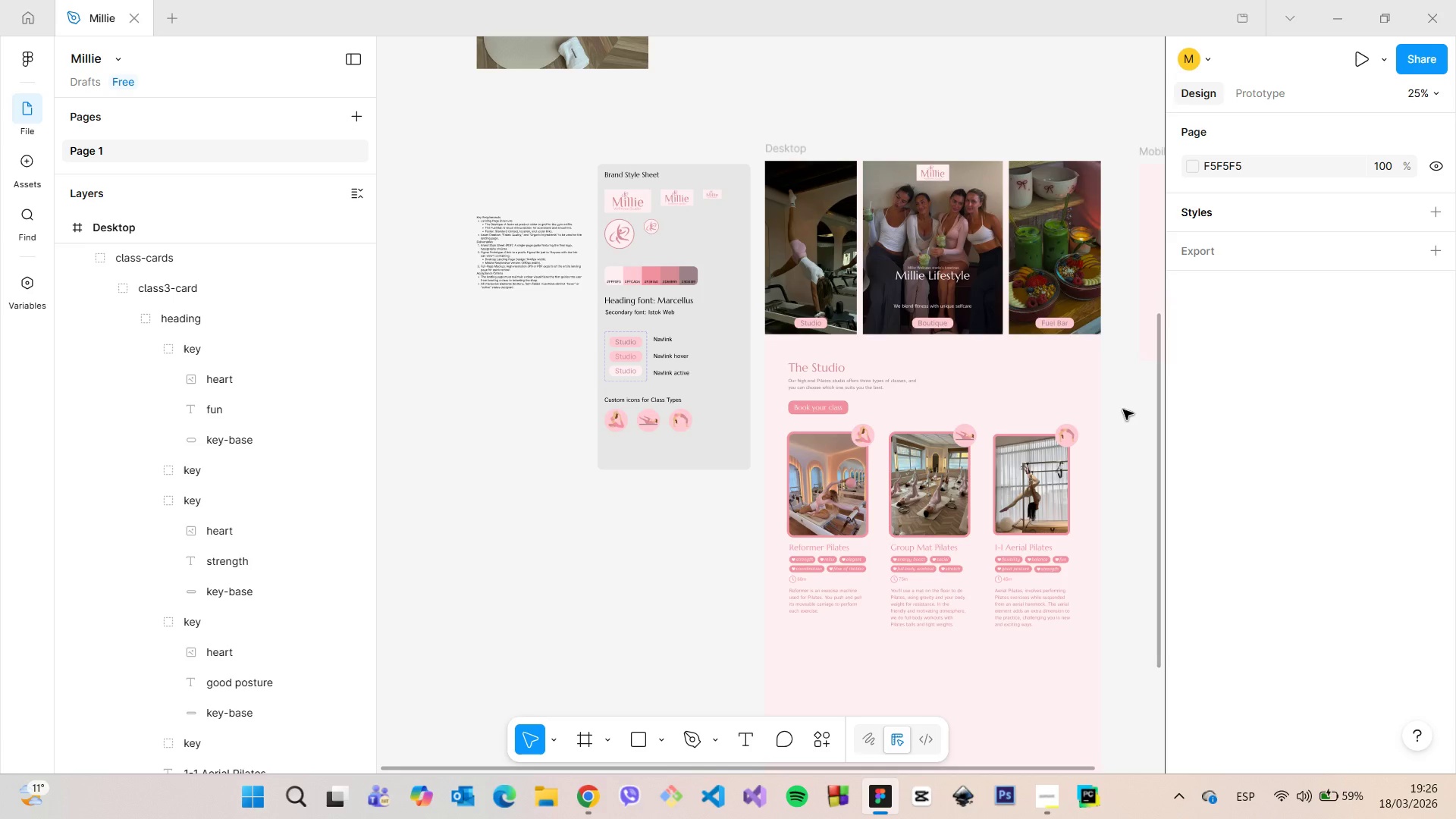 
scroll: coordinate [1117, 433], scroll_direction: up, amount: 5.0
 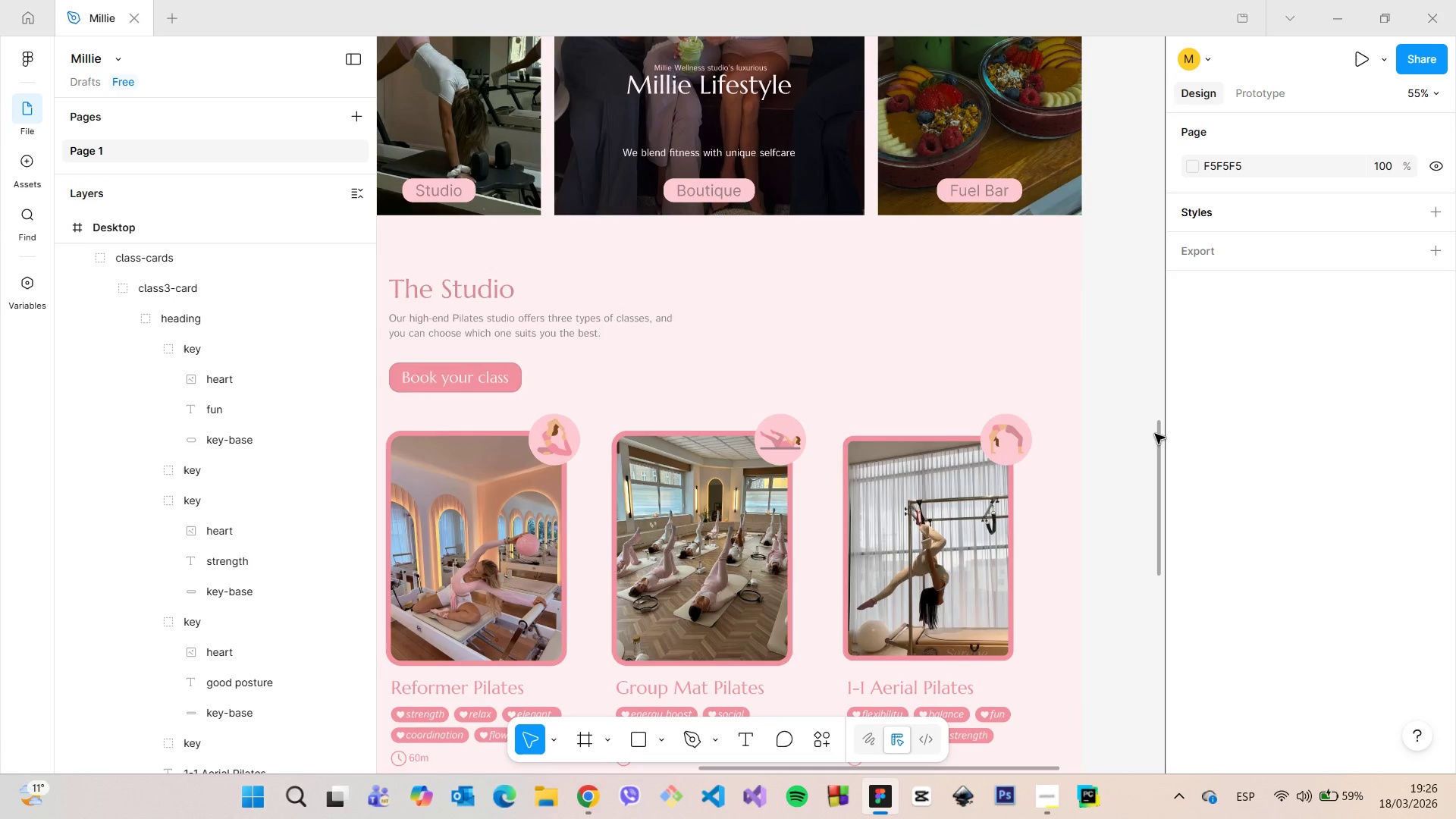 
left_click_drag(start_coordinate=[1155, 435], to_coordinate=[1152, 451])
 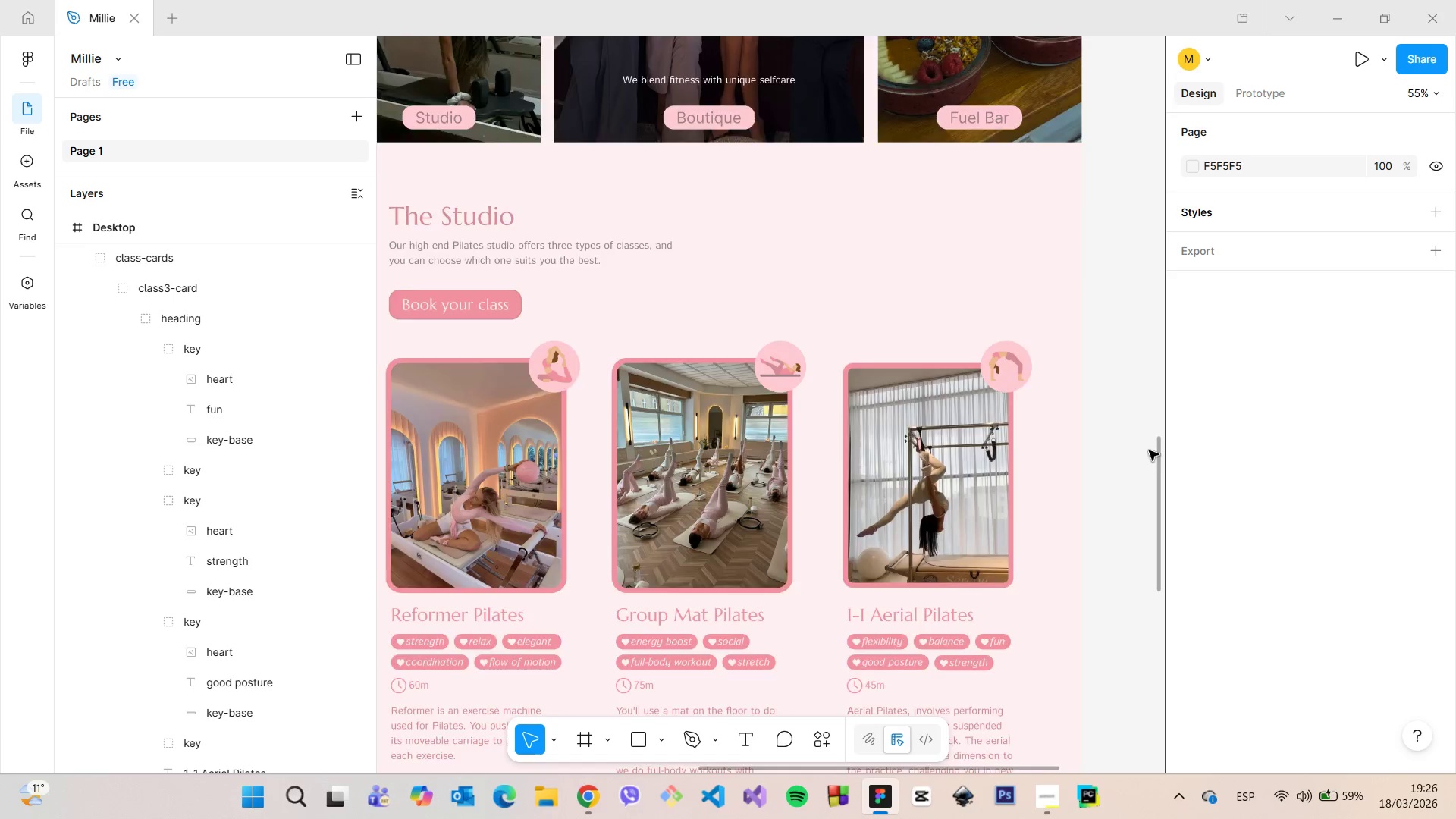 
scroll: coordinate [1147, 450], scroll_direction: down, amount: 3.0
 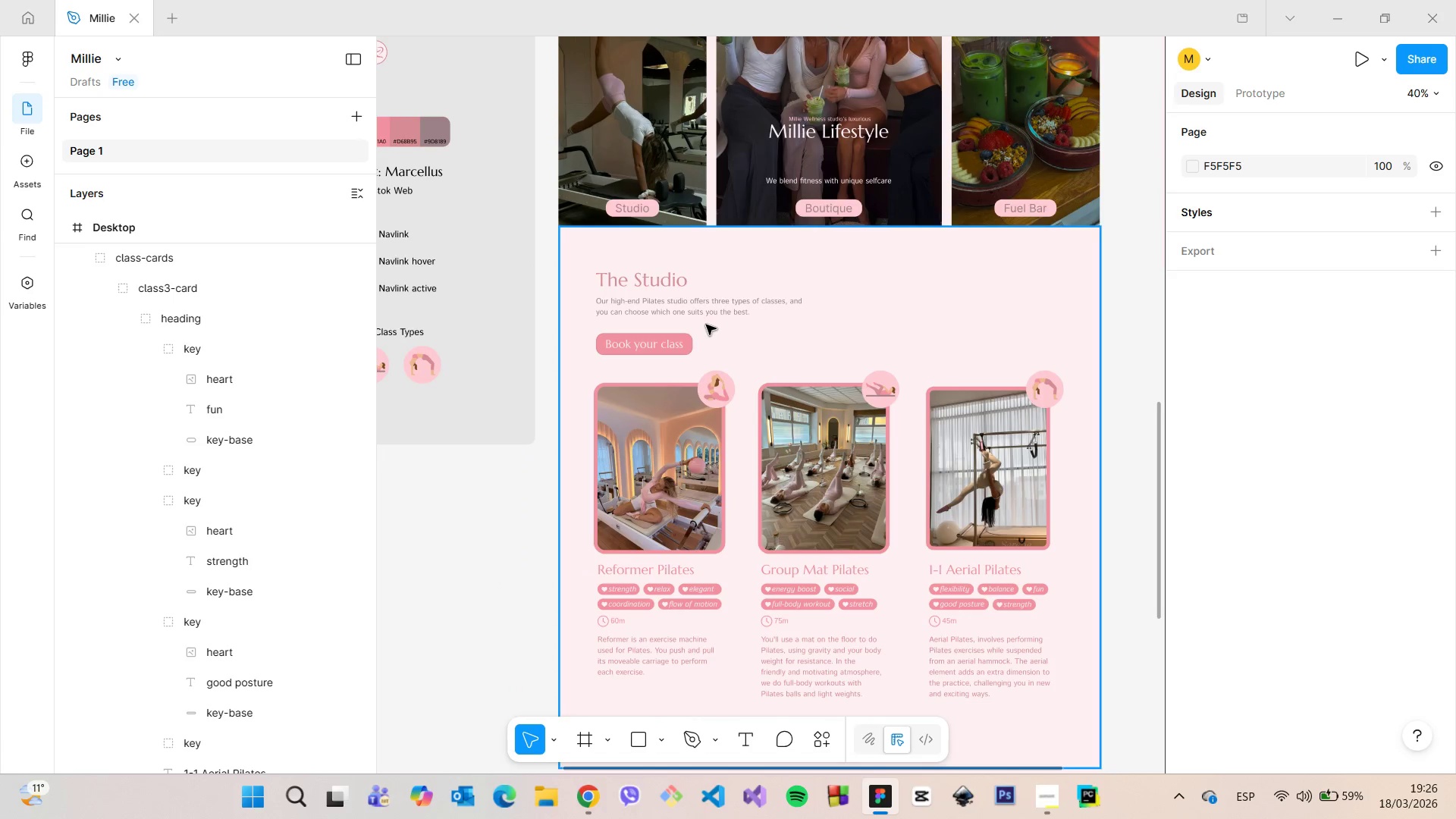 
scroll: coordinate [573, 323], scroll_direction: up, amount: 4.0
 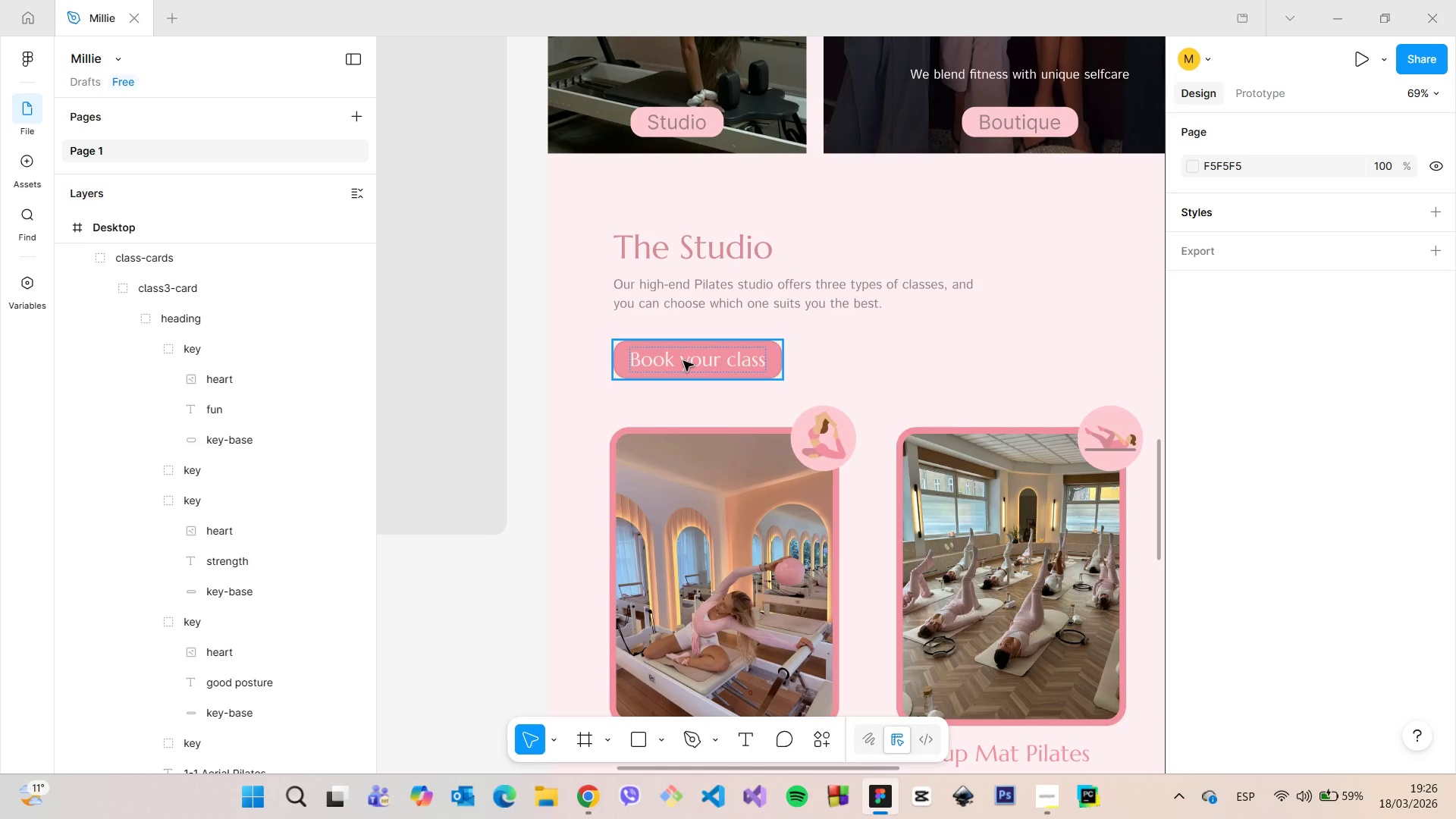 
double_click([683, 361])
 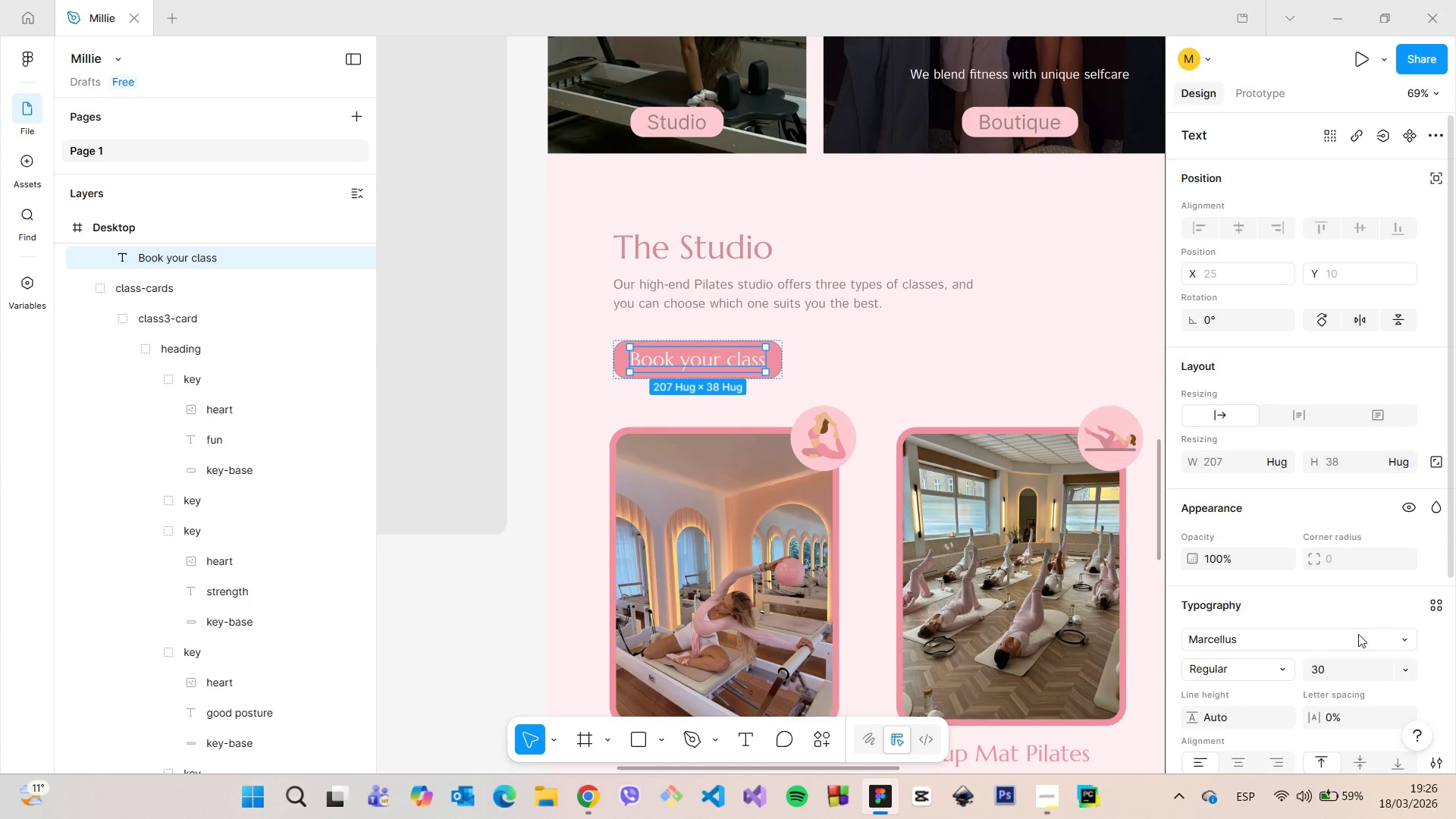 
left_click([1338, 679])
 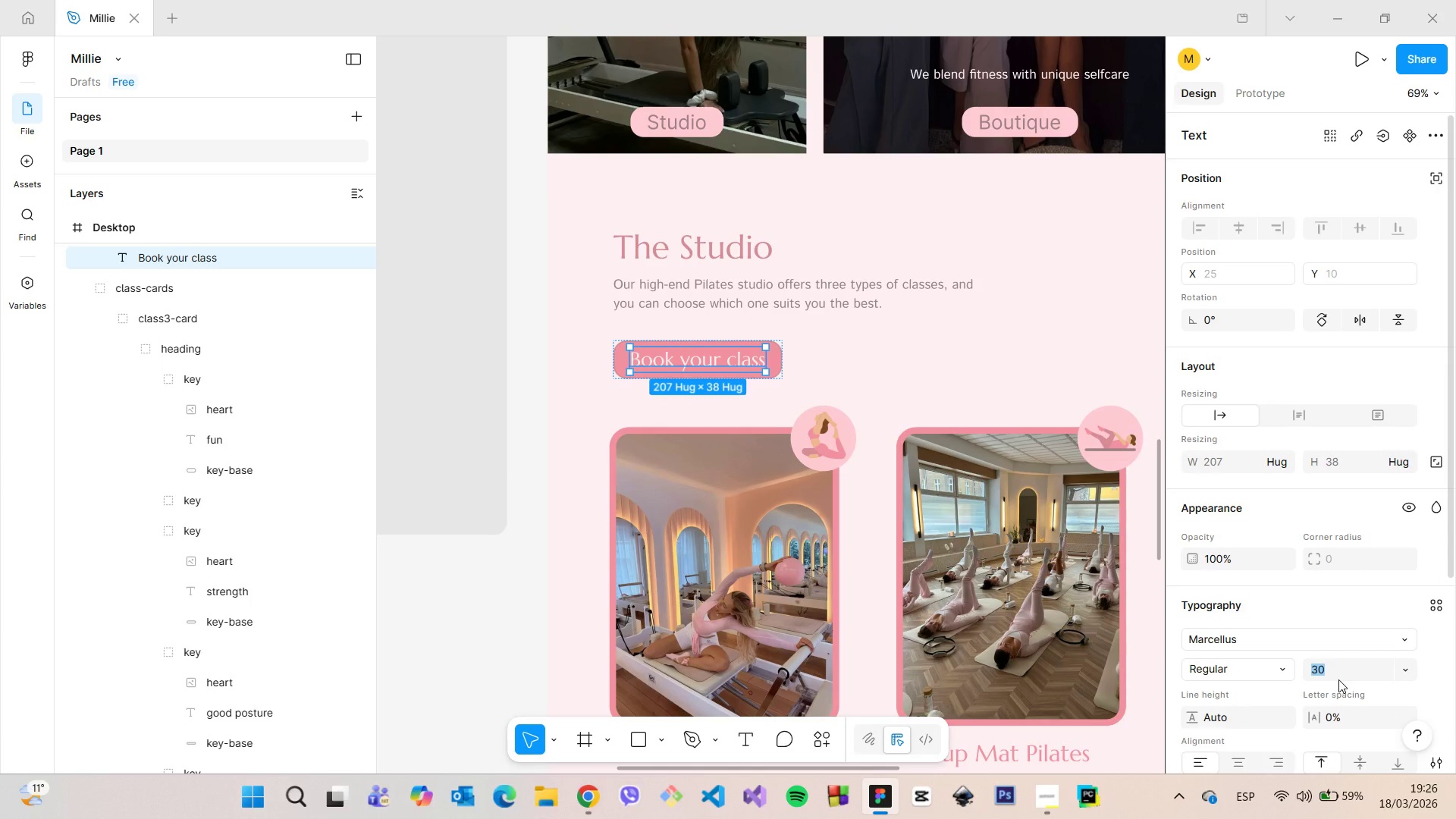 
type(25)
 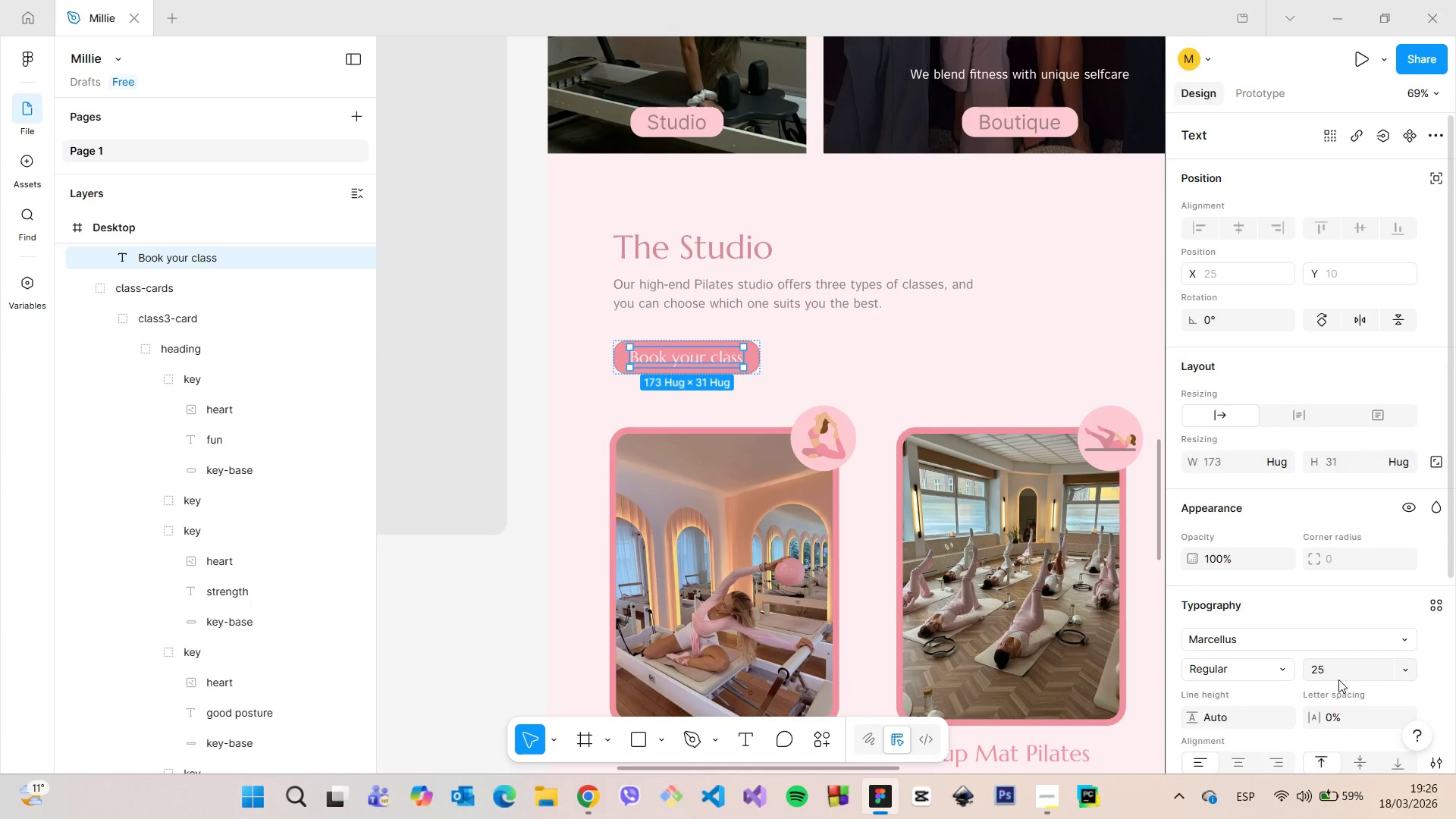 
key(Enter)
 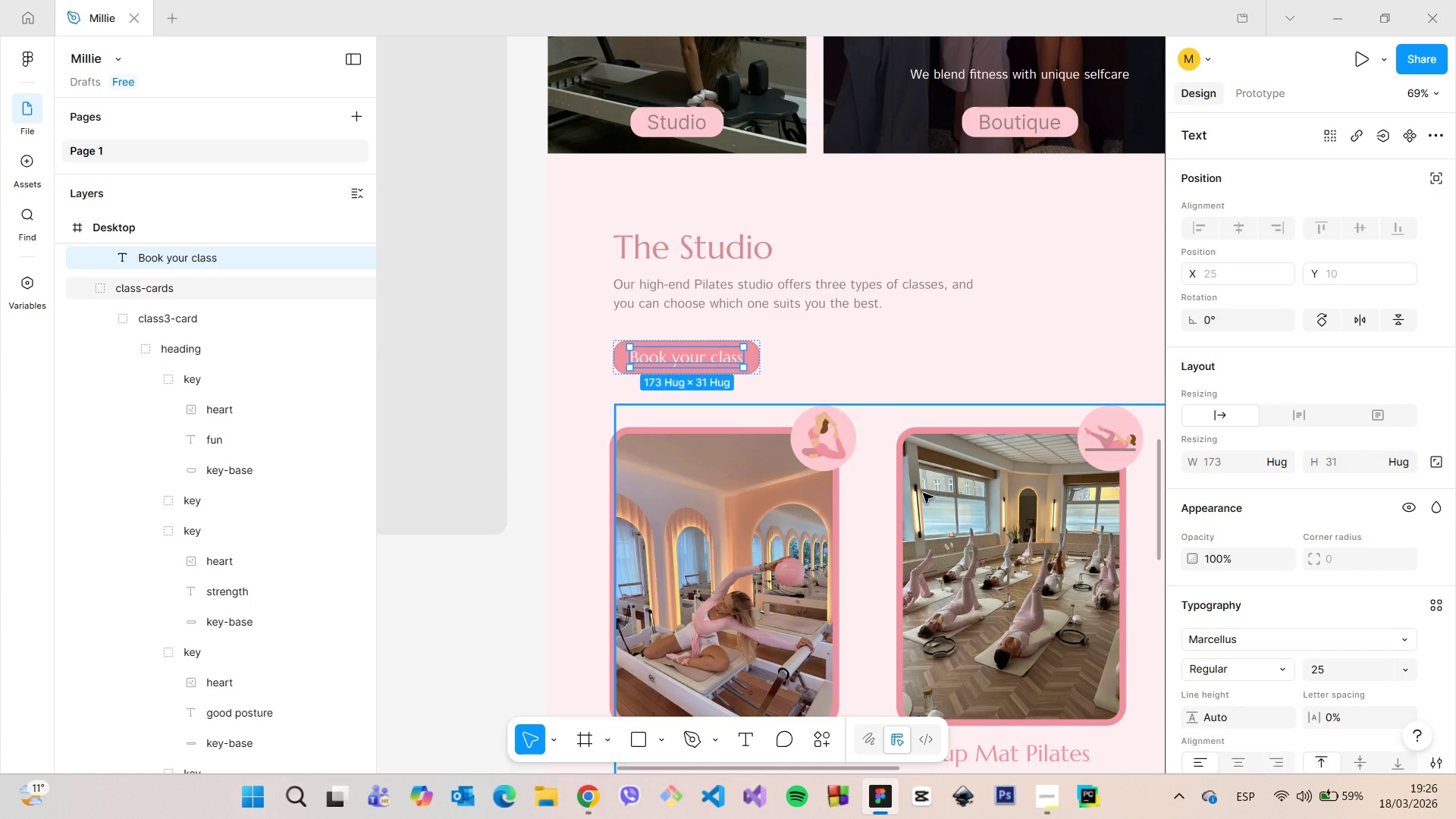 
left_click([864, 371])
 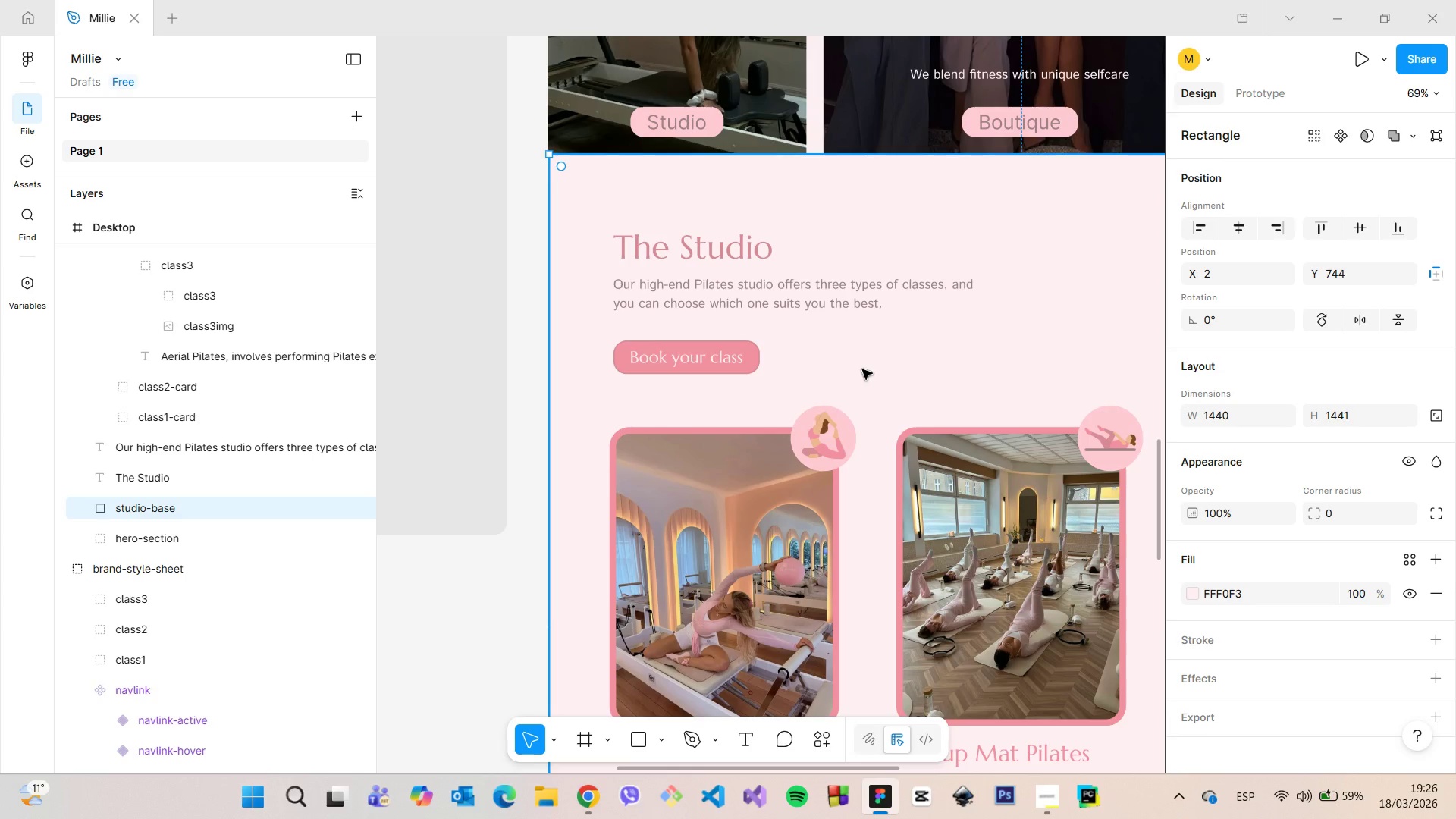 
left_click([714, 243])
 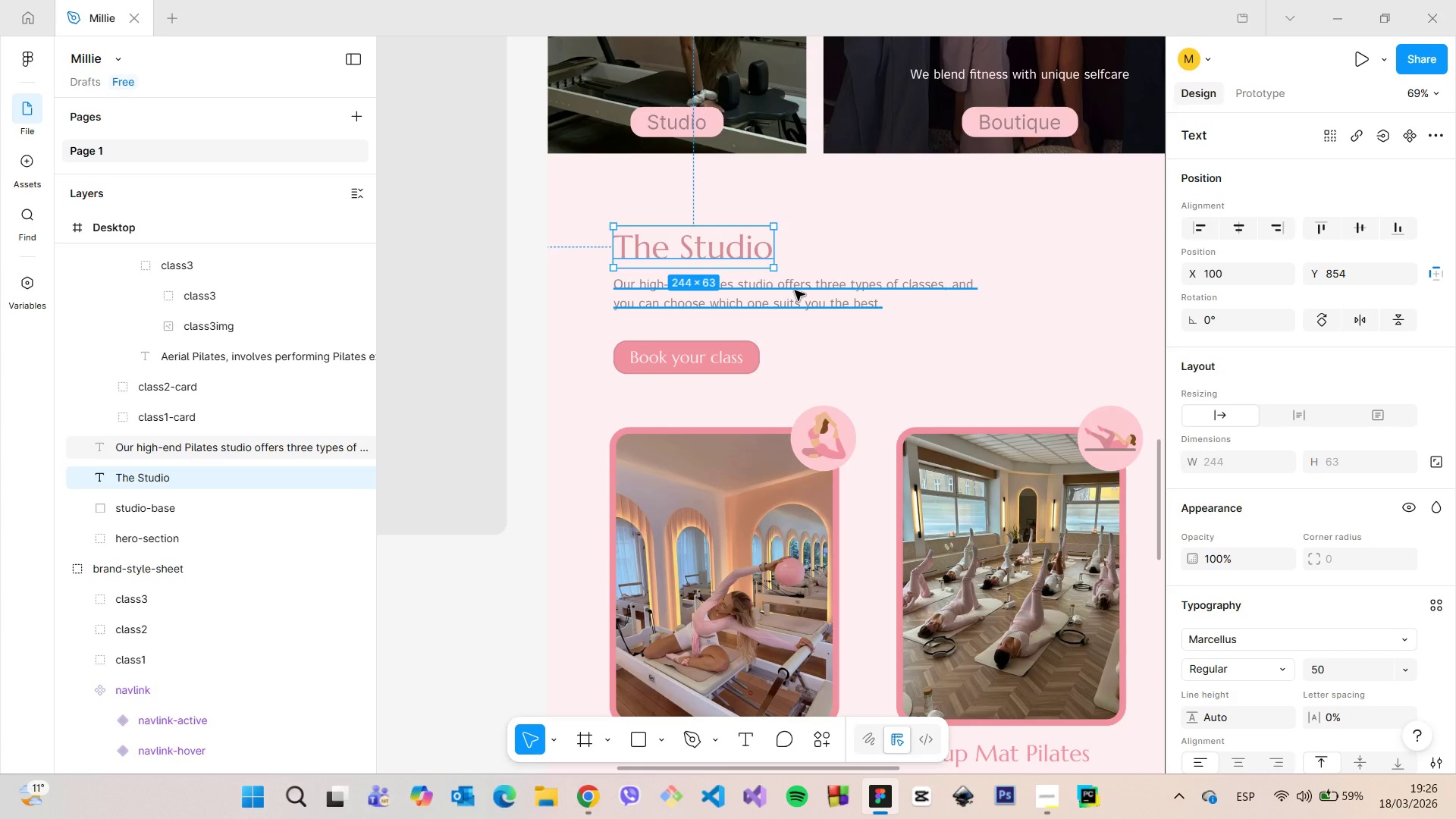 
hold_key(key=ShiftLeft, duration=0.41)
left_click([795, 290])
 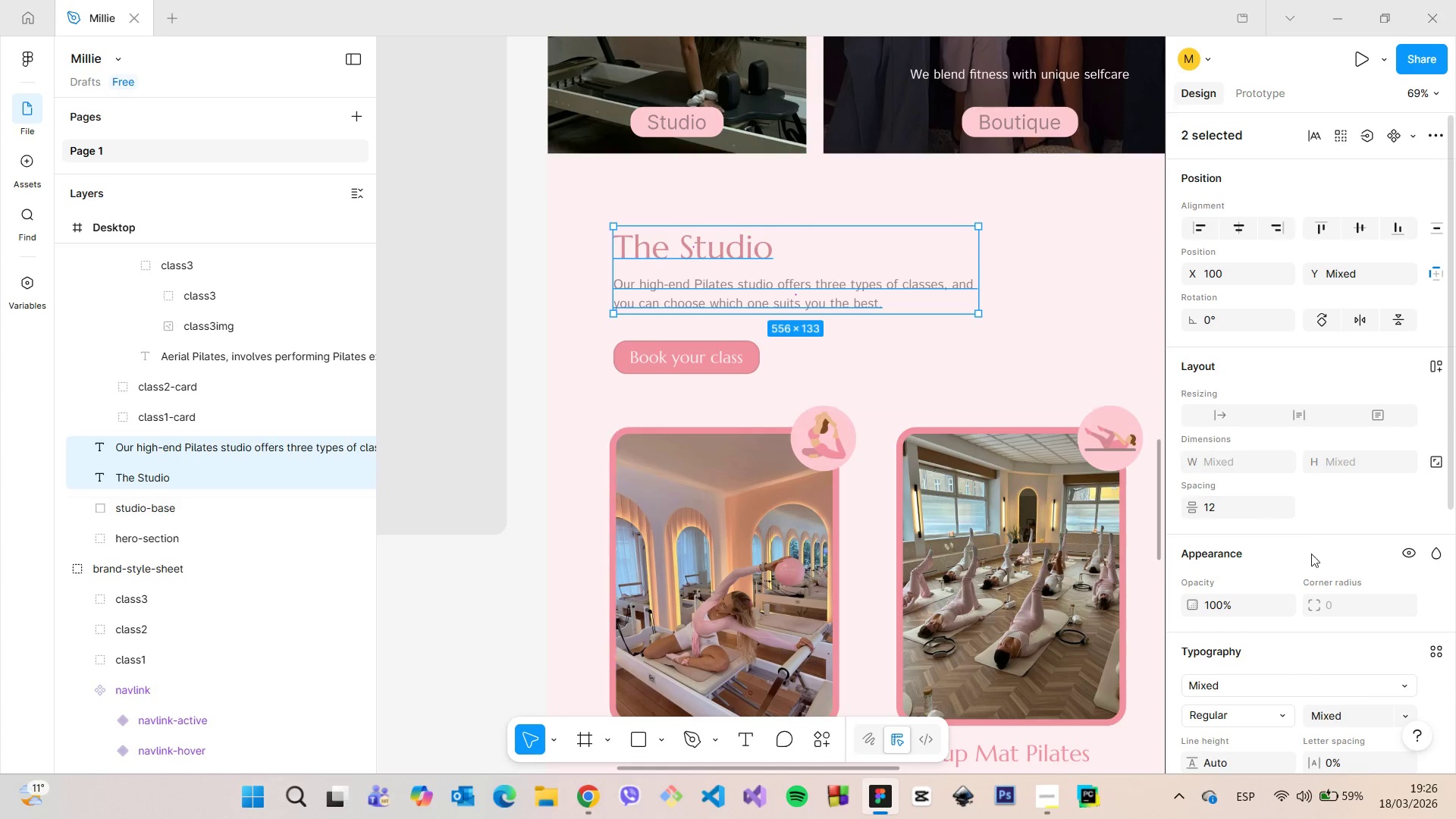 
scroll: coordinate [1289, 570], scroll_direction: down, amount: 5.0
 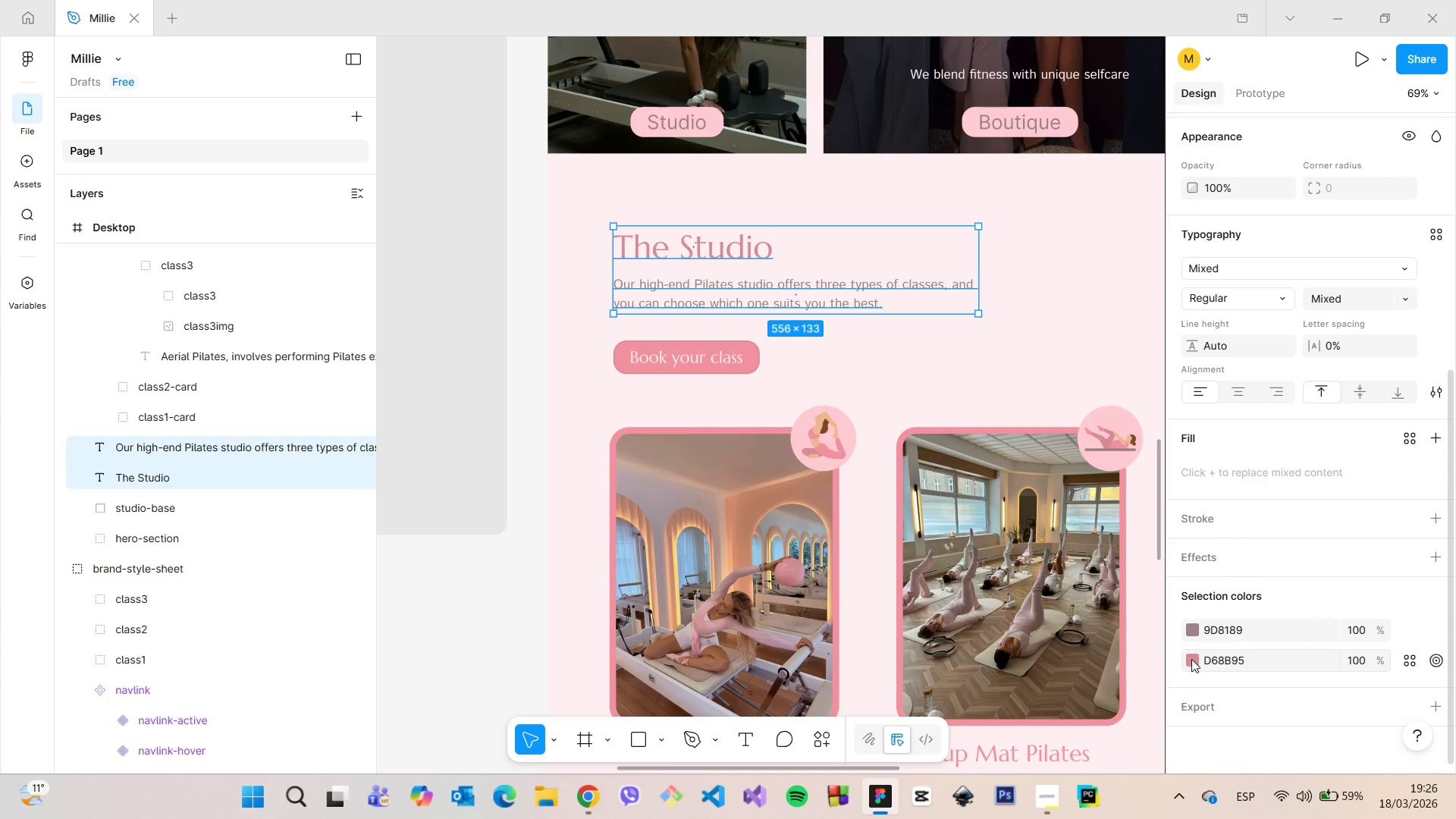 
left_click([1191, 659])
 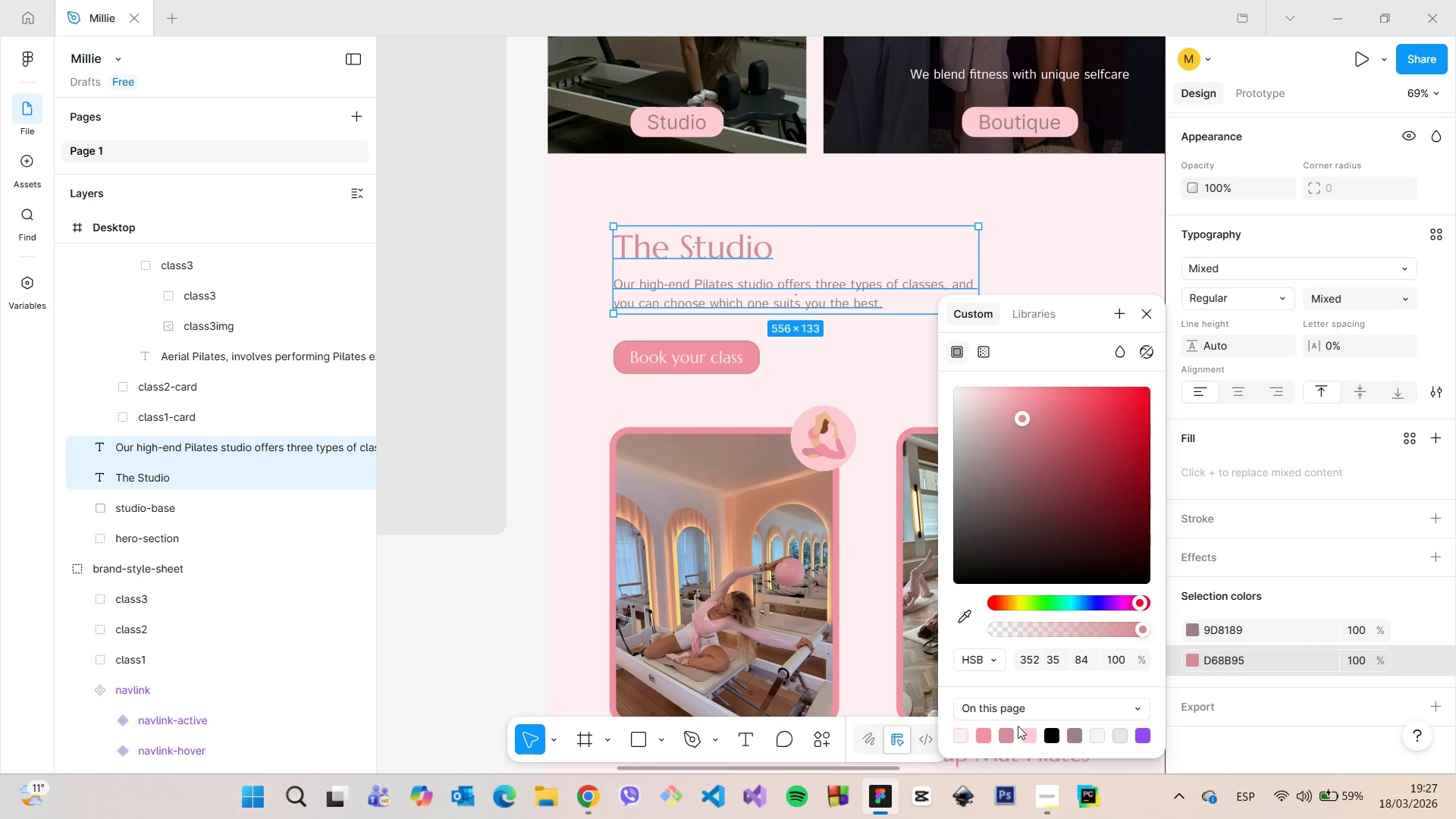 
left_click([984, 730])
 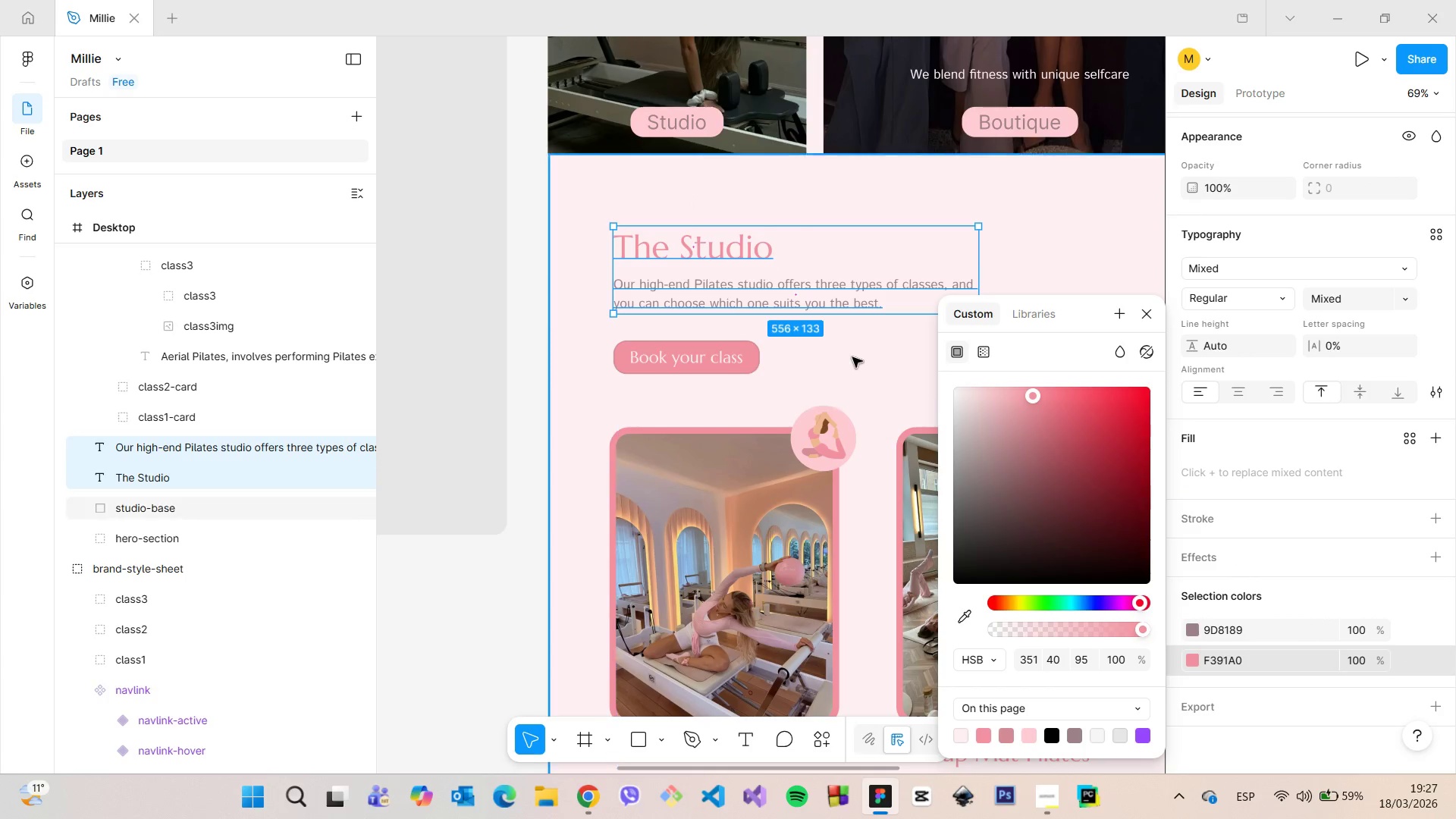 
left_click([856, 344])
 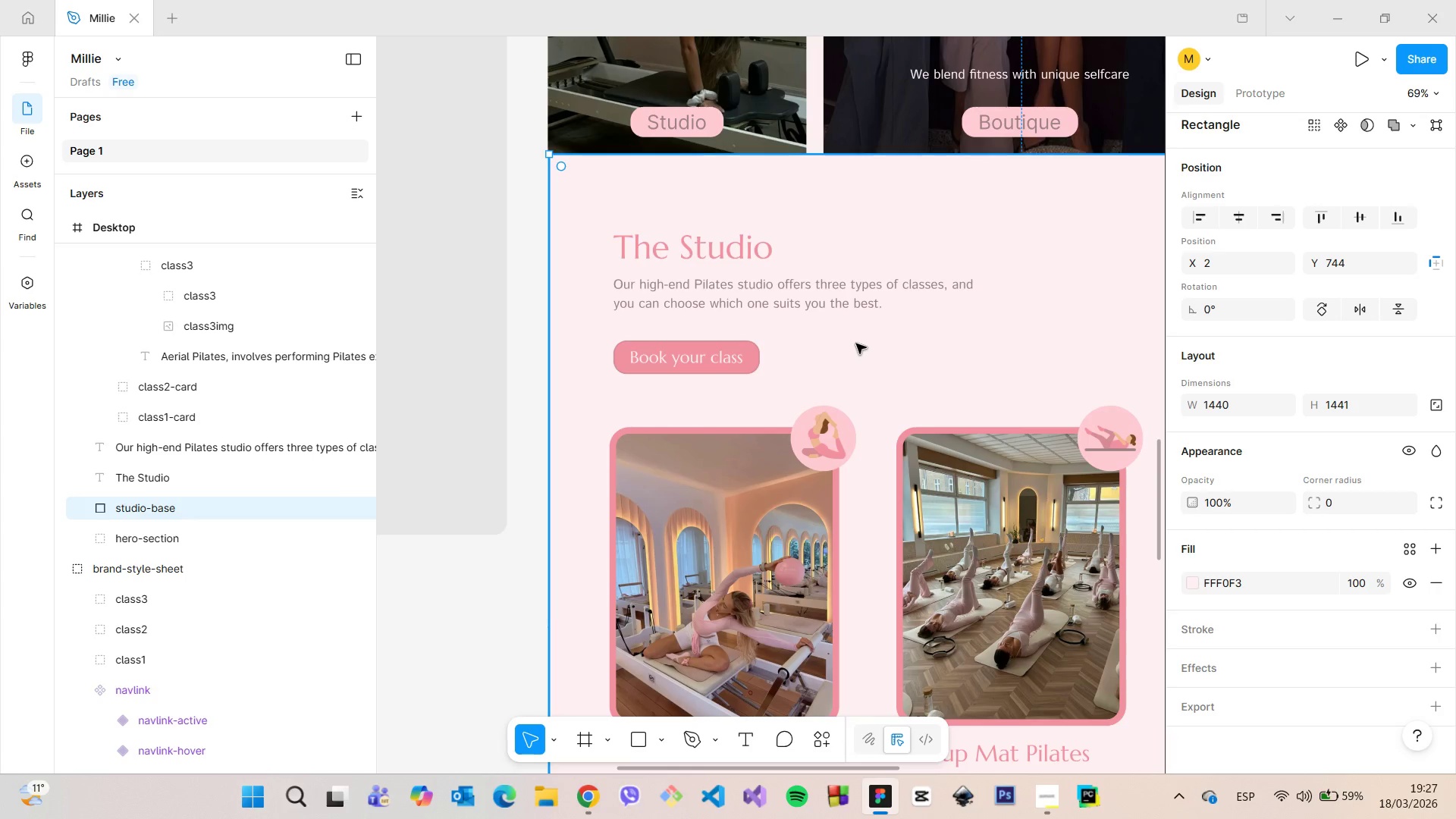 
scroll: coordinate [856, 344], scroll_direction: down, amount: 6.0
 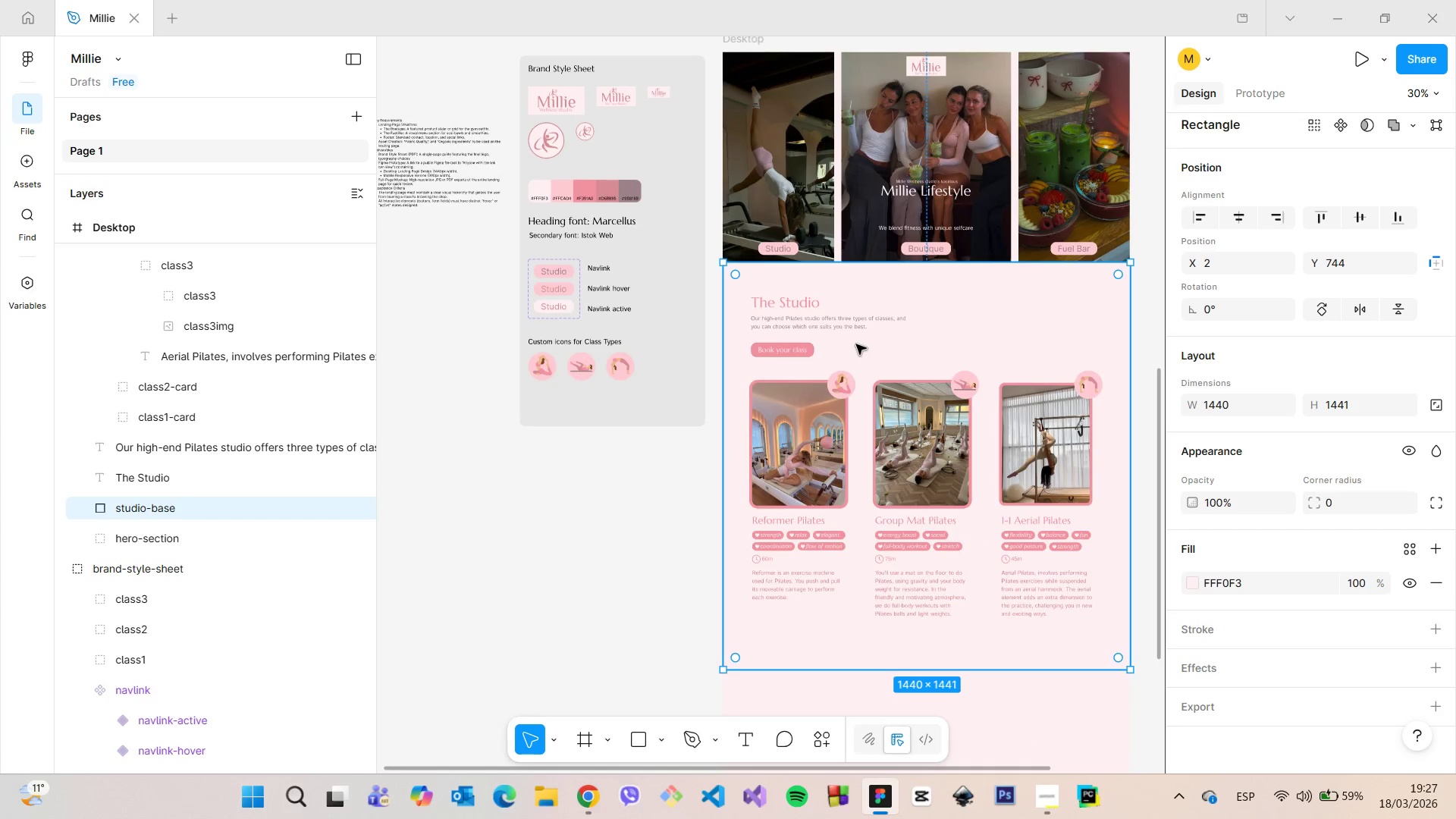 
scroll: coordinate [860, 353], scroll_direction: up, amount: 8.0
 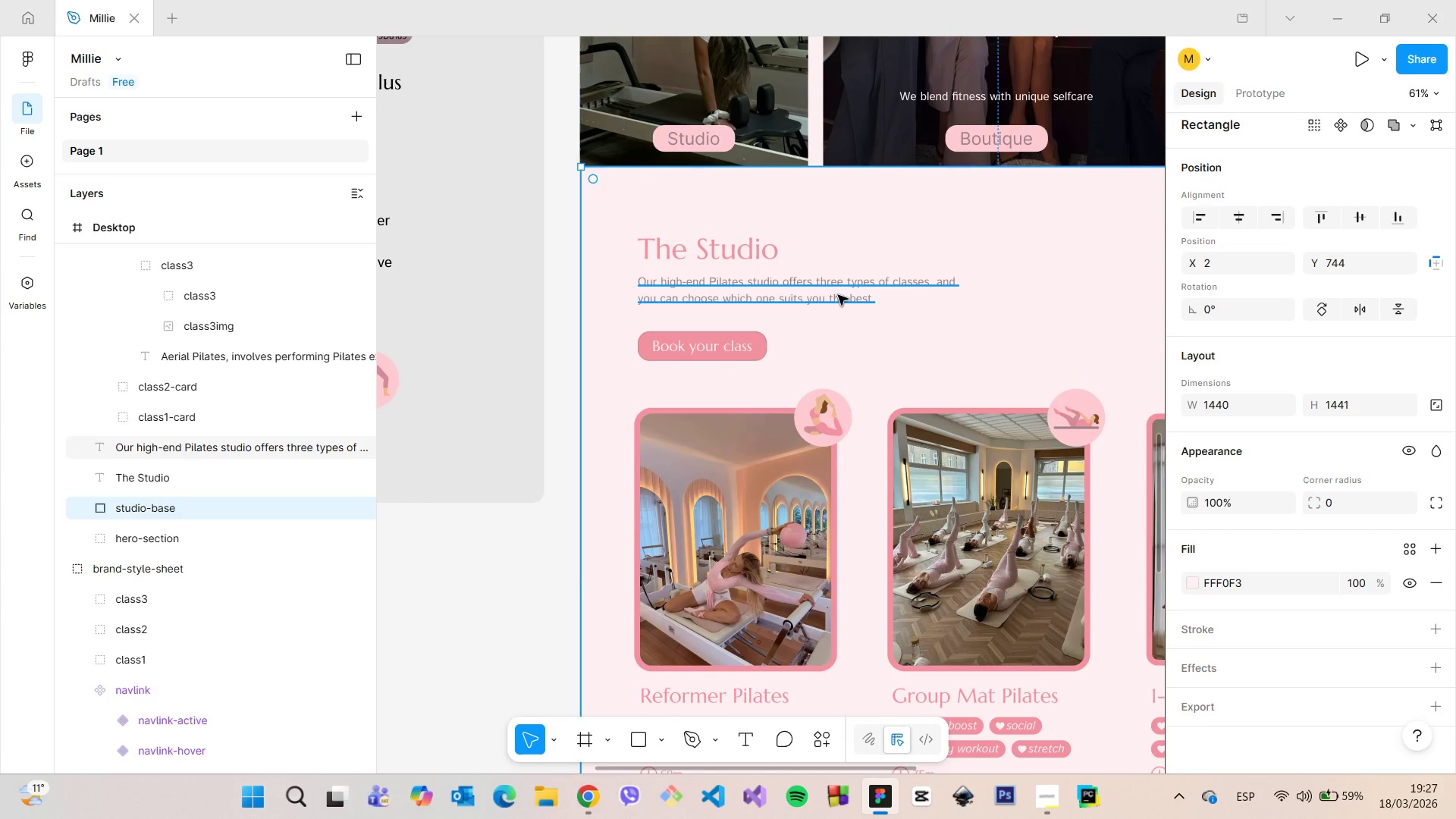 
left_click([837, 295])
 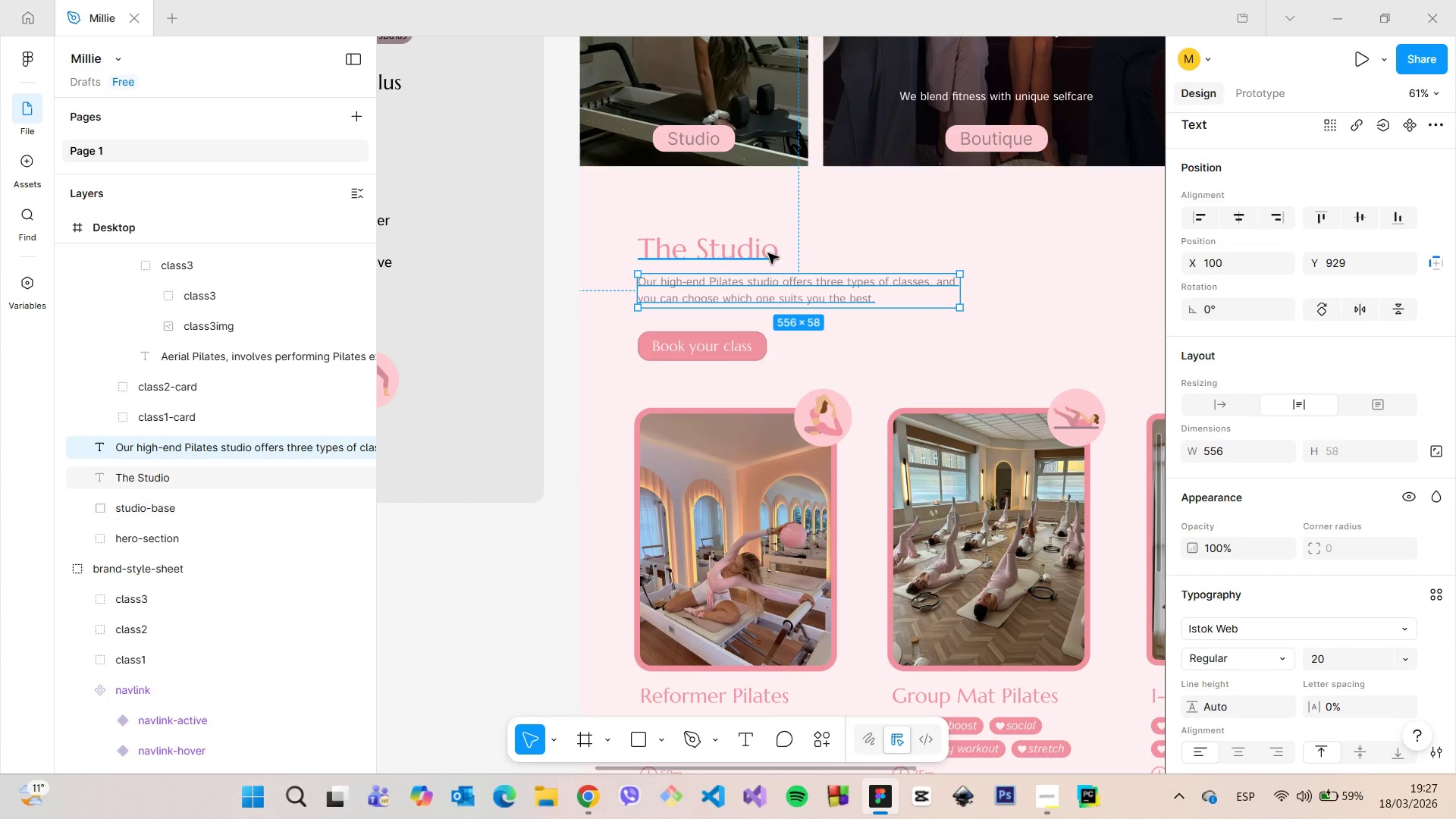 
left_click([767, 253])
 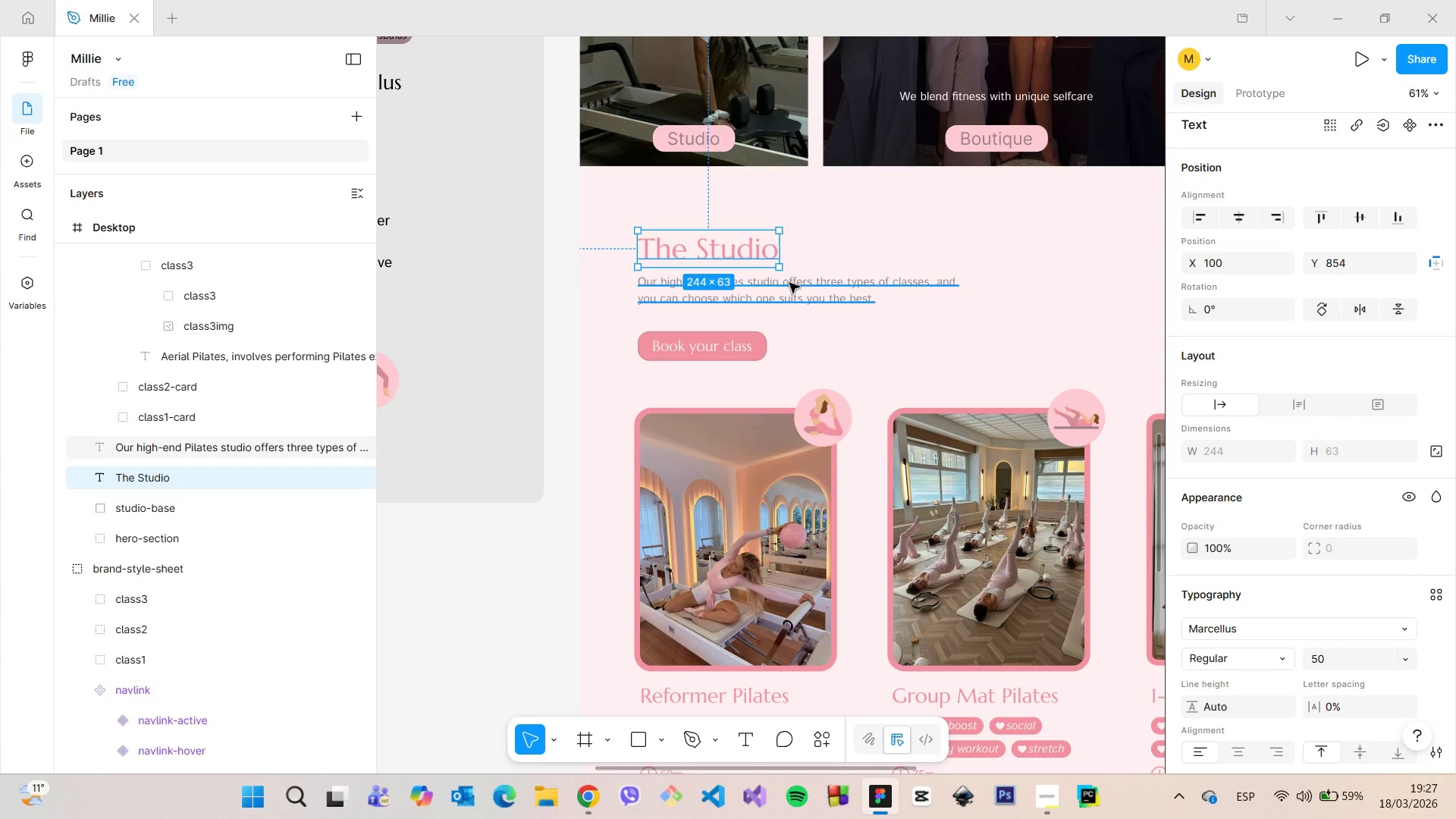 
left_click([789, 283])
 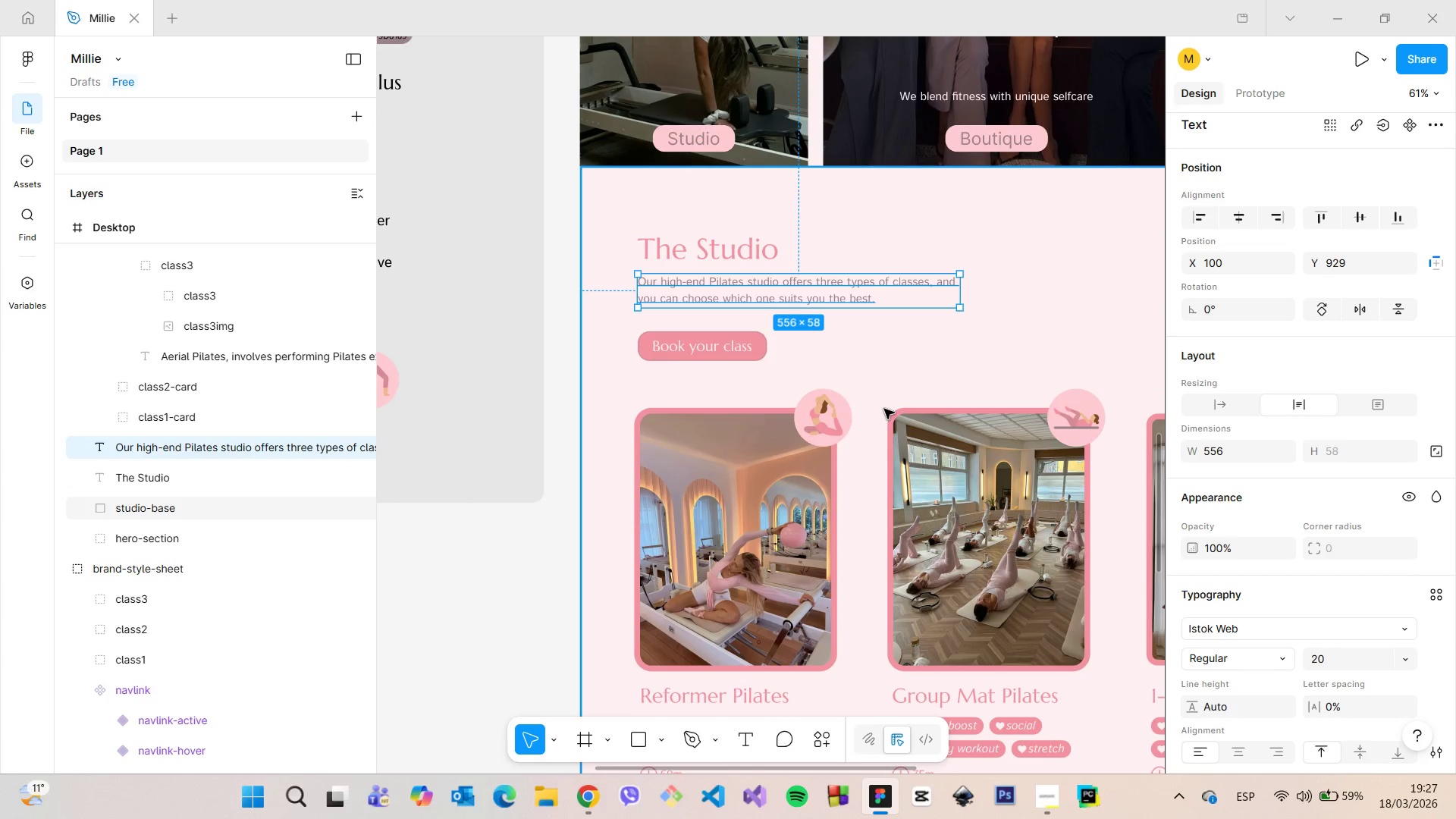 
scroll: coordinate [1023, 727], scroll_direction: down, amount: 15.0
 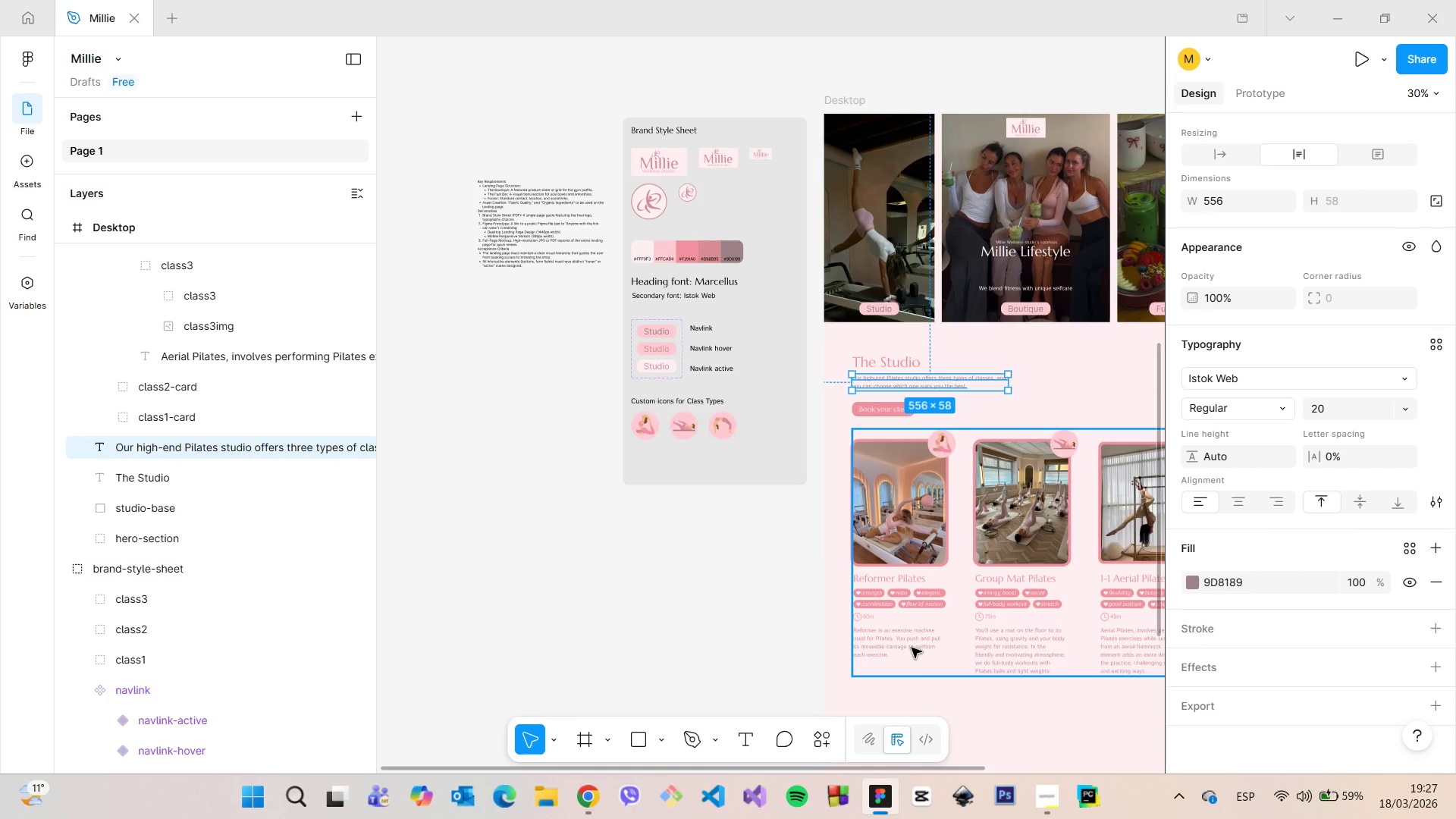 
double_click([912, 648])
 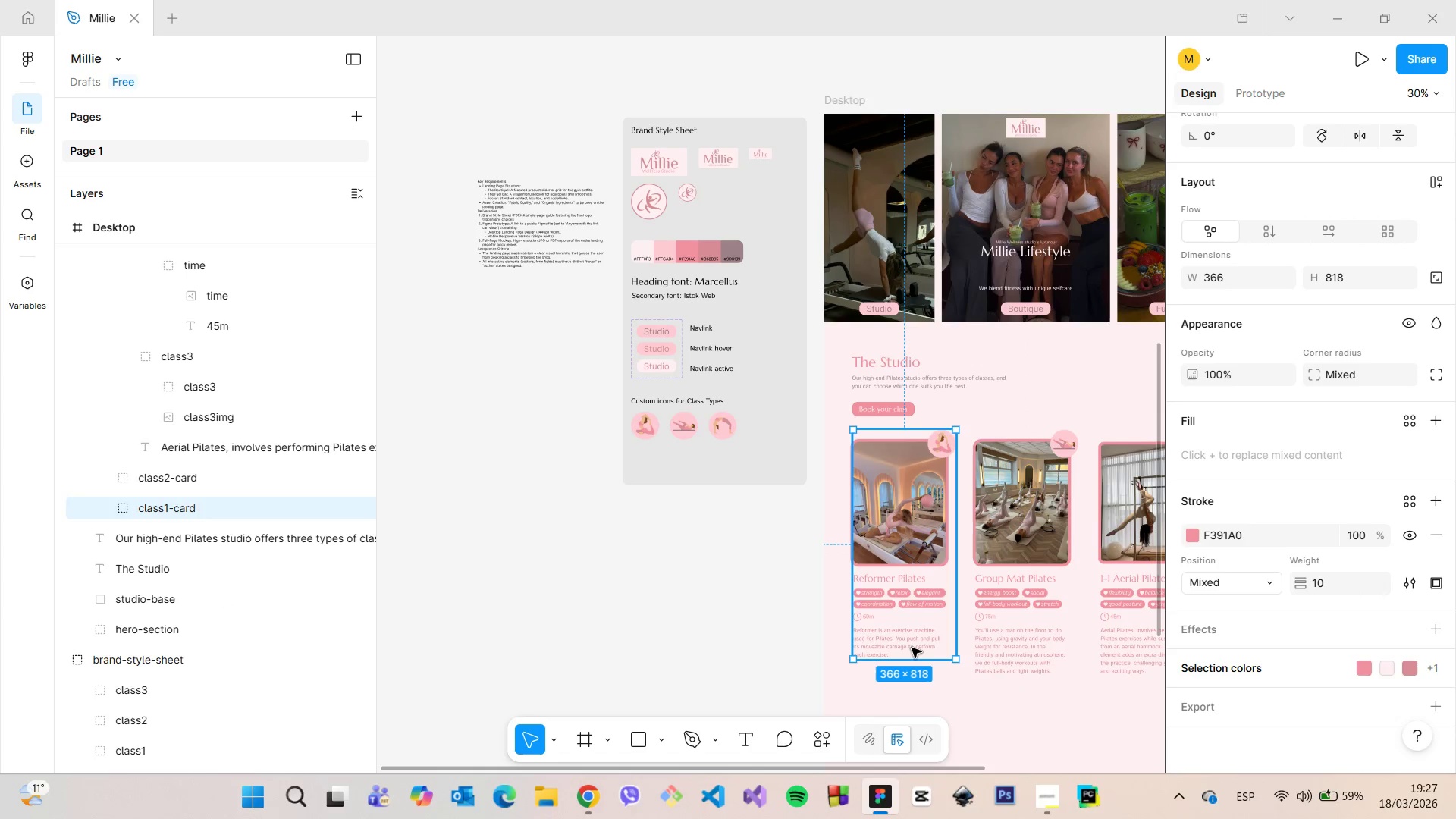 
double_click([912, 648])
 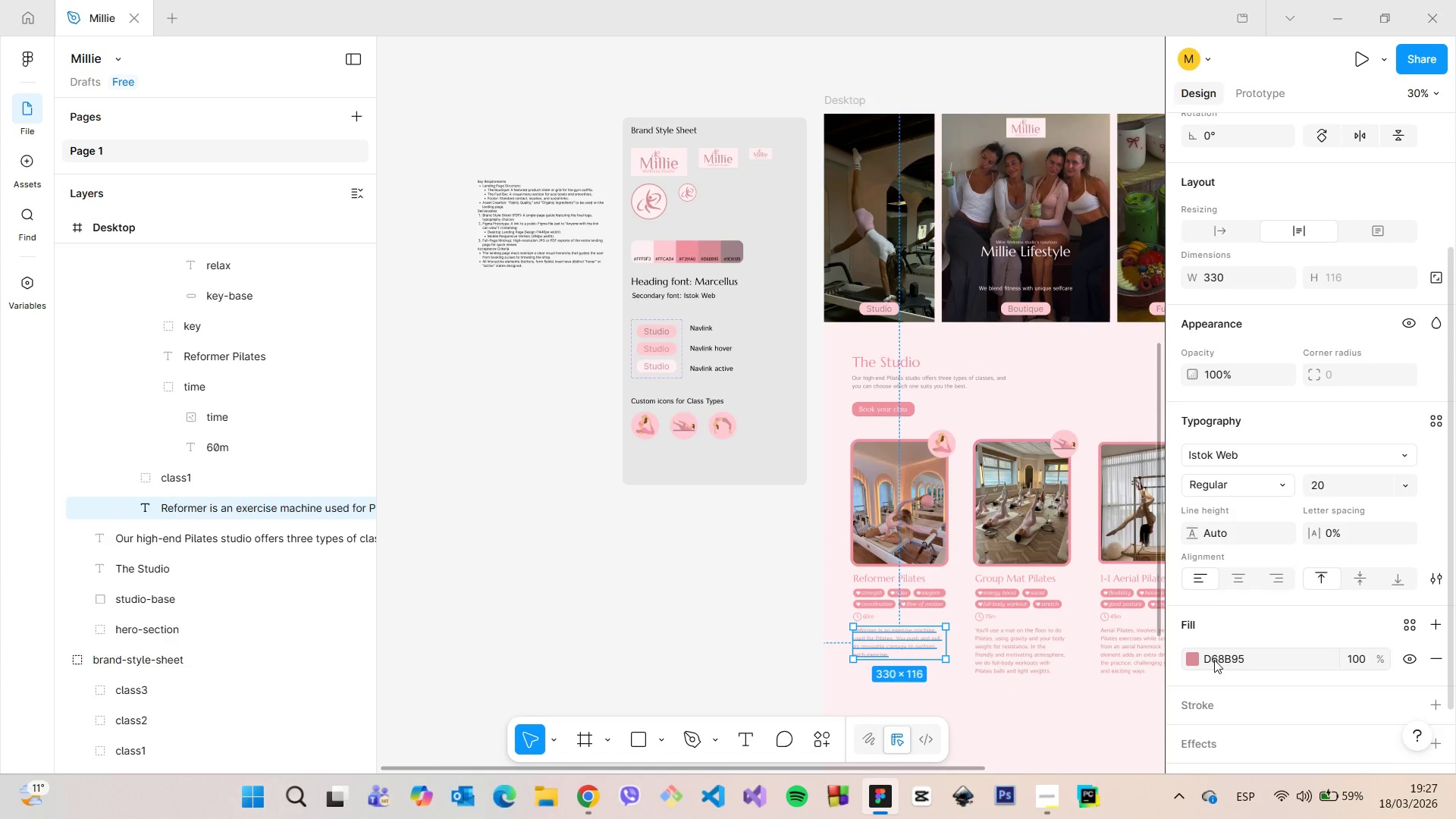 
left_click([1197, 653])
 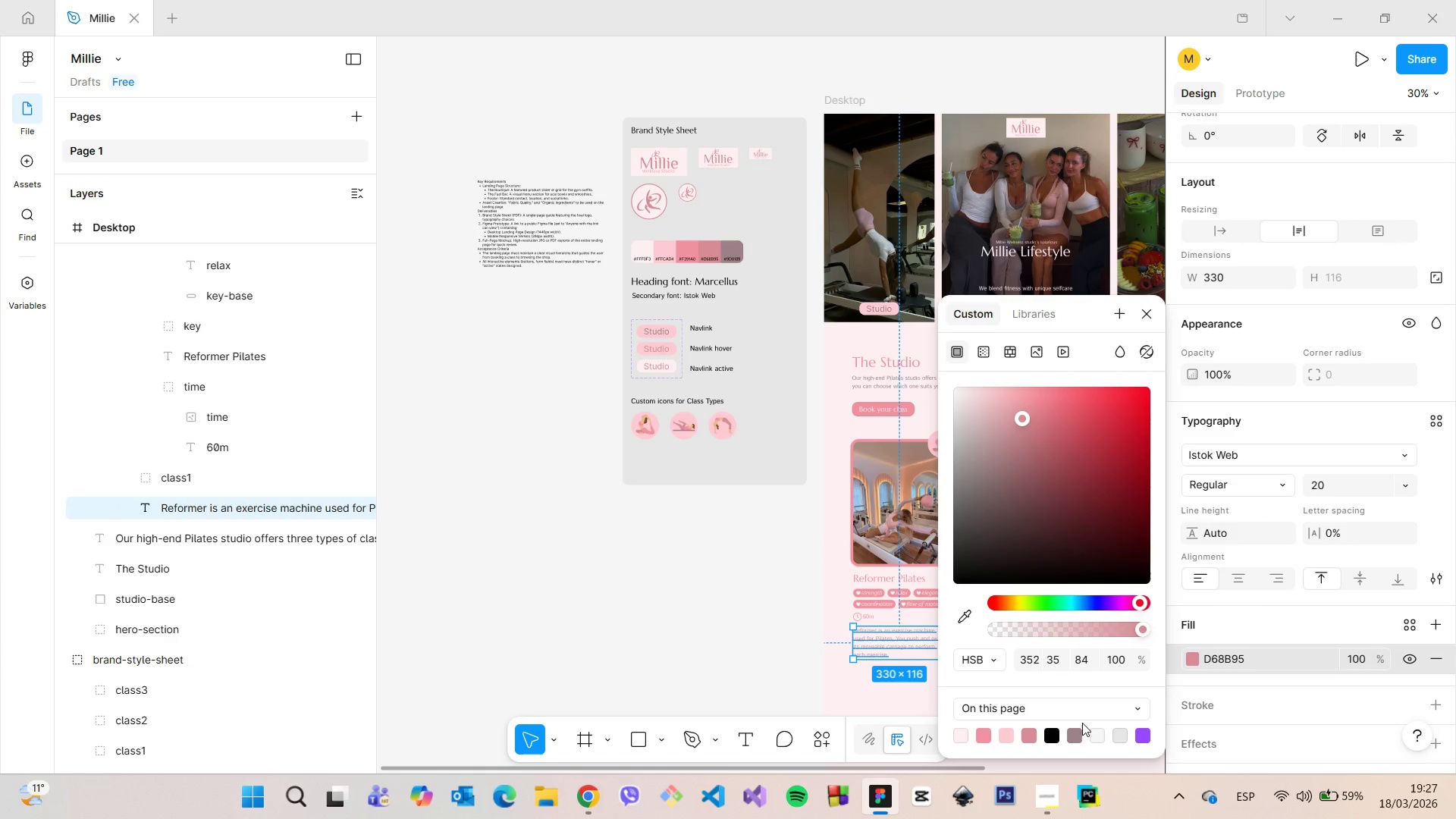 
left_click([1069, 735])
 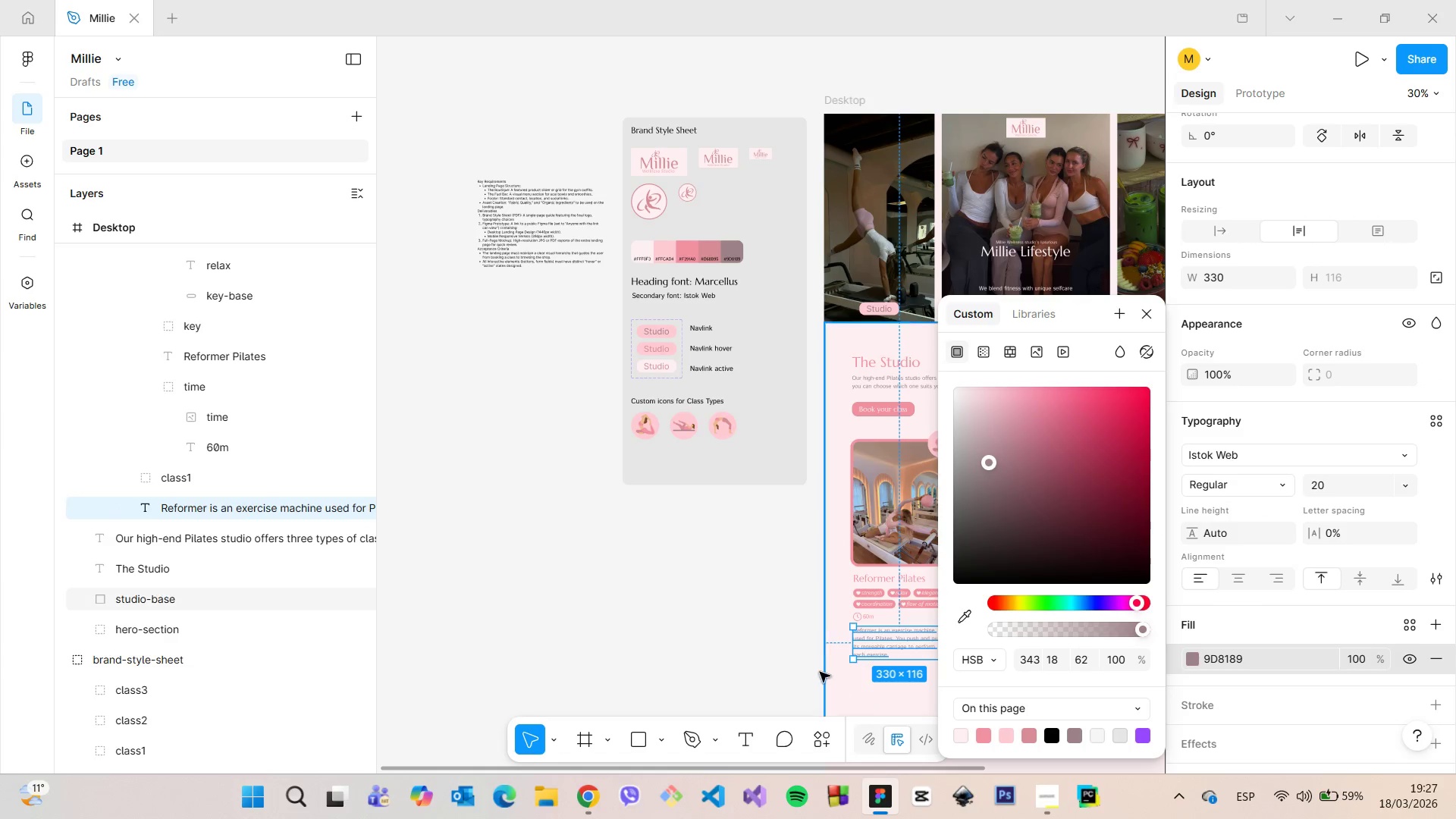 
left_click([811, 667])
 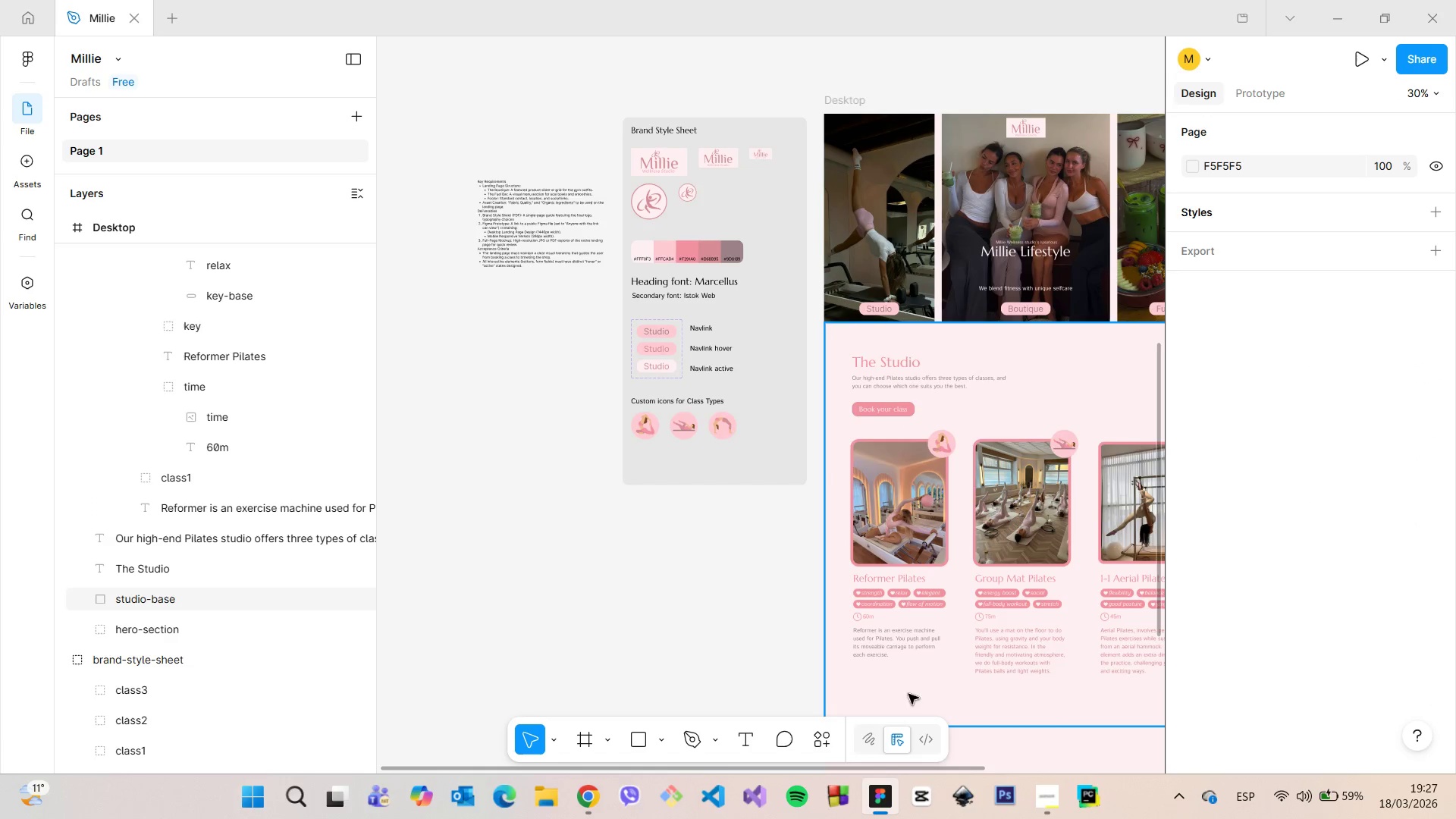 
scroll: coordinate [980, 708], scroll_direction: up, amount: 5.0
 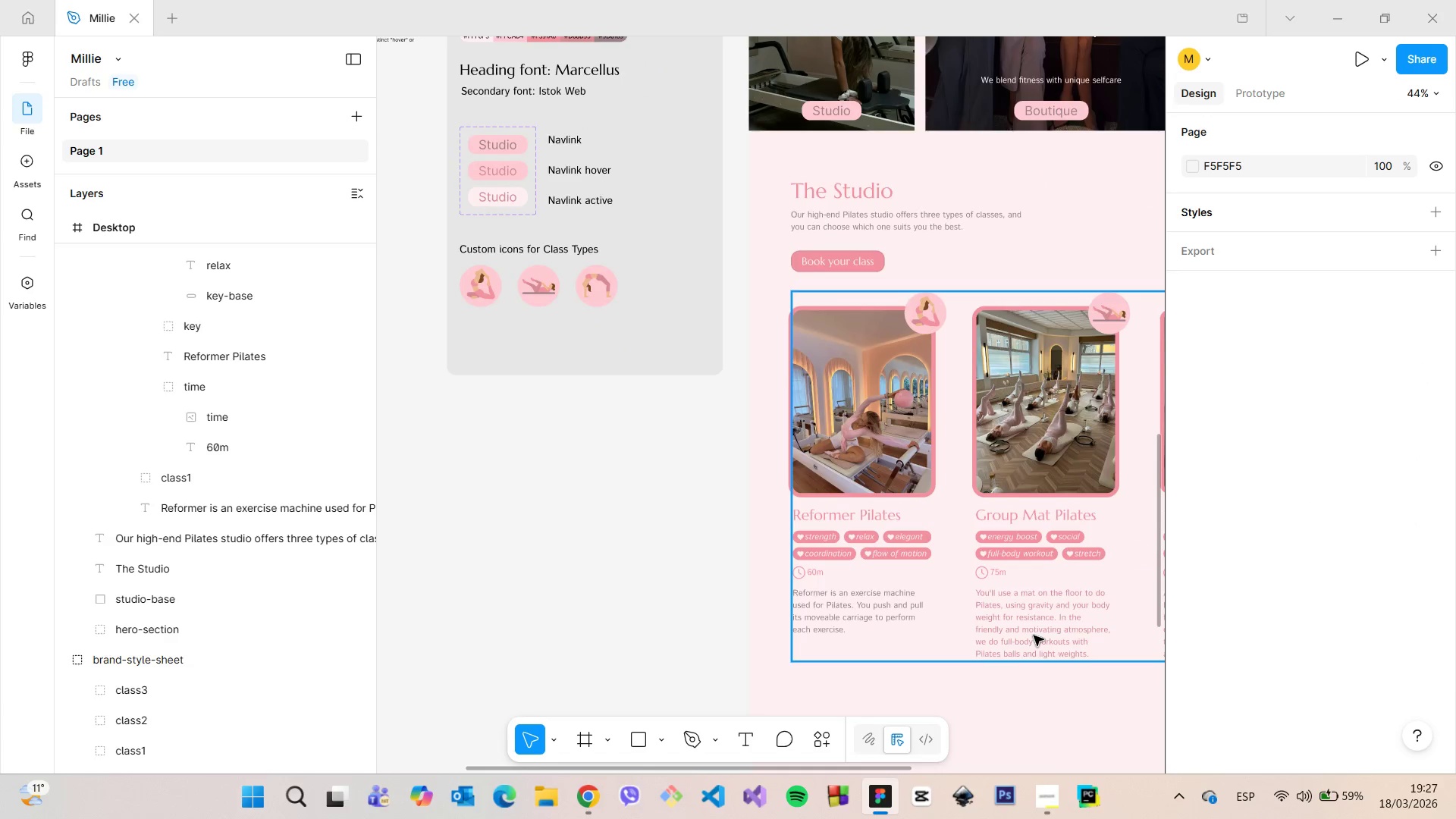 
double_click([1034, 635])
 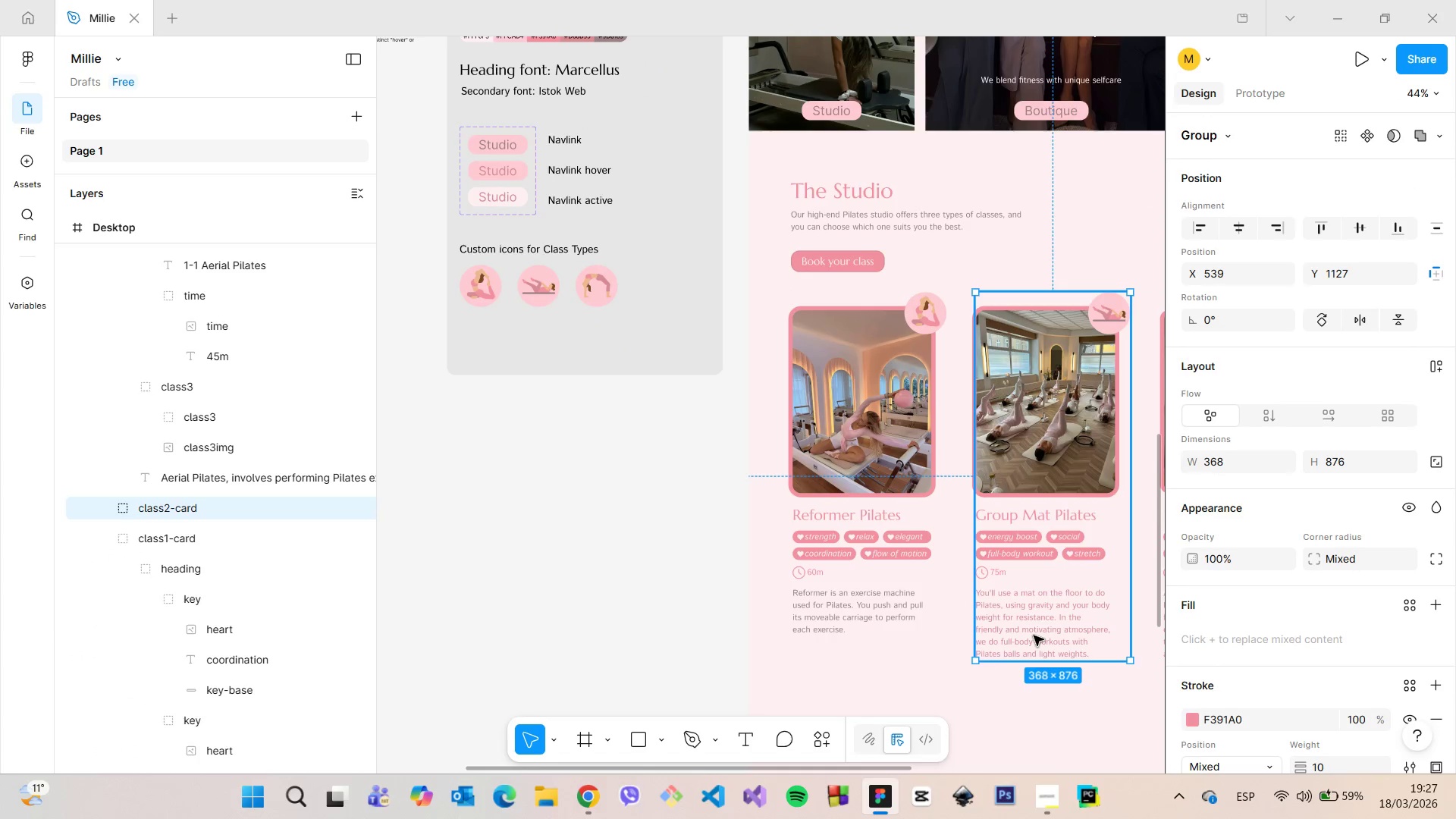 
double_click([1034, 635])
 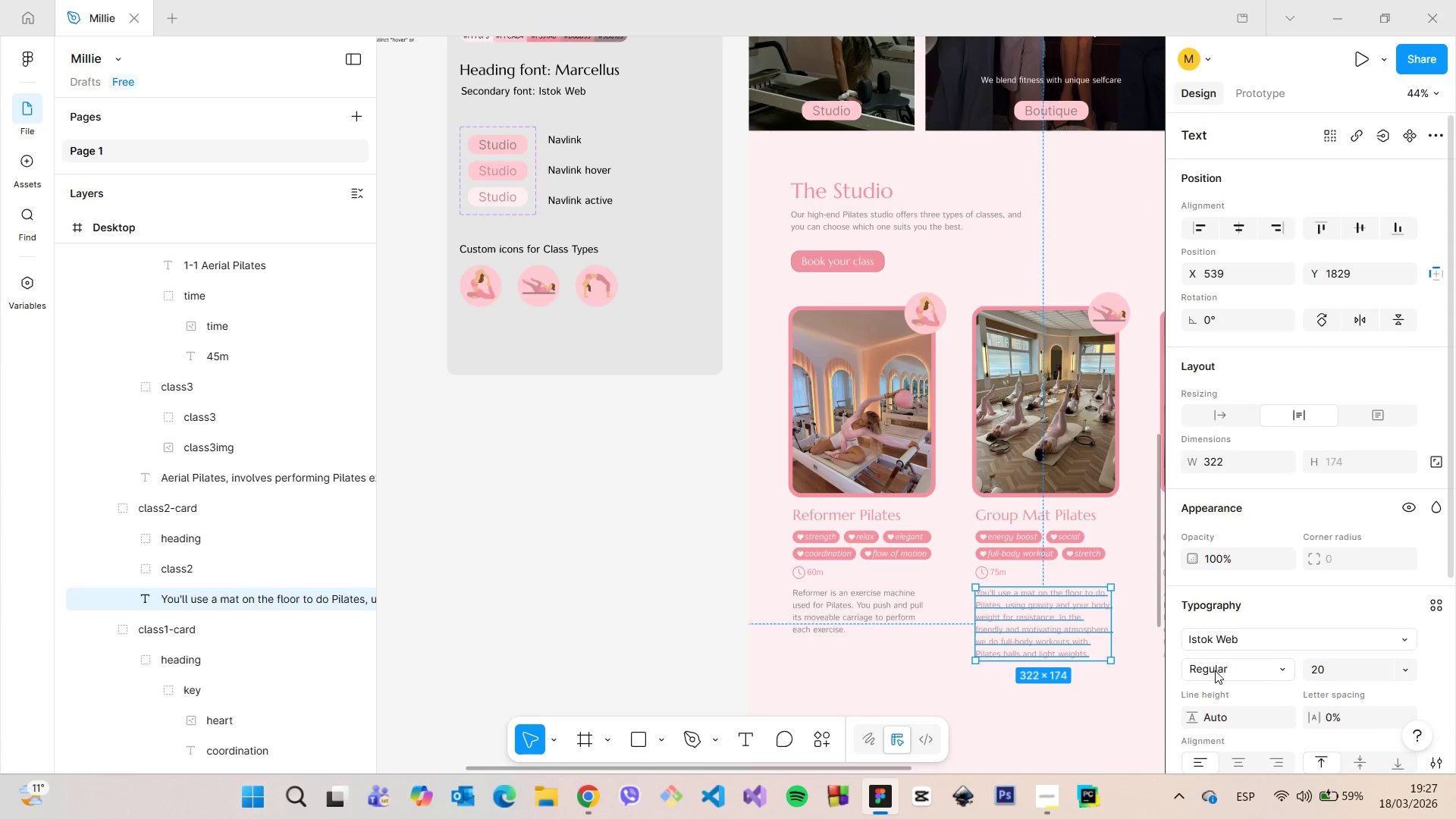 
scroll: coordinate [1218, 670], scroll_direction: down, amount: 3.0
 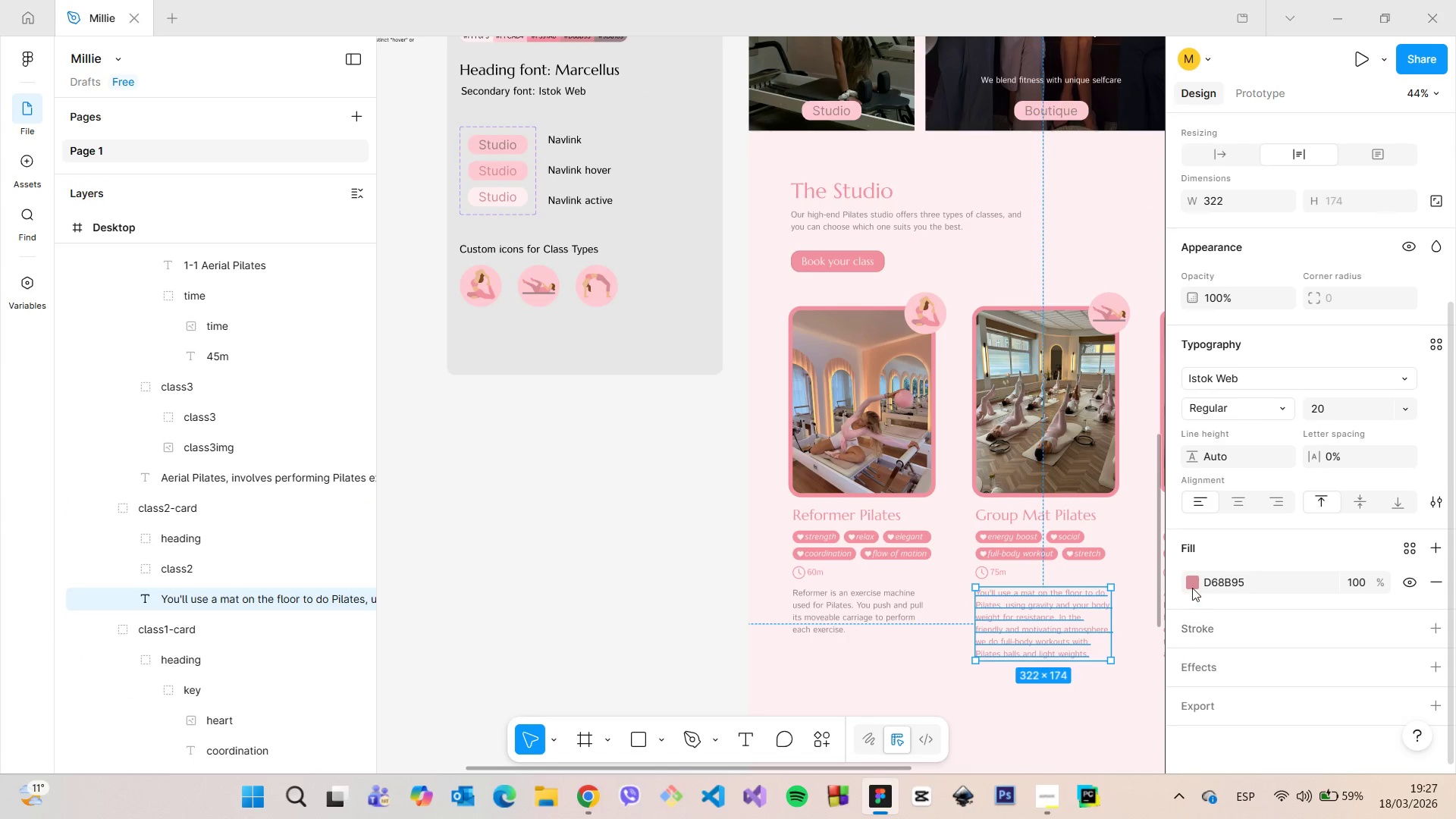 
left_click([1191, 583])
 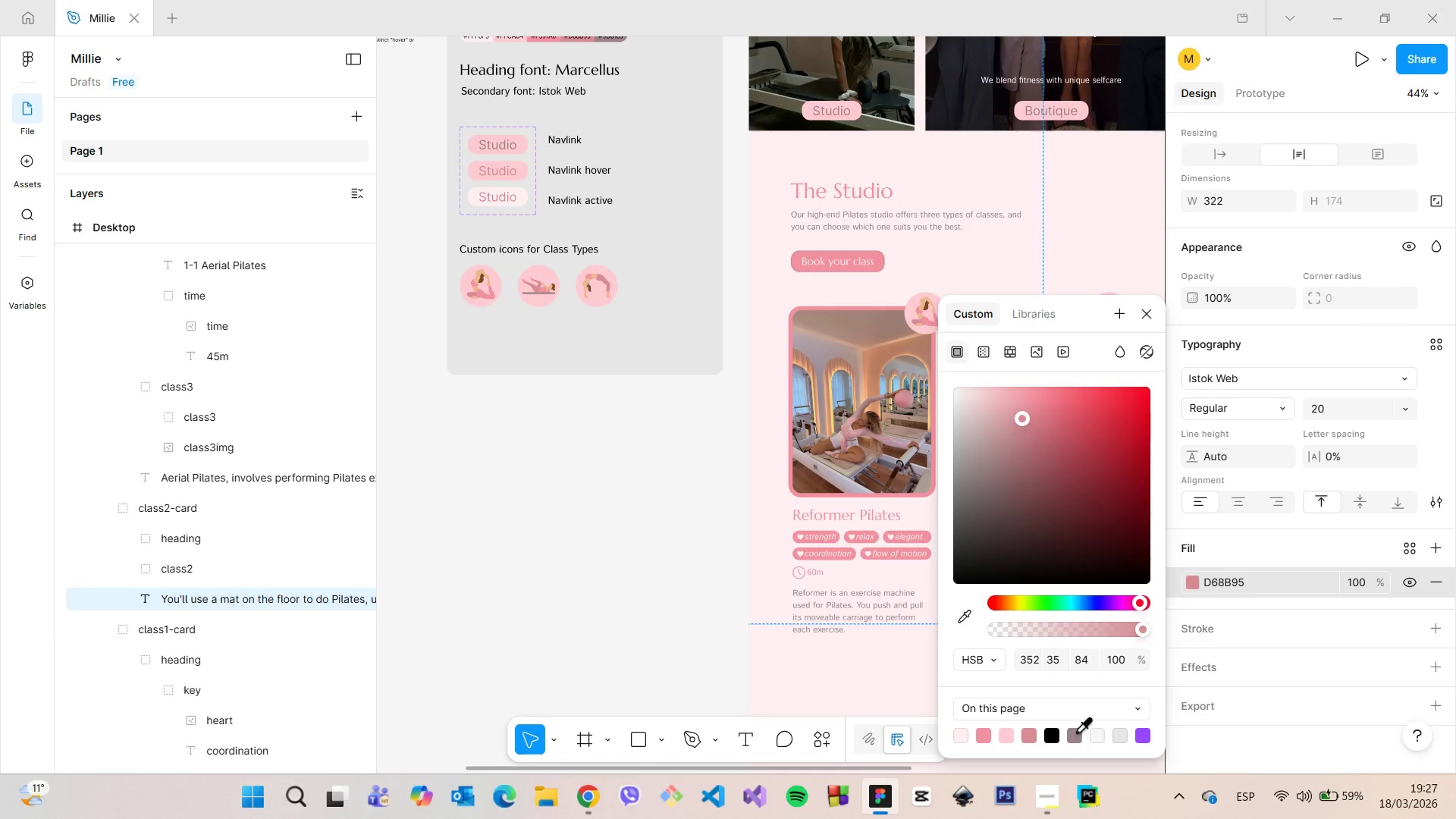 
double_click([689, 642])
 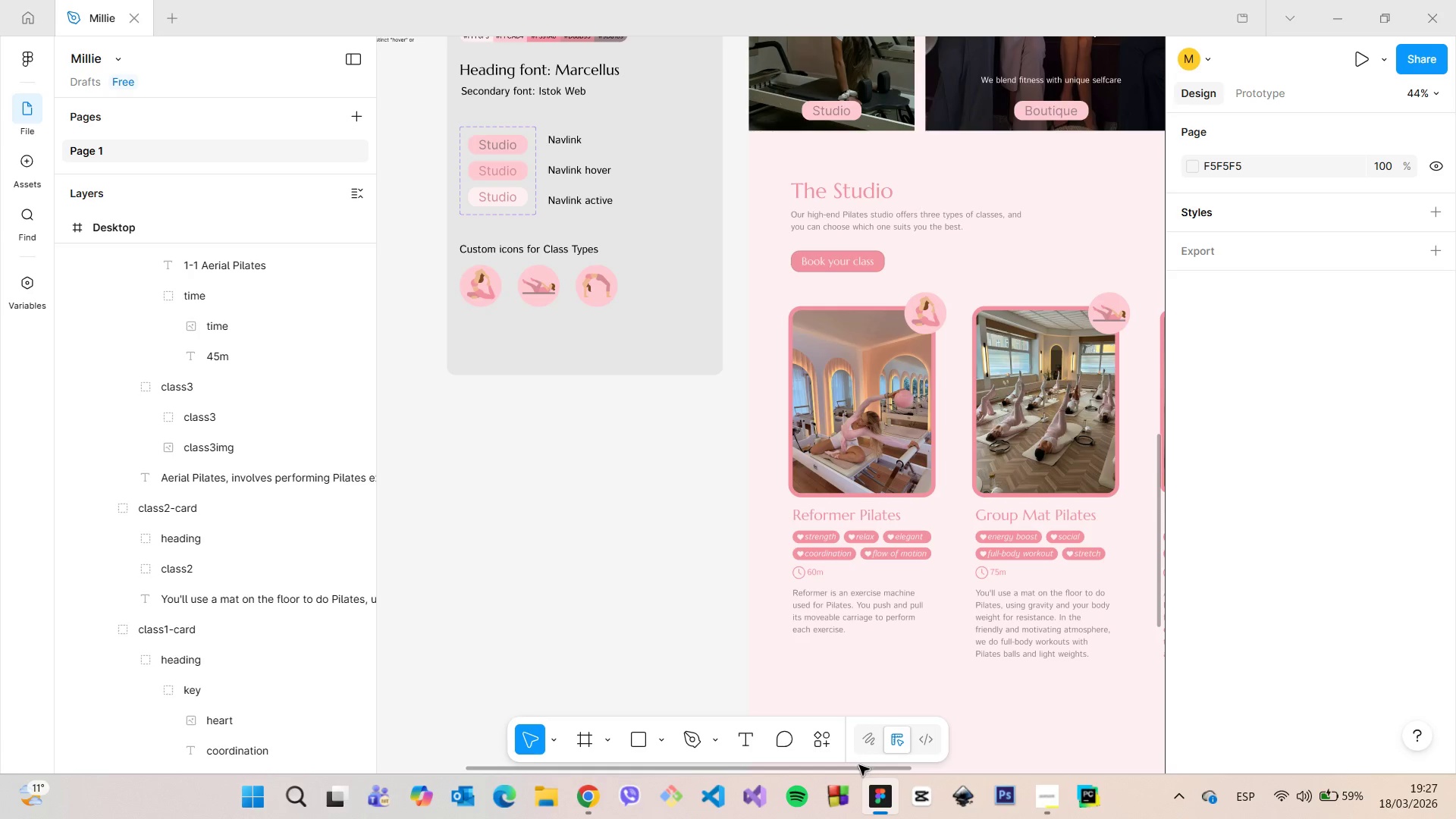 
left_click_drag(start_coordinate=[864, 767], to_coordinate=[956, 761])
 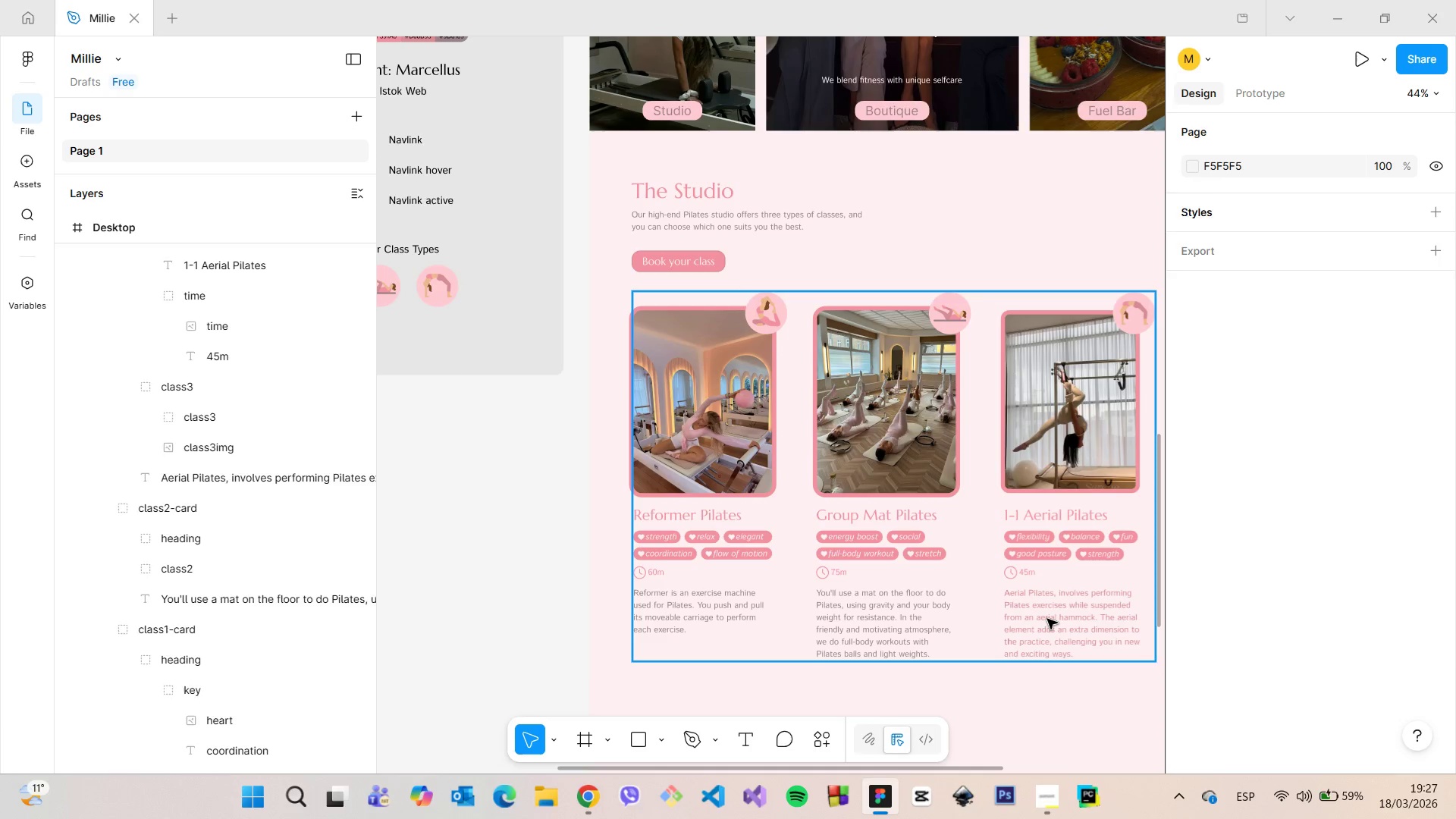 
double_click([1047, 619])
 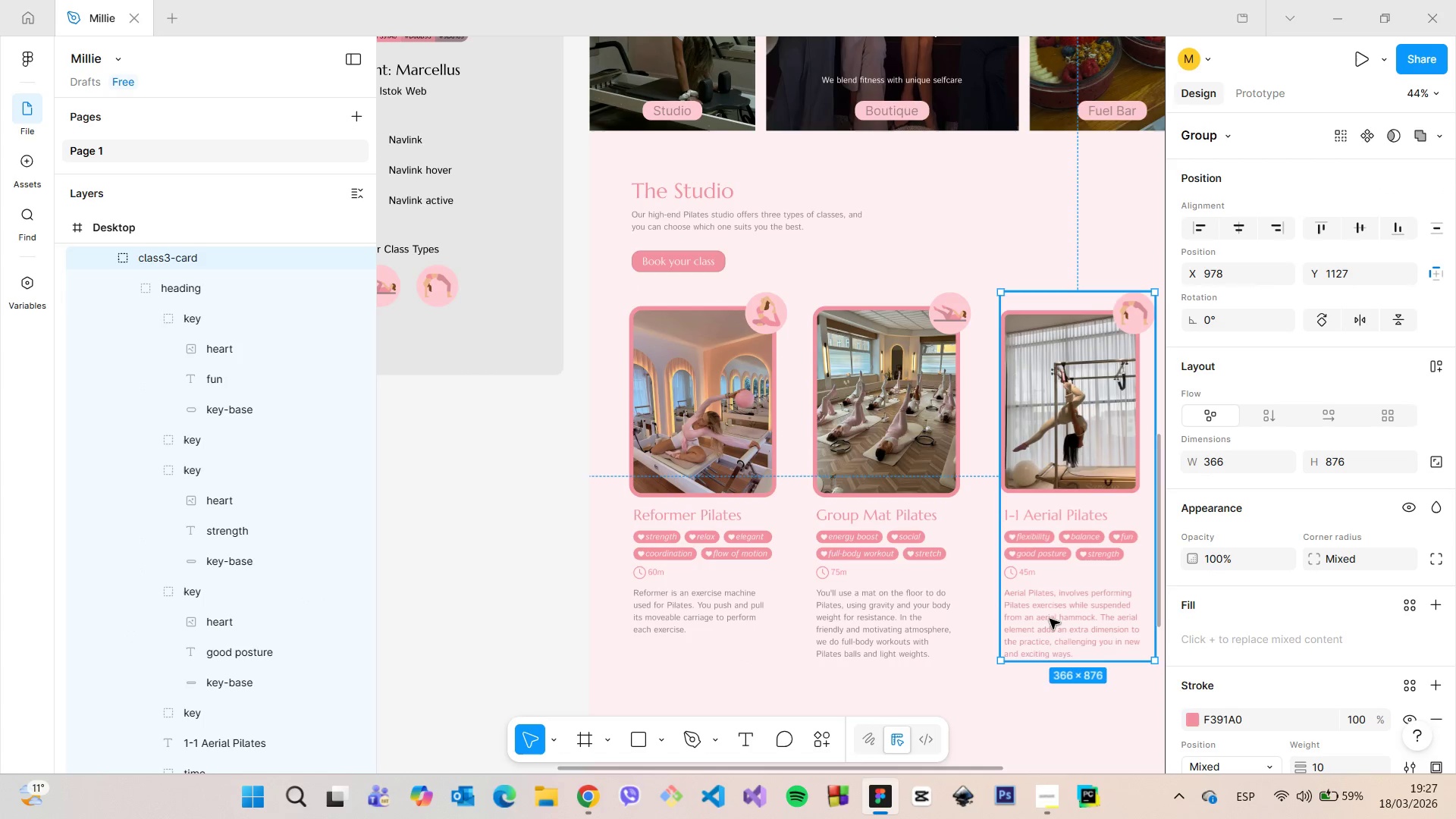 
double_click([1051, 619])
 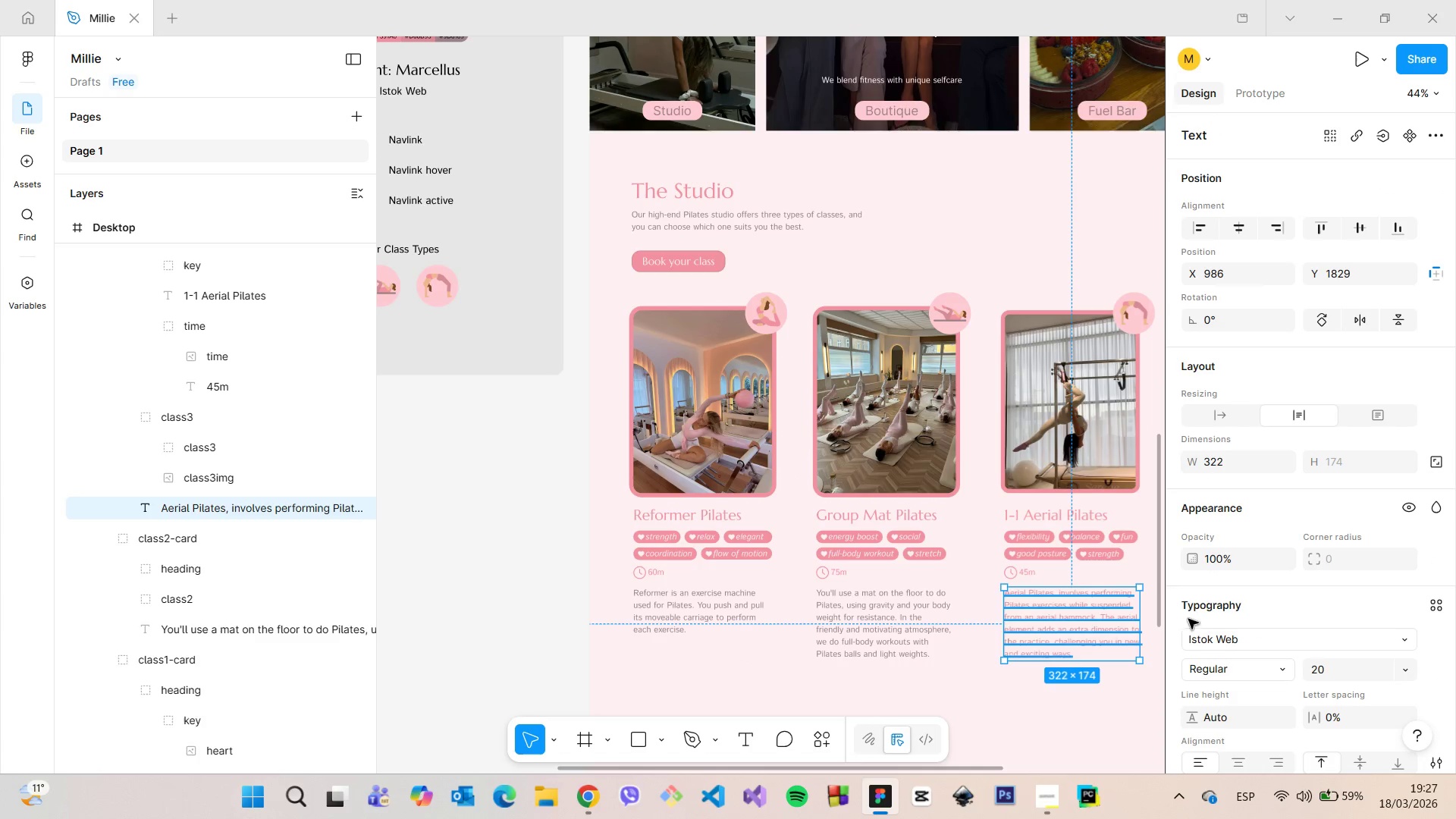 
scroll: coordinate [1247, 621], scroll_direction: down, amount: 3.0
 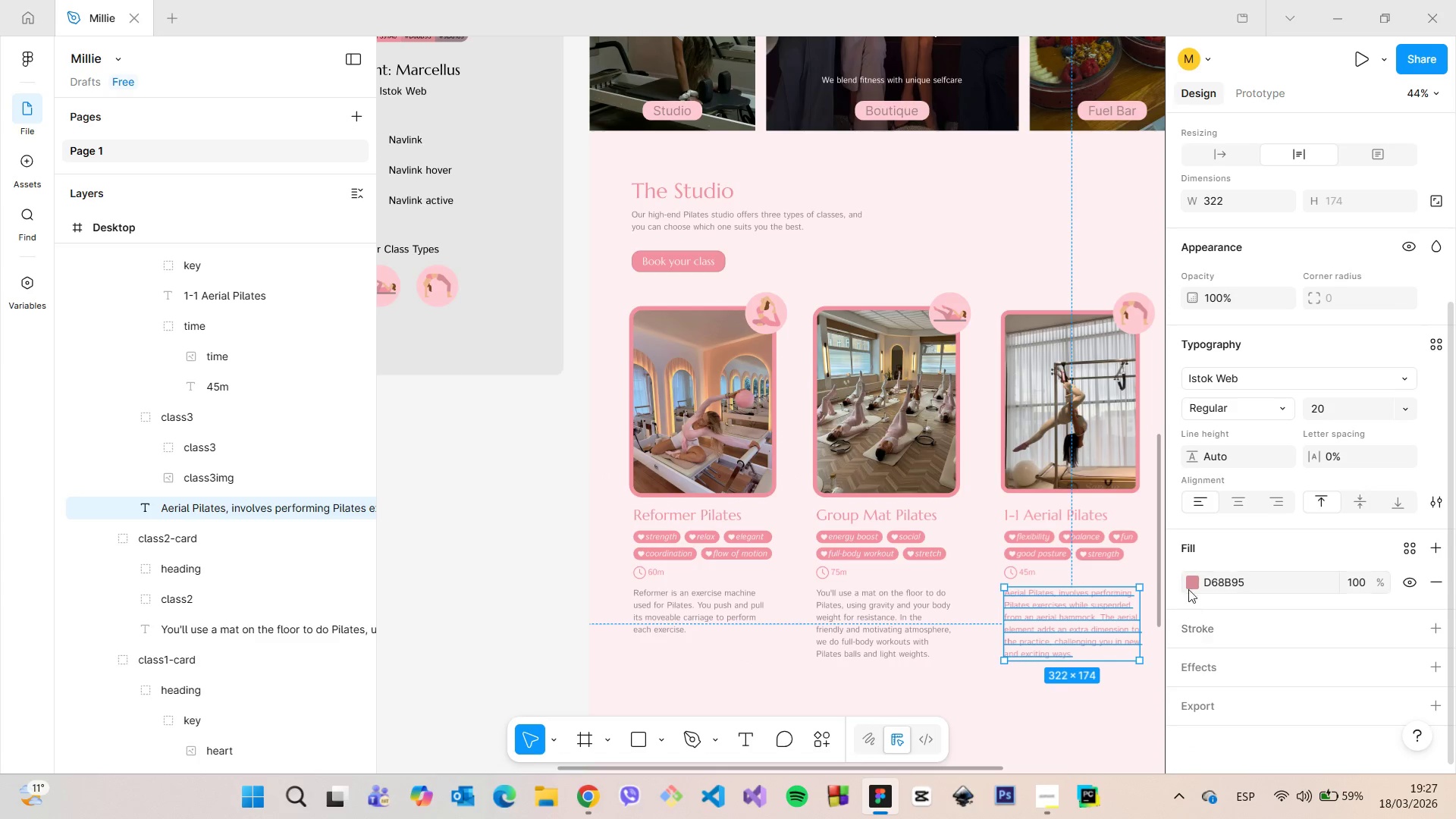 
left_click([1188, 585])
 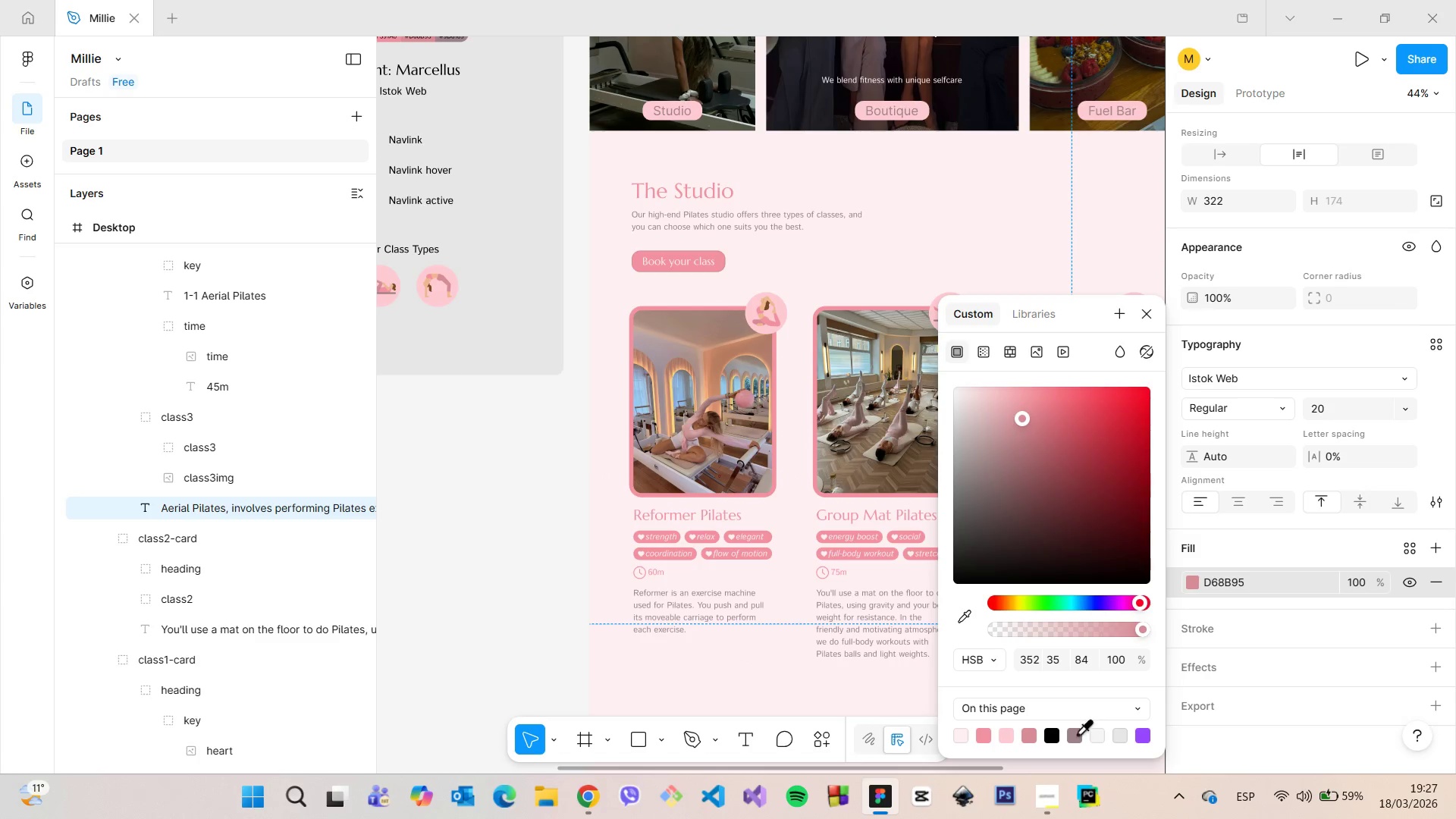 
left_click([1077, 735])
 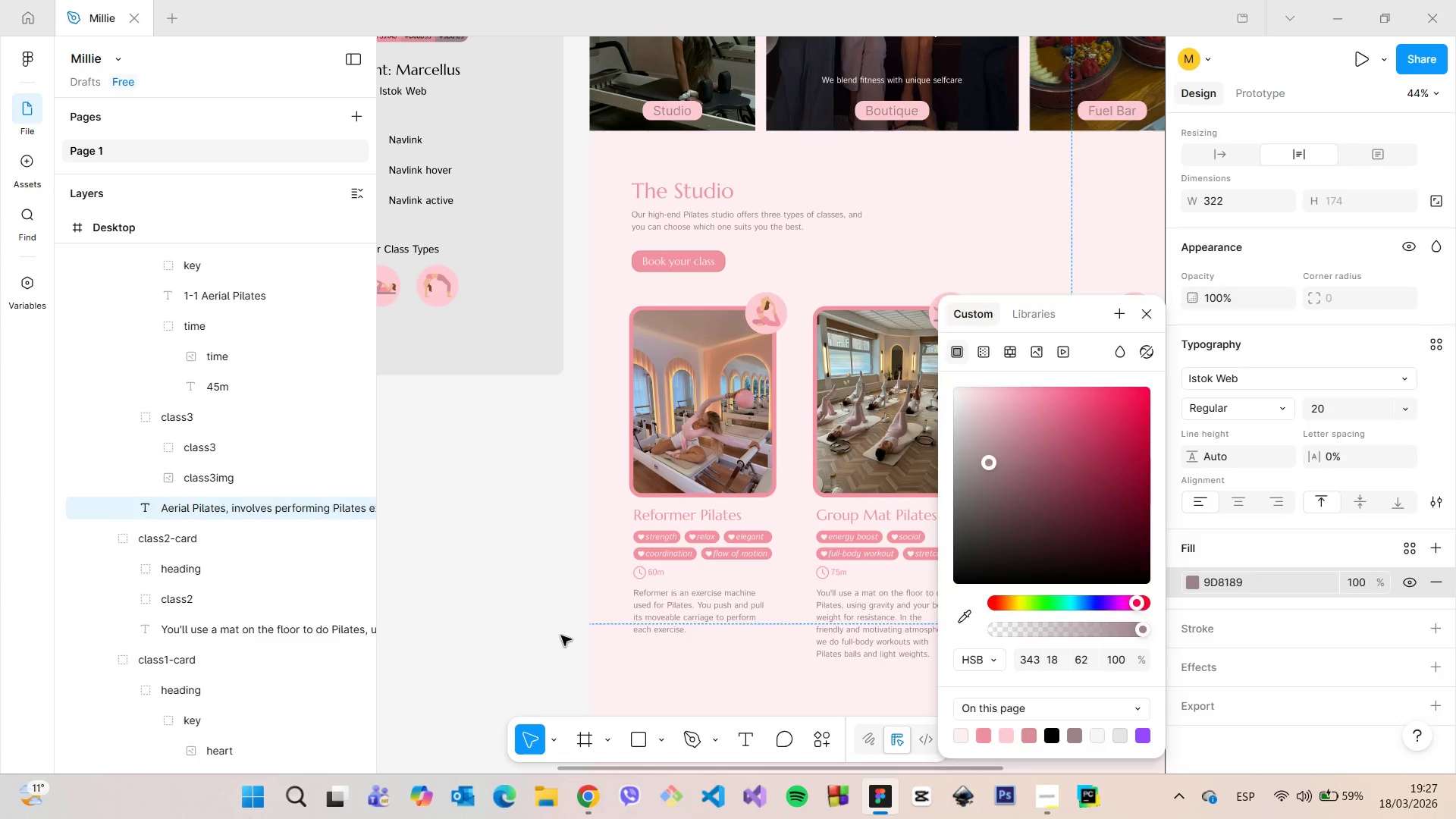 
double_click([561, 635])
 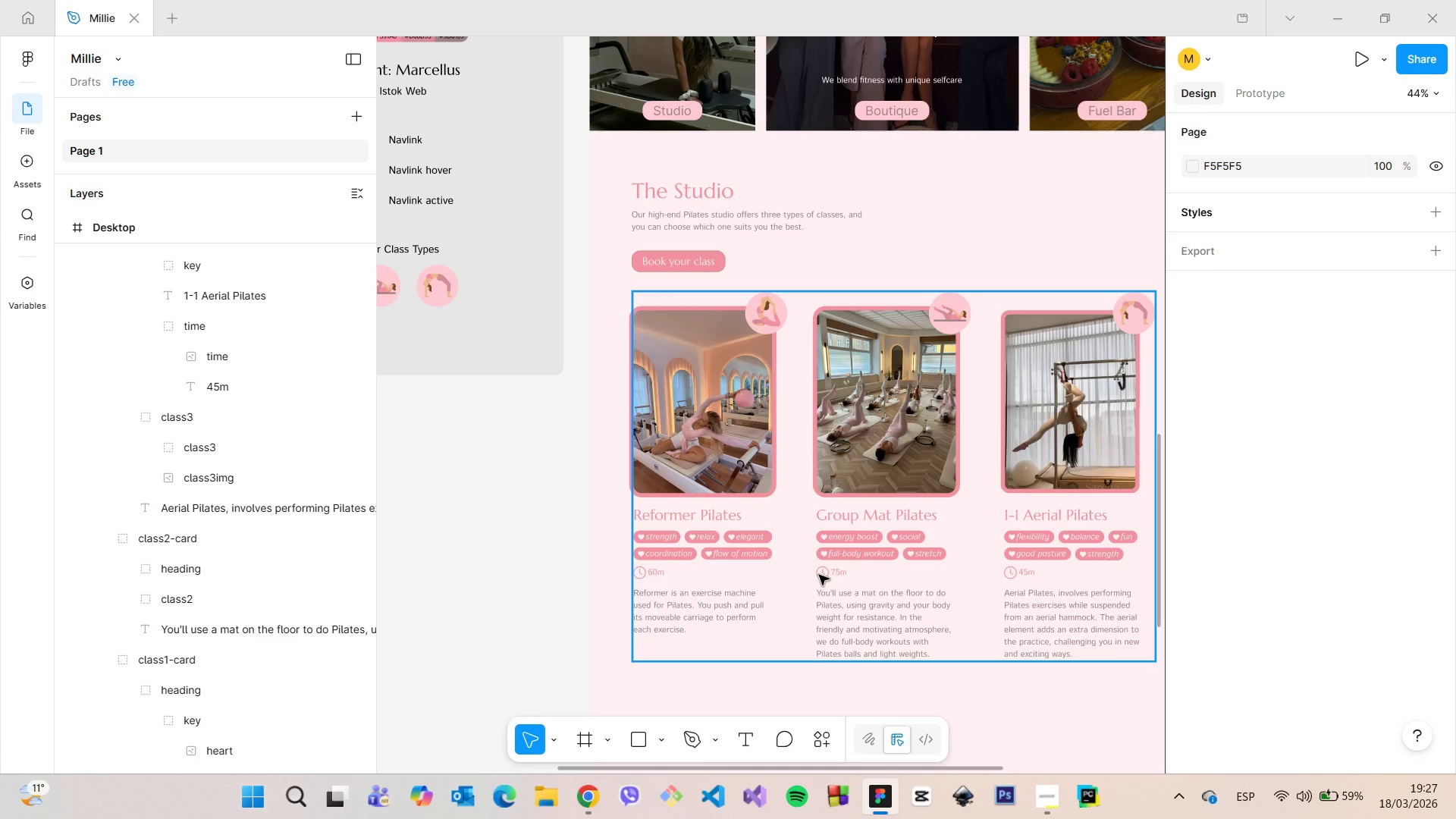 
wait(5.72)
 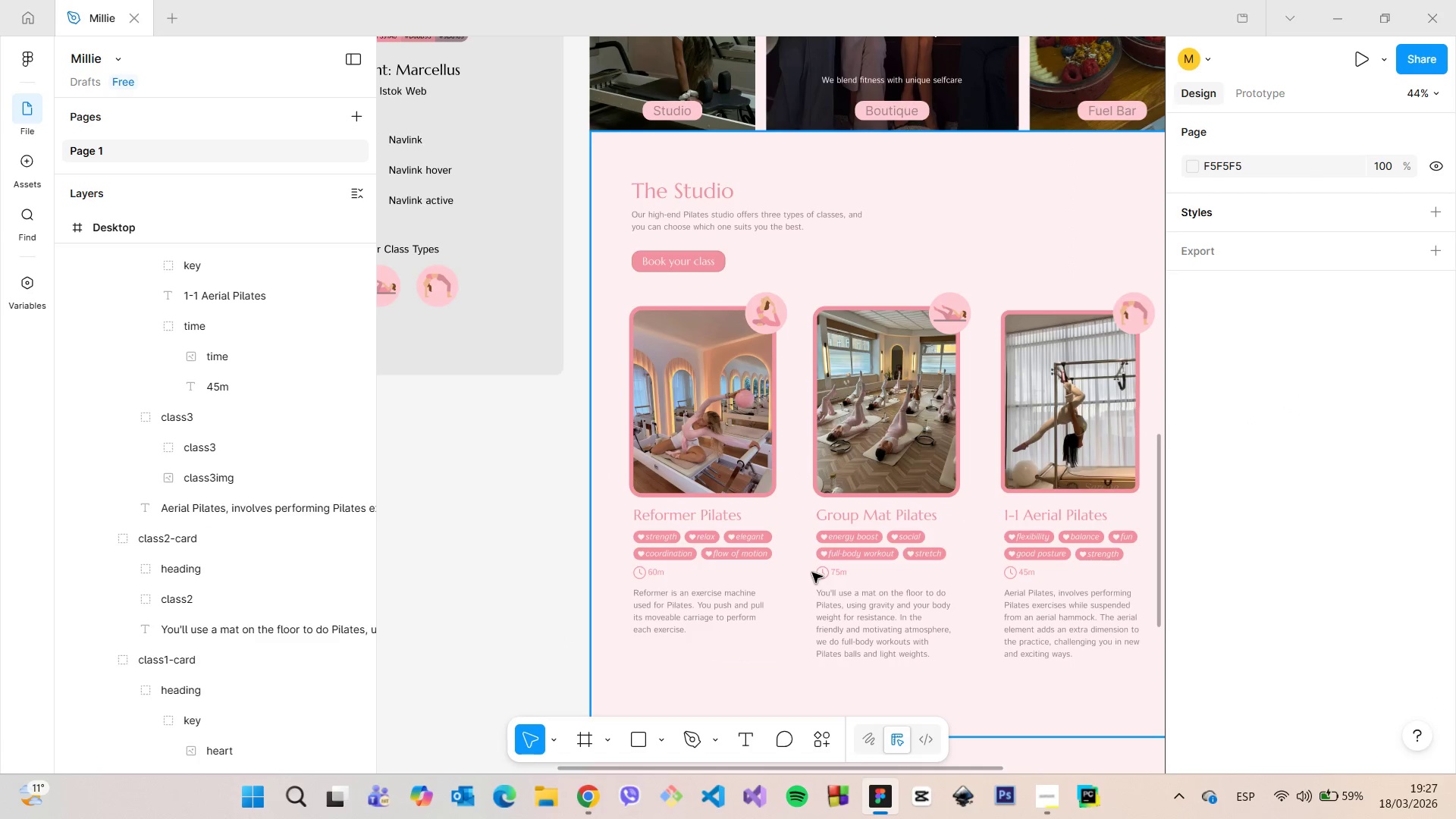 
scroll: coordinate [695, 212], scroll_direction: up, amount: 9.0
 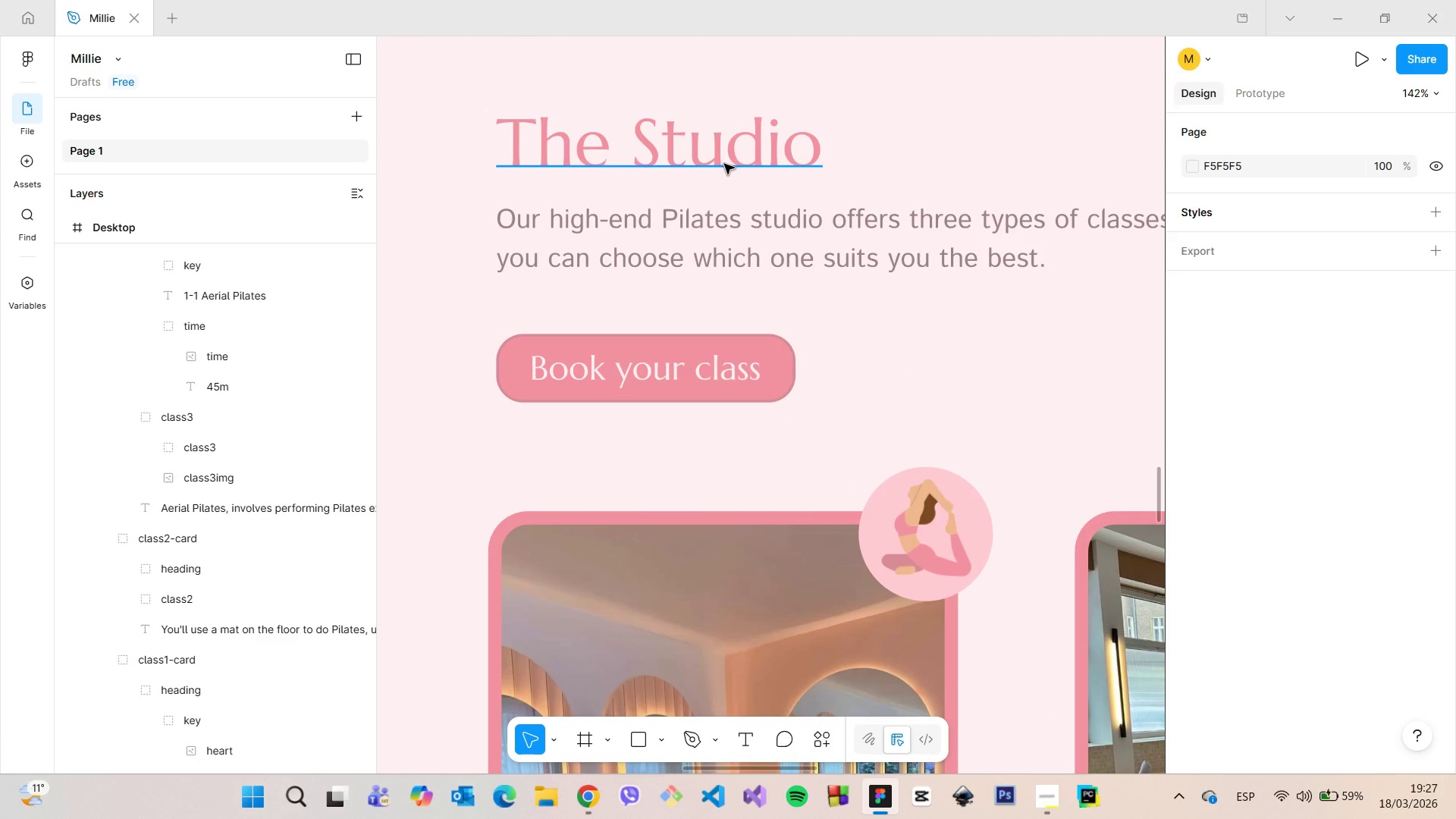 
wait(9.25)
 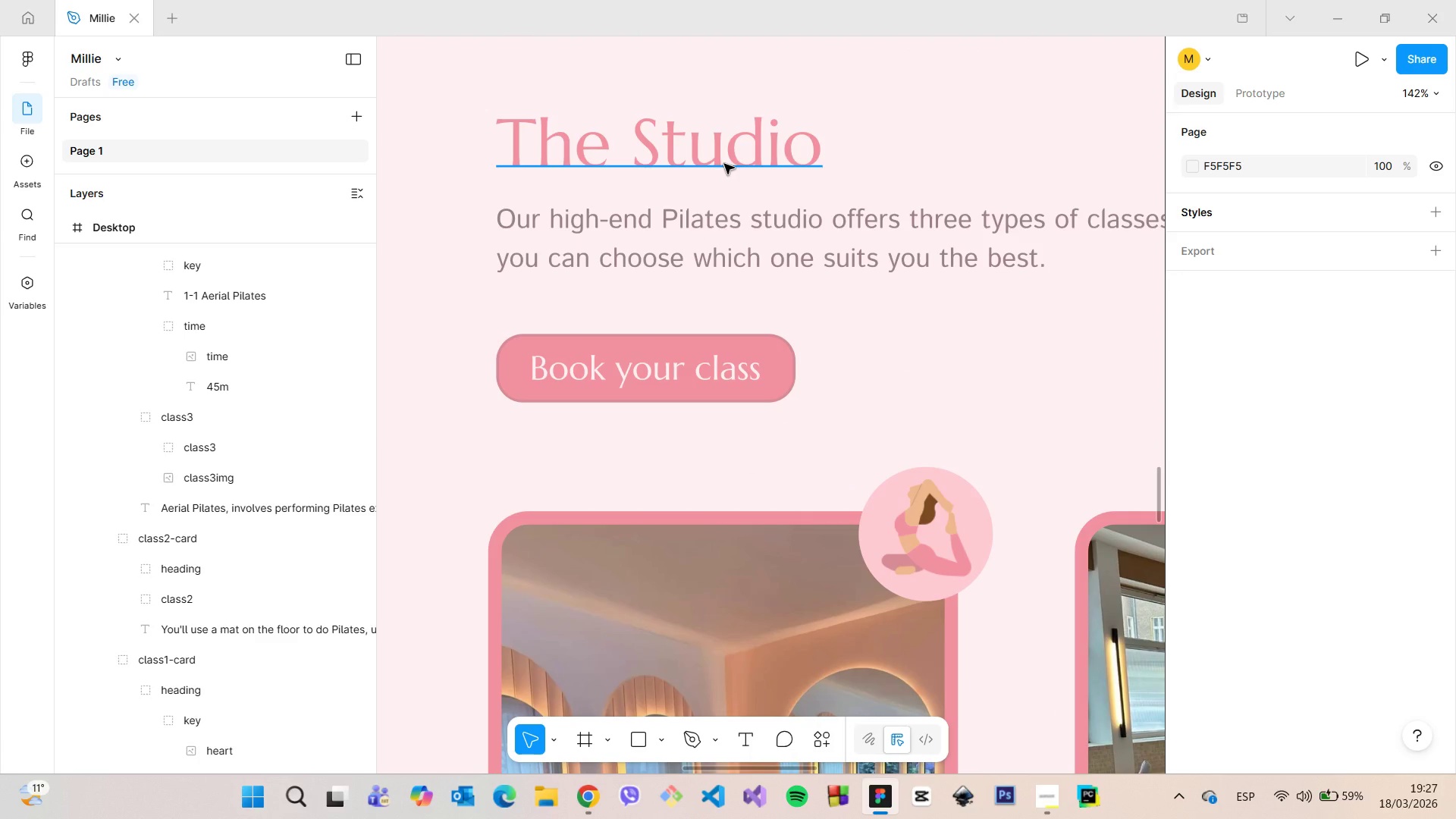 
scroll: coordinate [717, 202], scroll_direction: down, amount: 9.0
 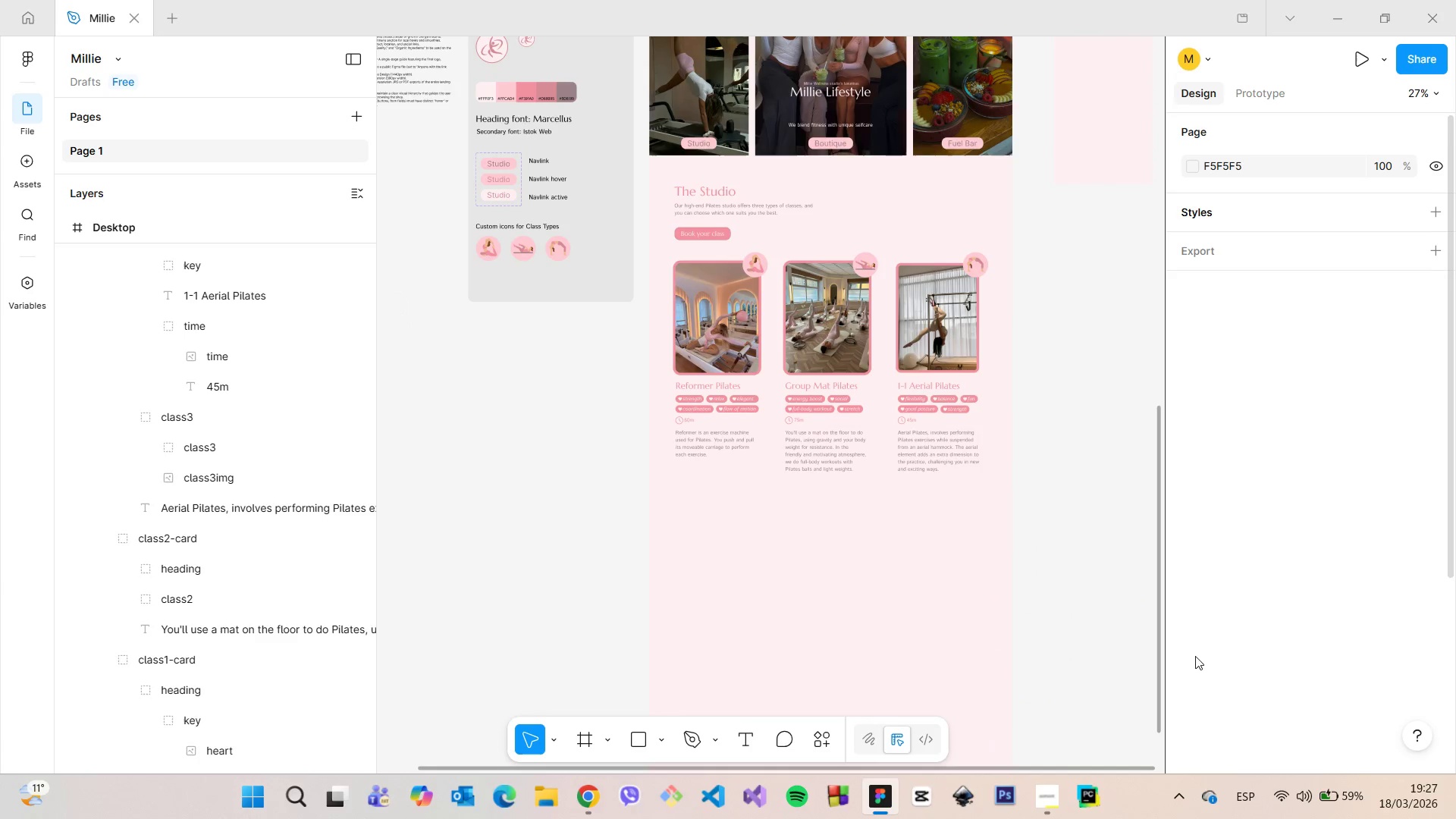 
left_click([1094, 527])
 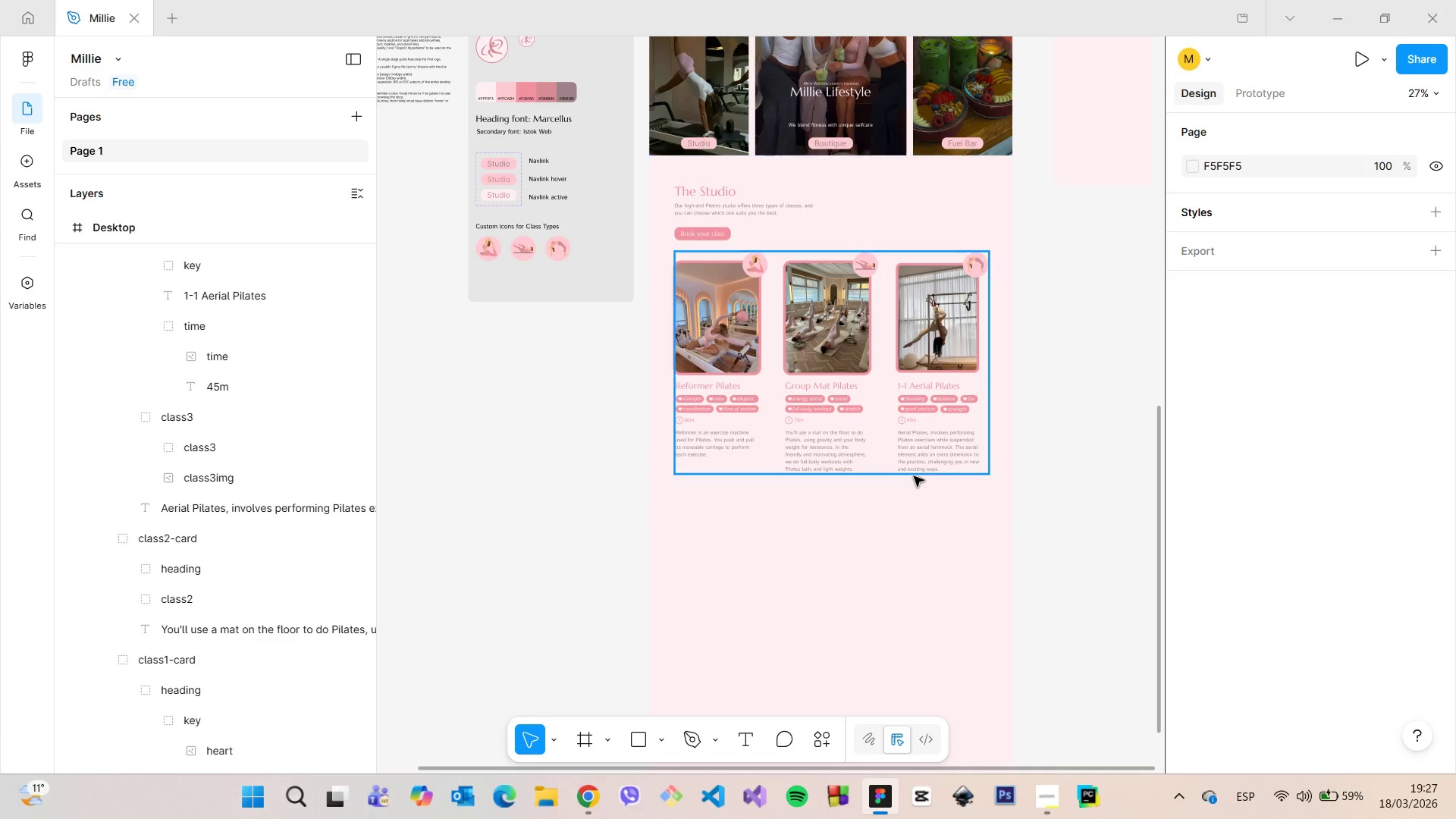 
scroll: coordinate [764, 303], scroll_direction: up, amount: 10.0
 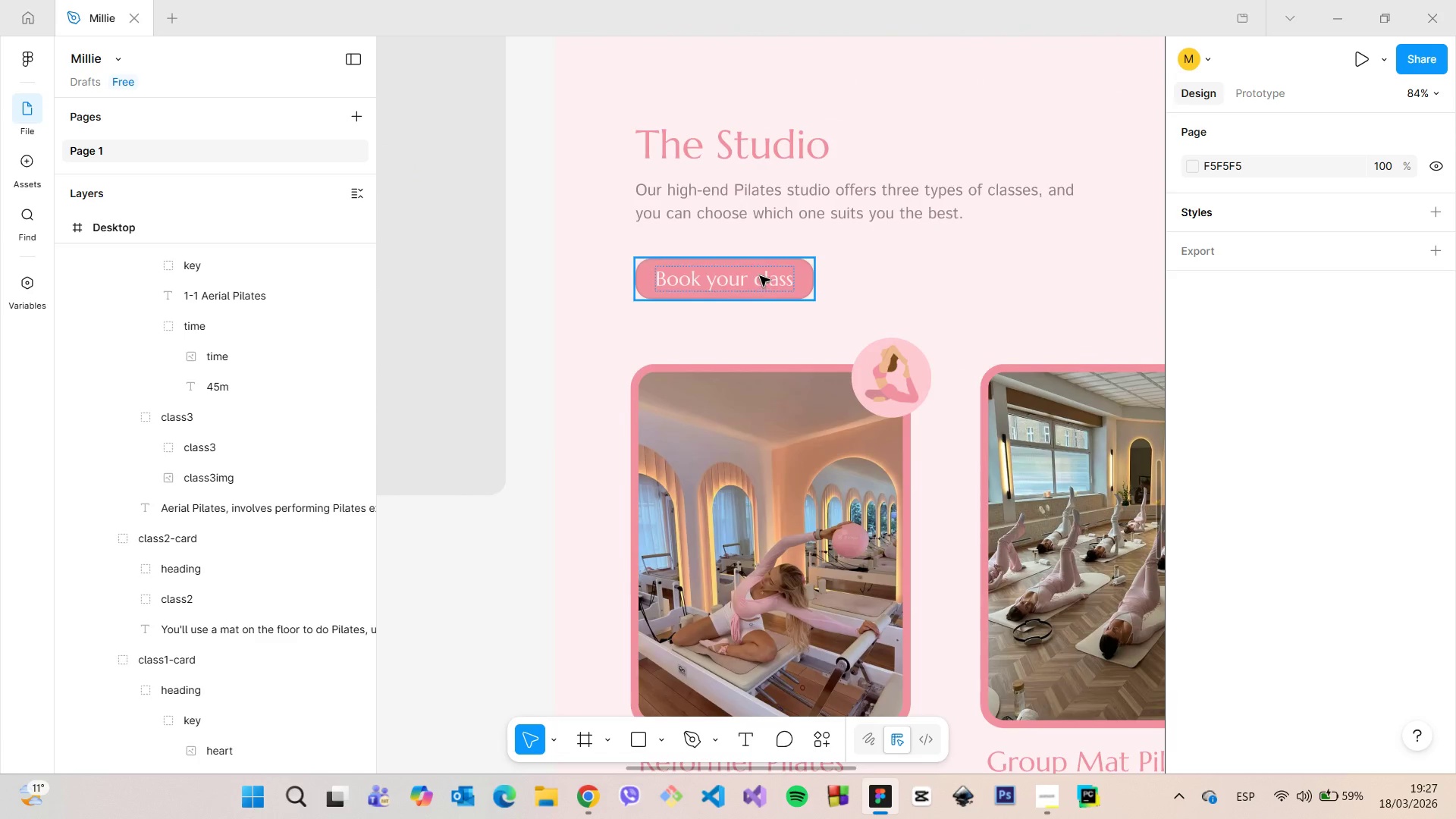 
left_click([760, 276])
 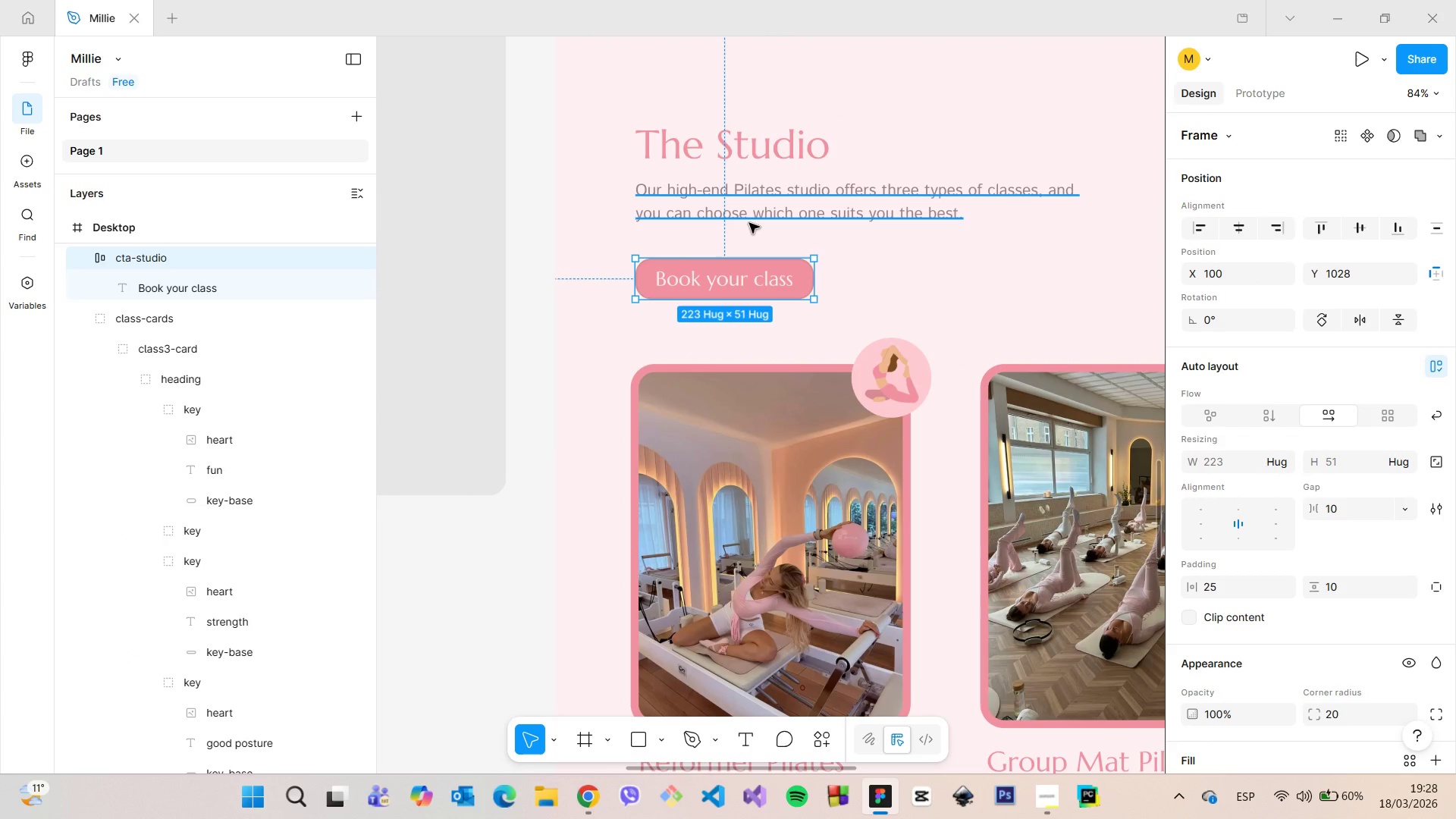 
hold_key(key=AltLeft, duration=0.42)
 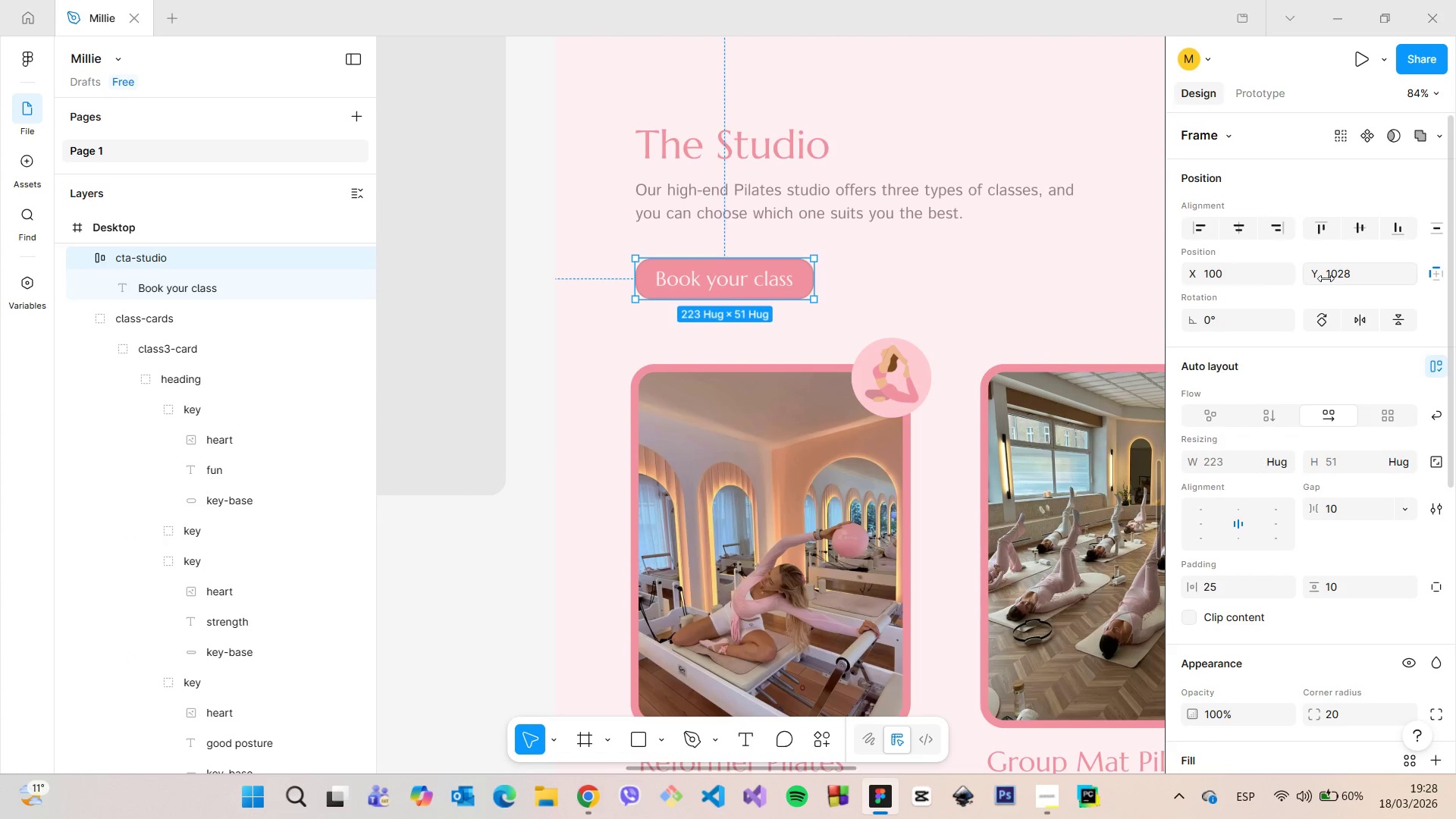 
left_click([1328, 278])
 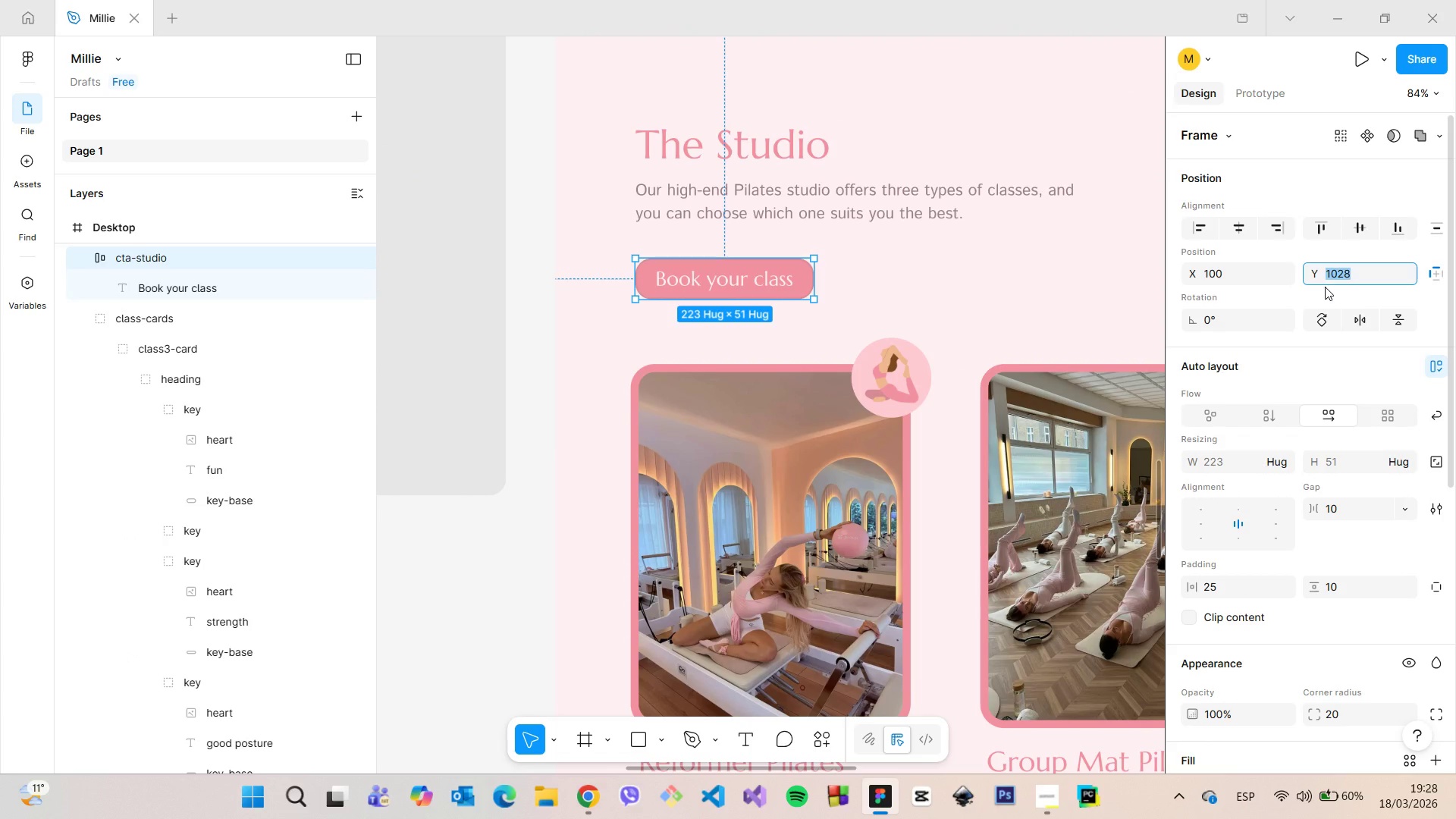 
key(ArrowDown)
 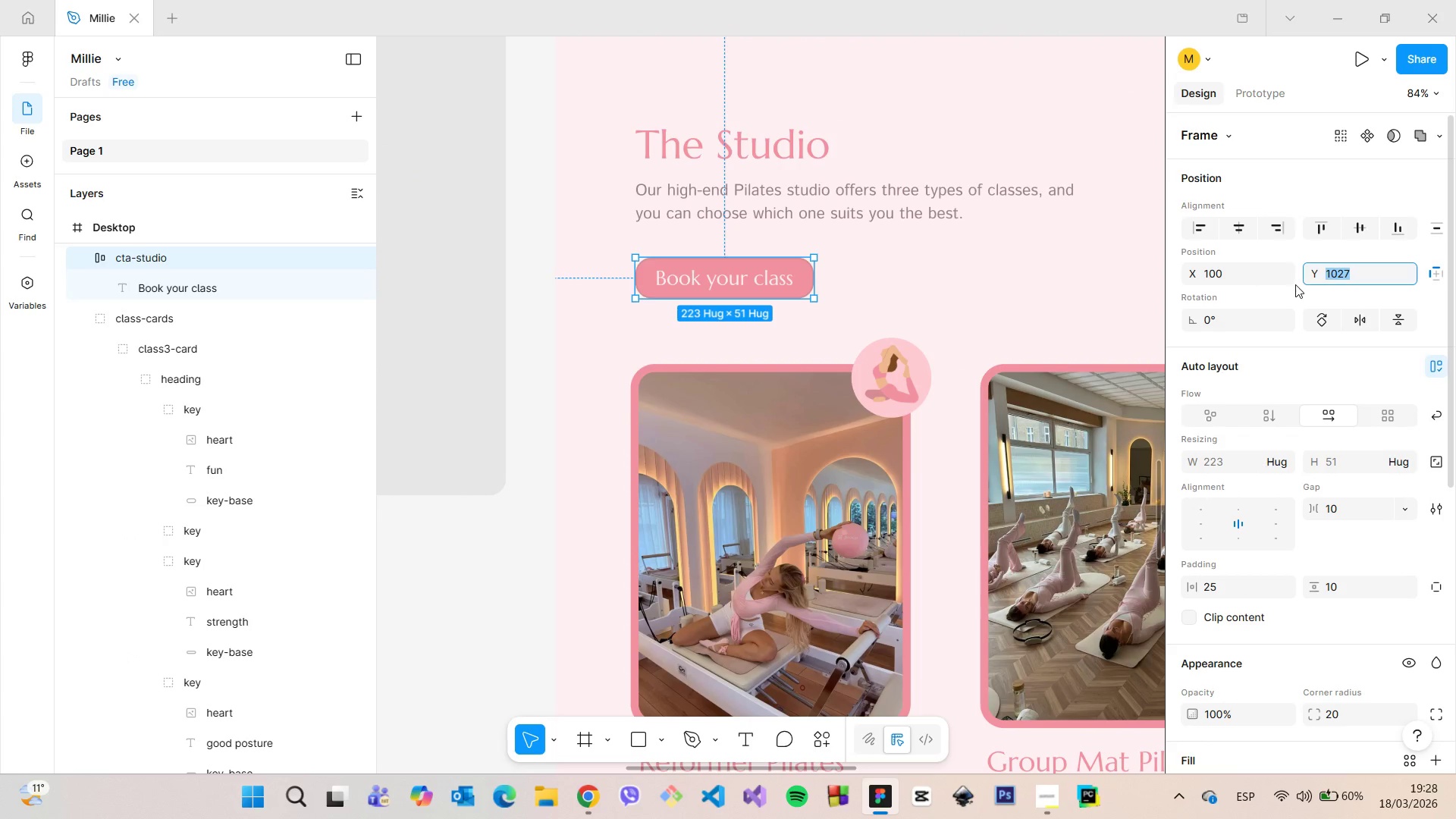 
hold_key(key=AltLeft, duration=0.67)
 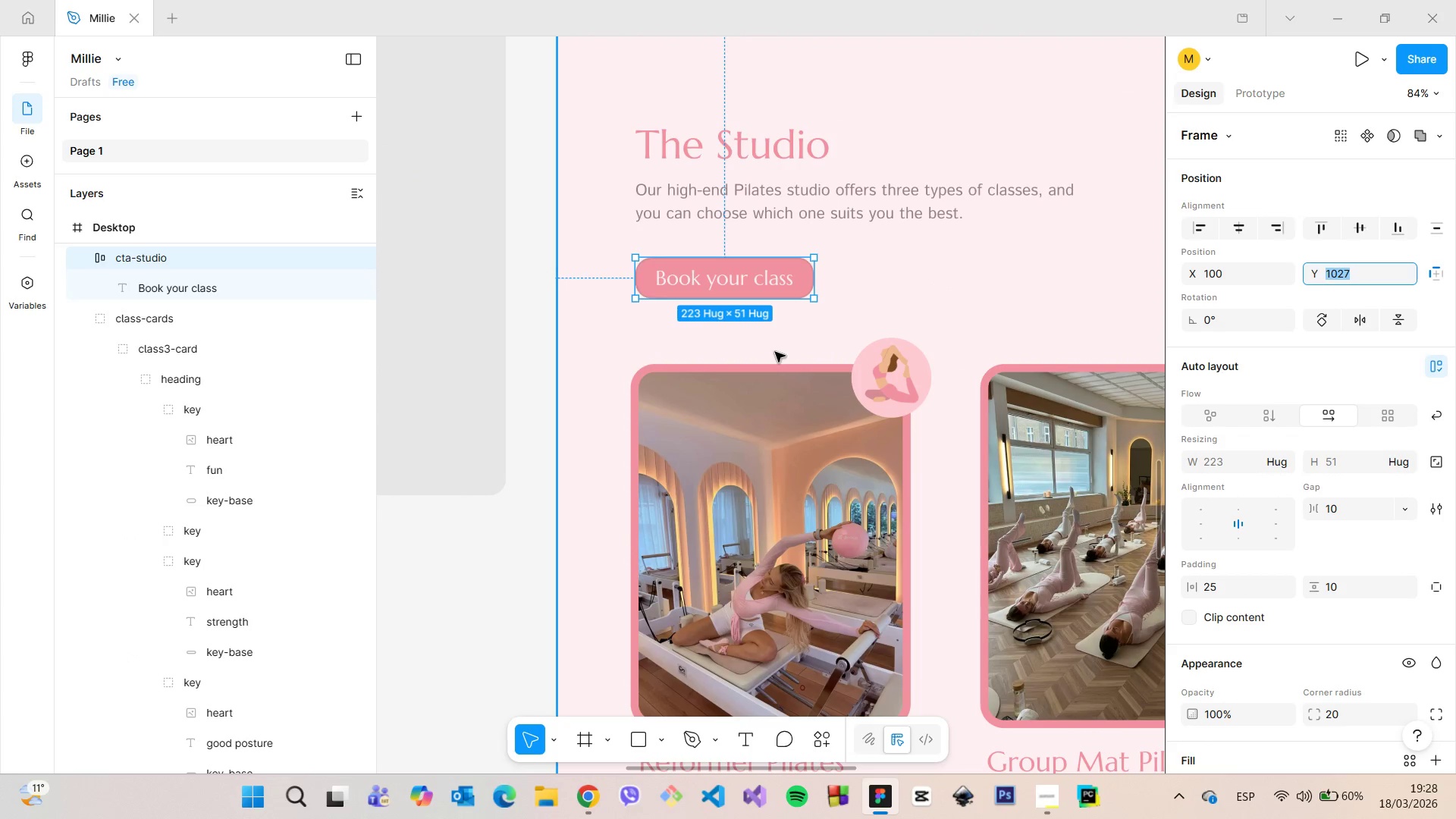 
hold_key(key=AltLeft, duration=0.72)
 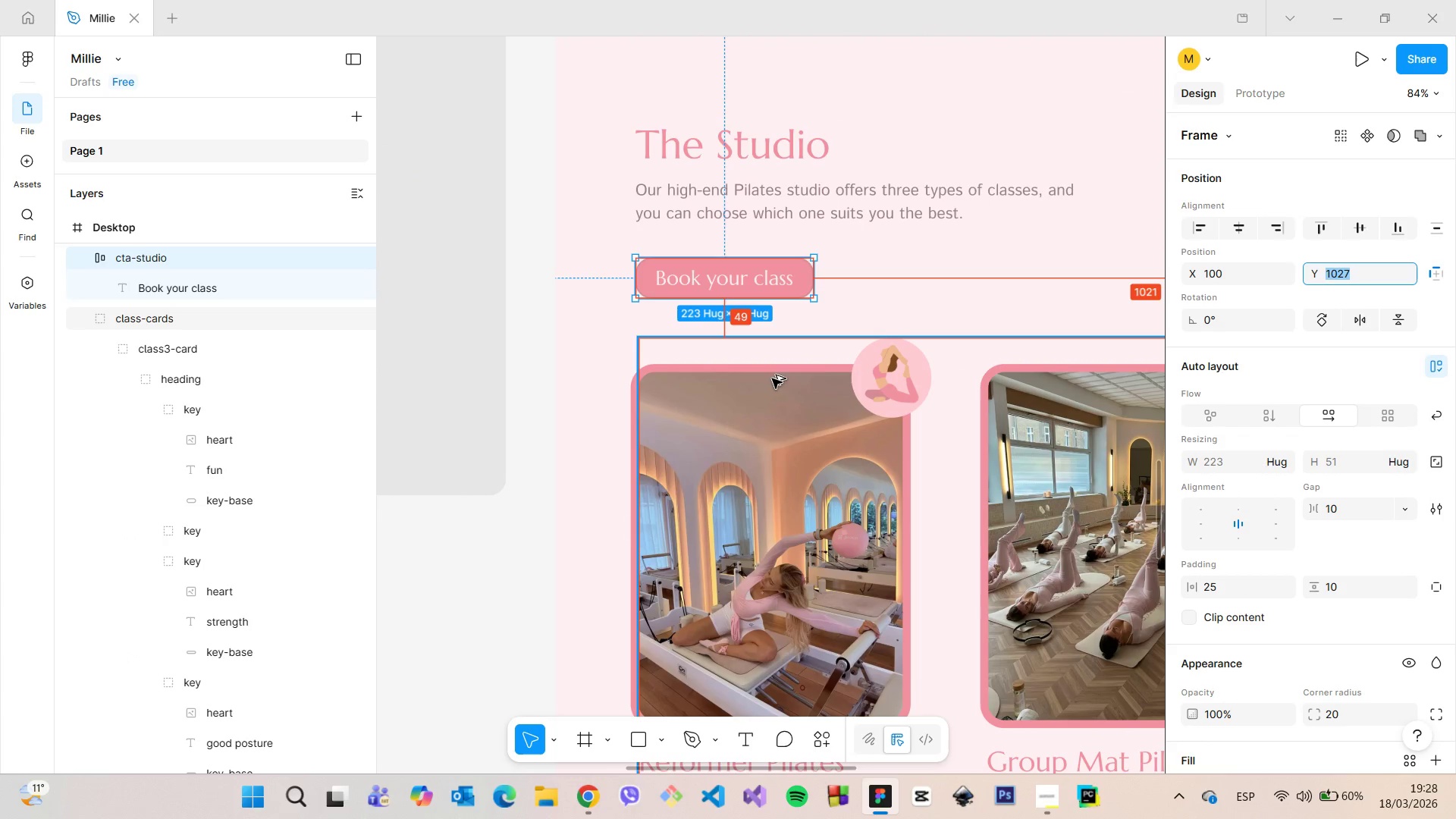 
left_click([772, 378])
 